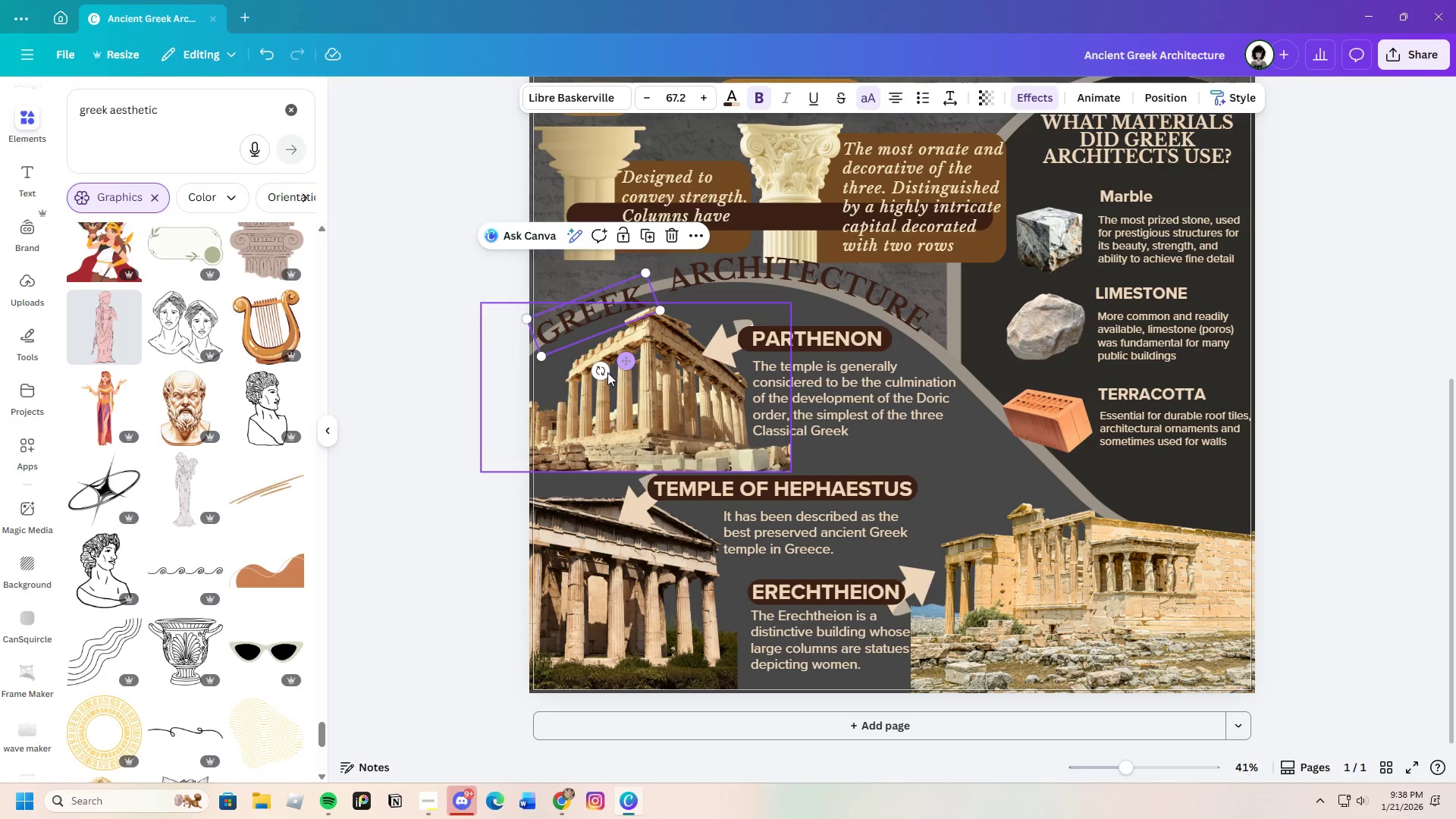 
left_click_drag(start_coordinate=[604, 375], to_coordinate=[611, 381])
 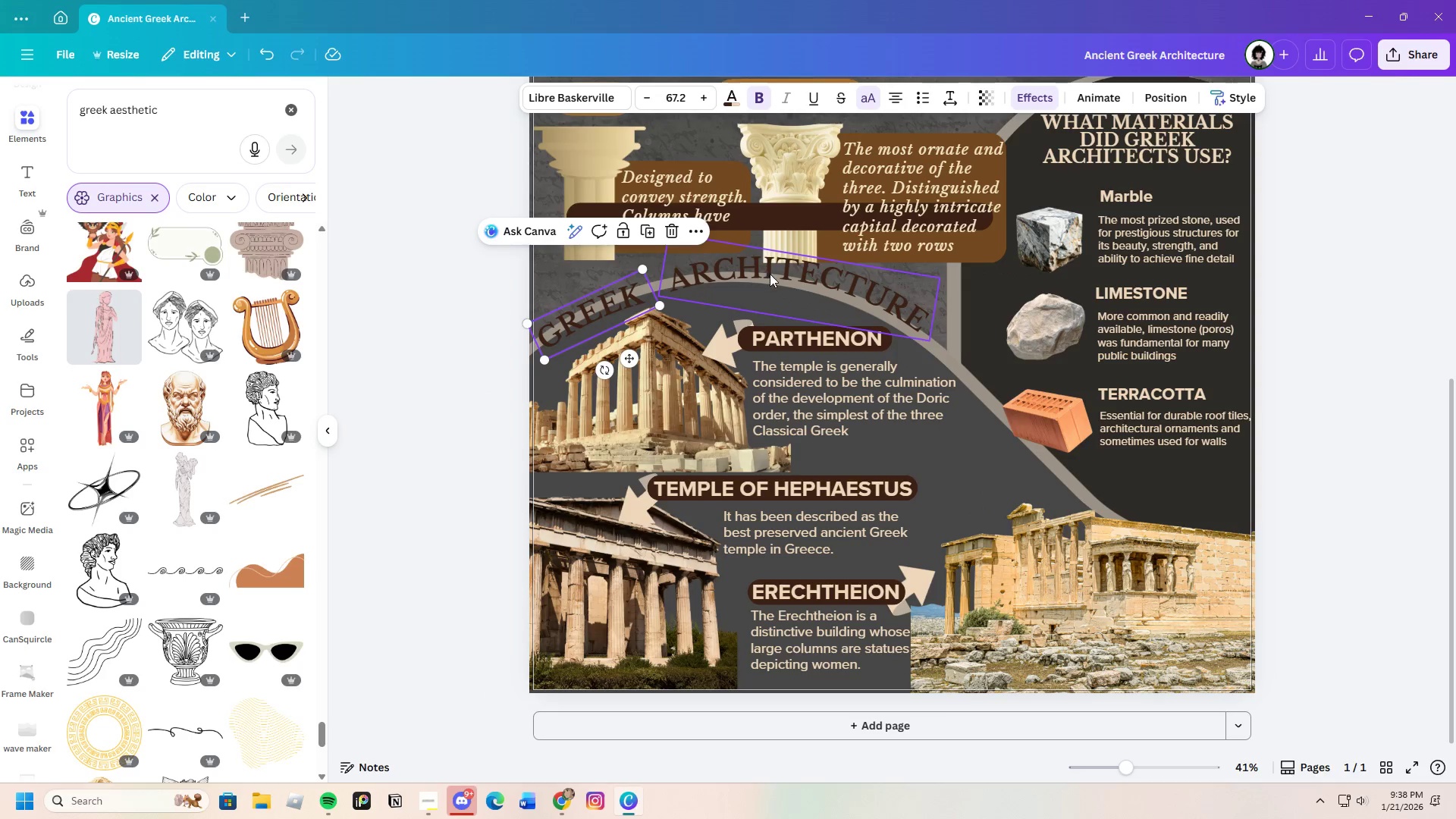 
left_click_drag(start_coordinate=[774, 277], to_coordinate=[755, 284])
 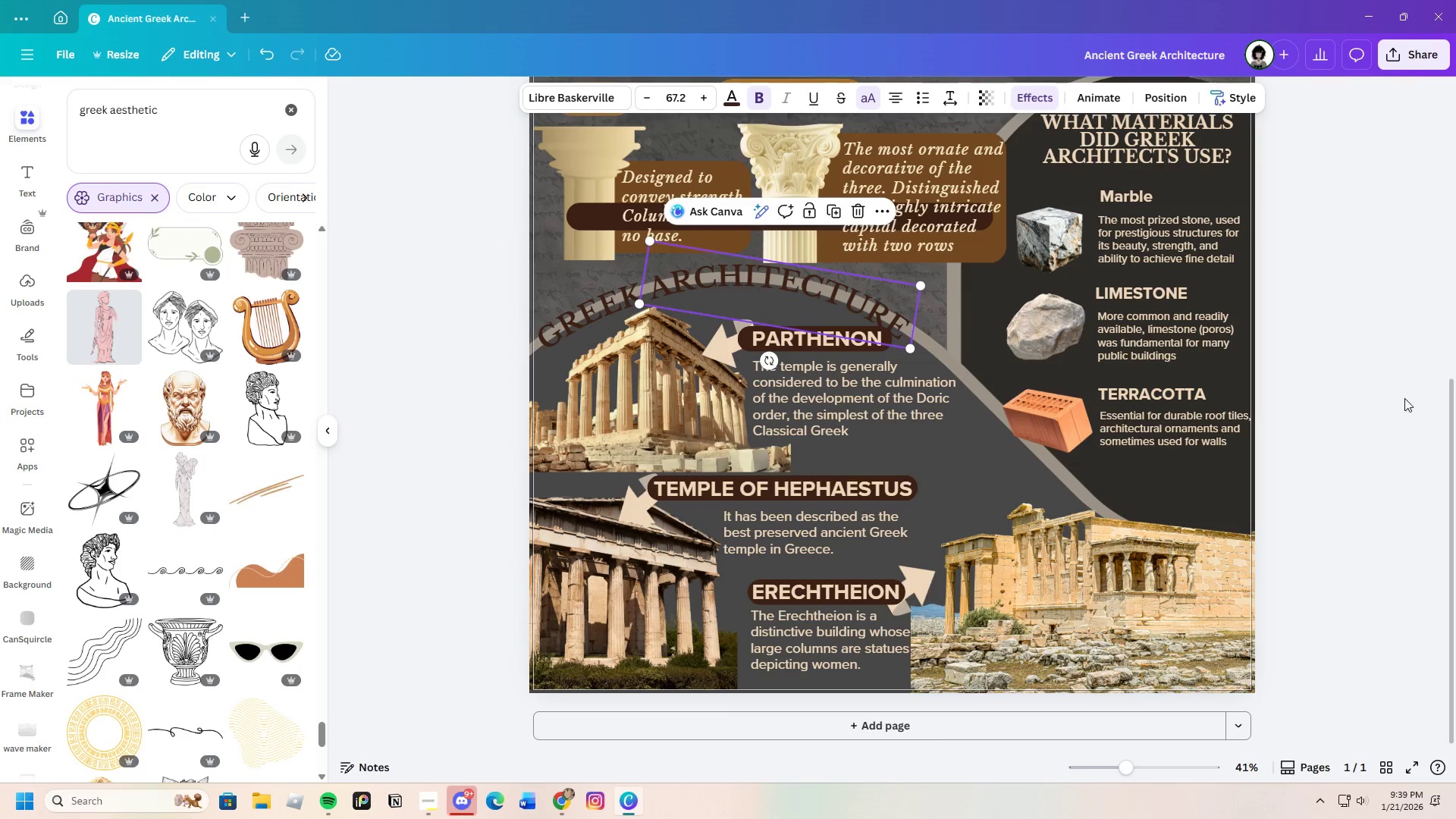 
left_click([1429, 403])
 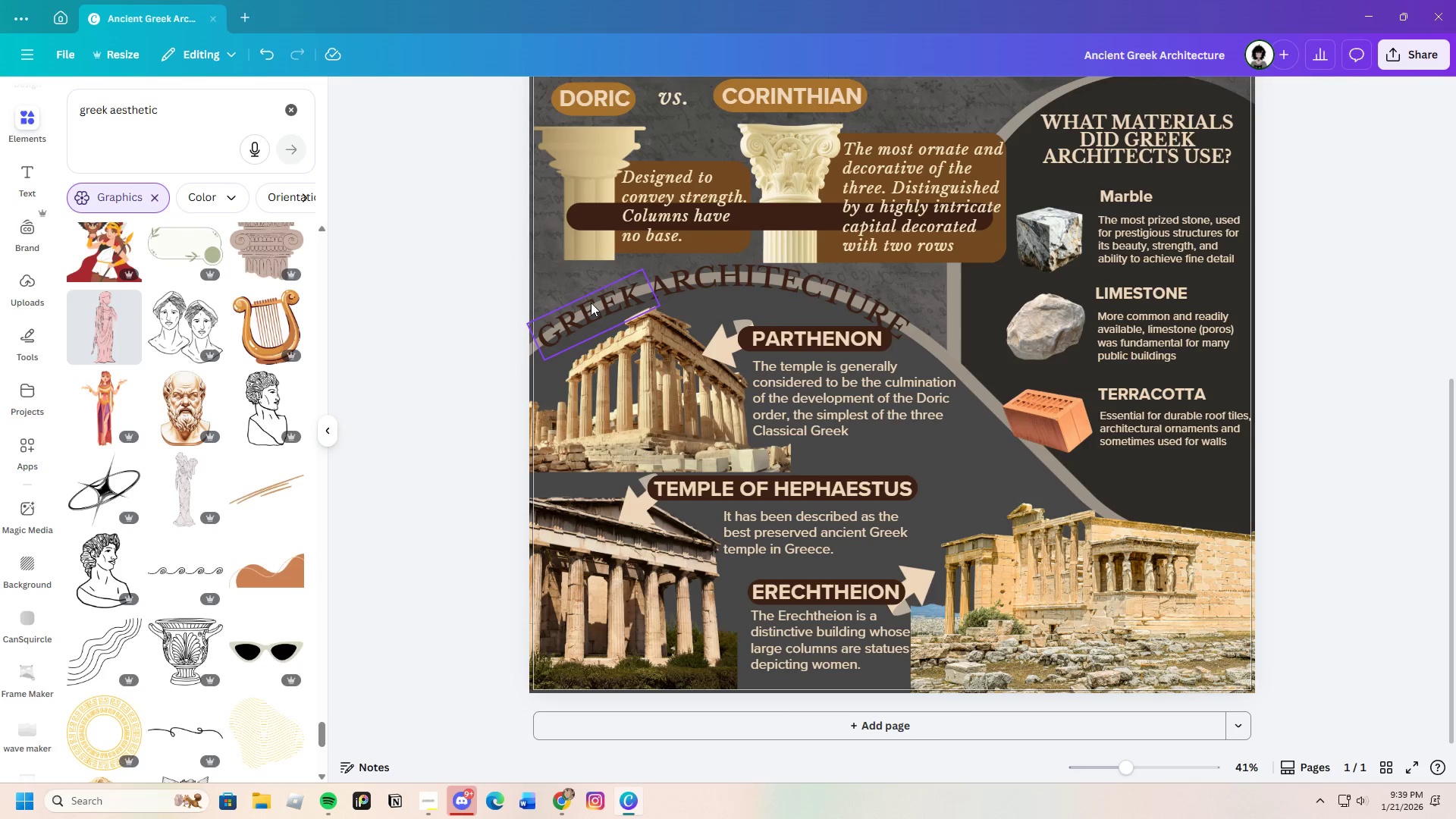 
left_click([586, 301])
 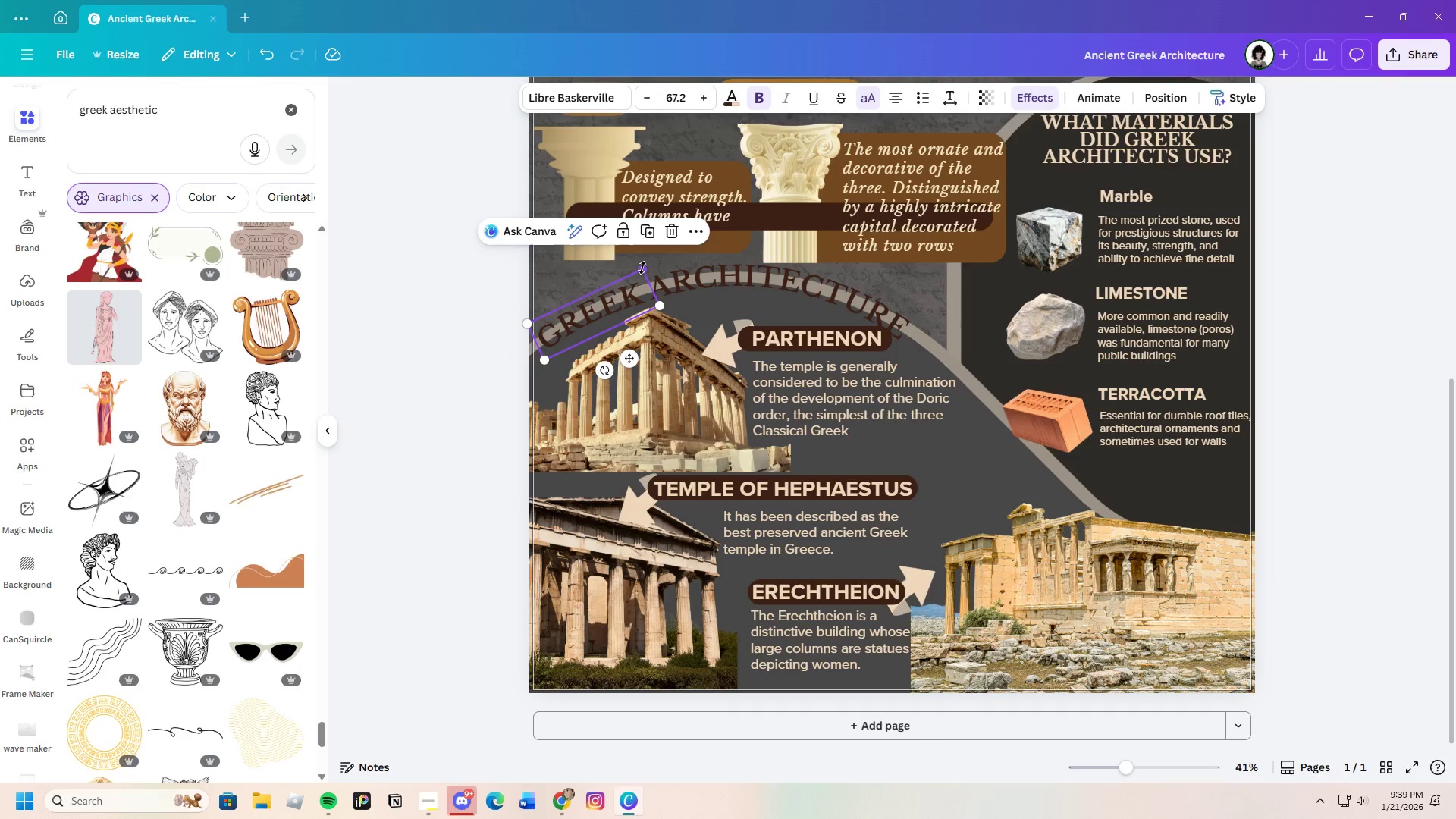 
left_click_drag(start_coordinate=[642, 268], to_coordinate=[623, 275])
 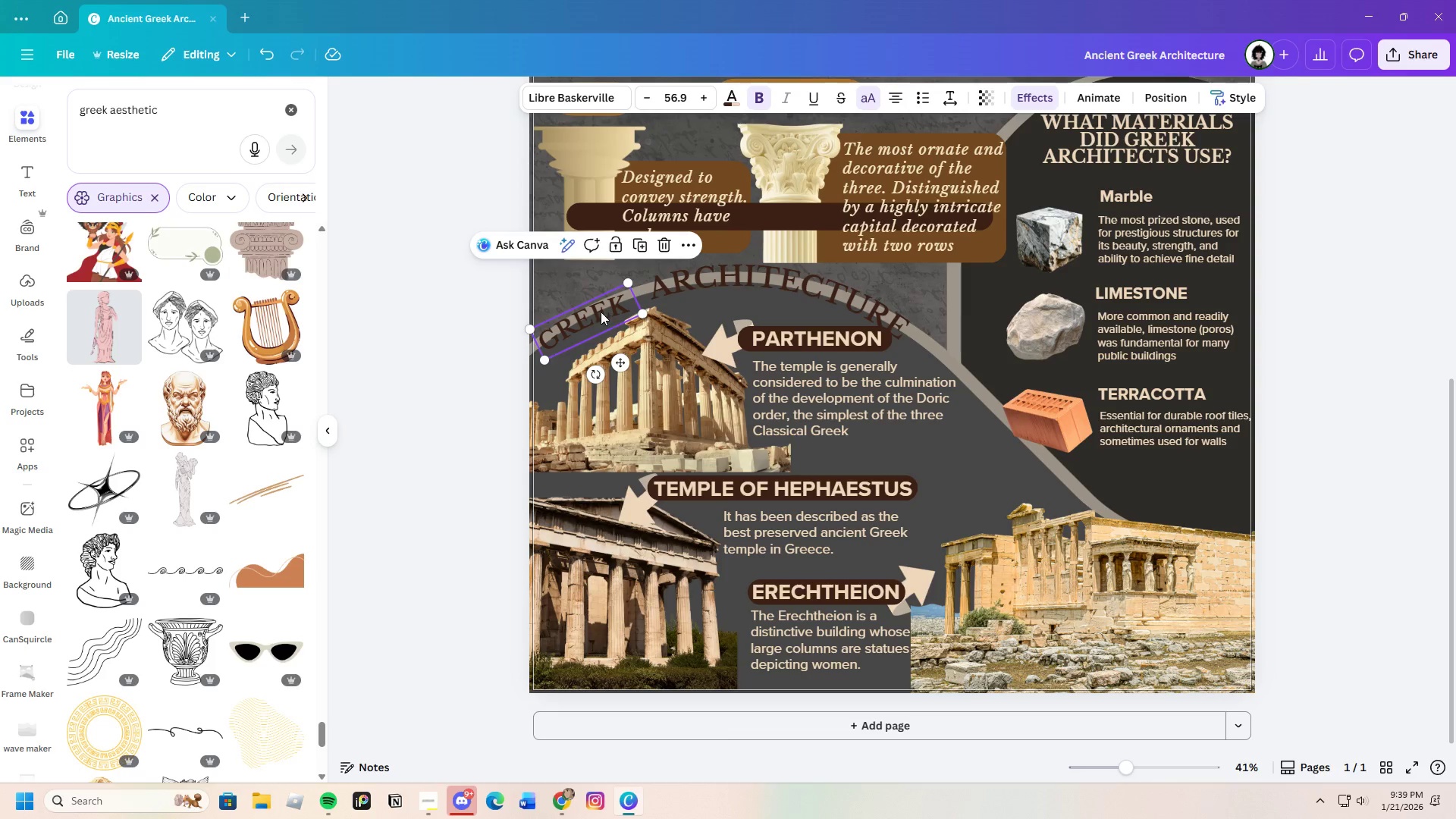 
left_click_drag(start_coordinate=[598, 311], to_coordinate=[597, 300])
 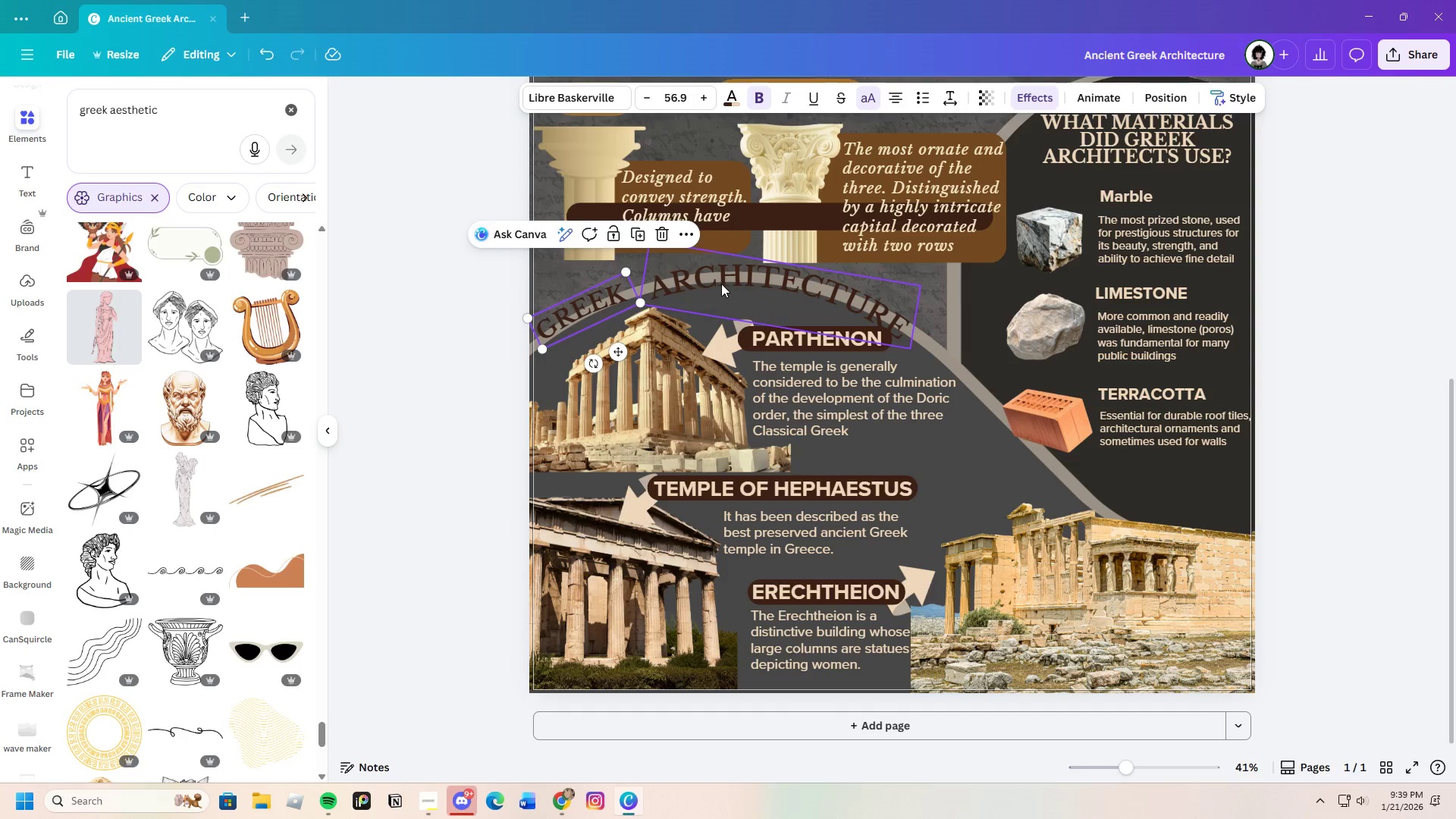 
left_click([741, 280])
 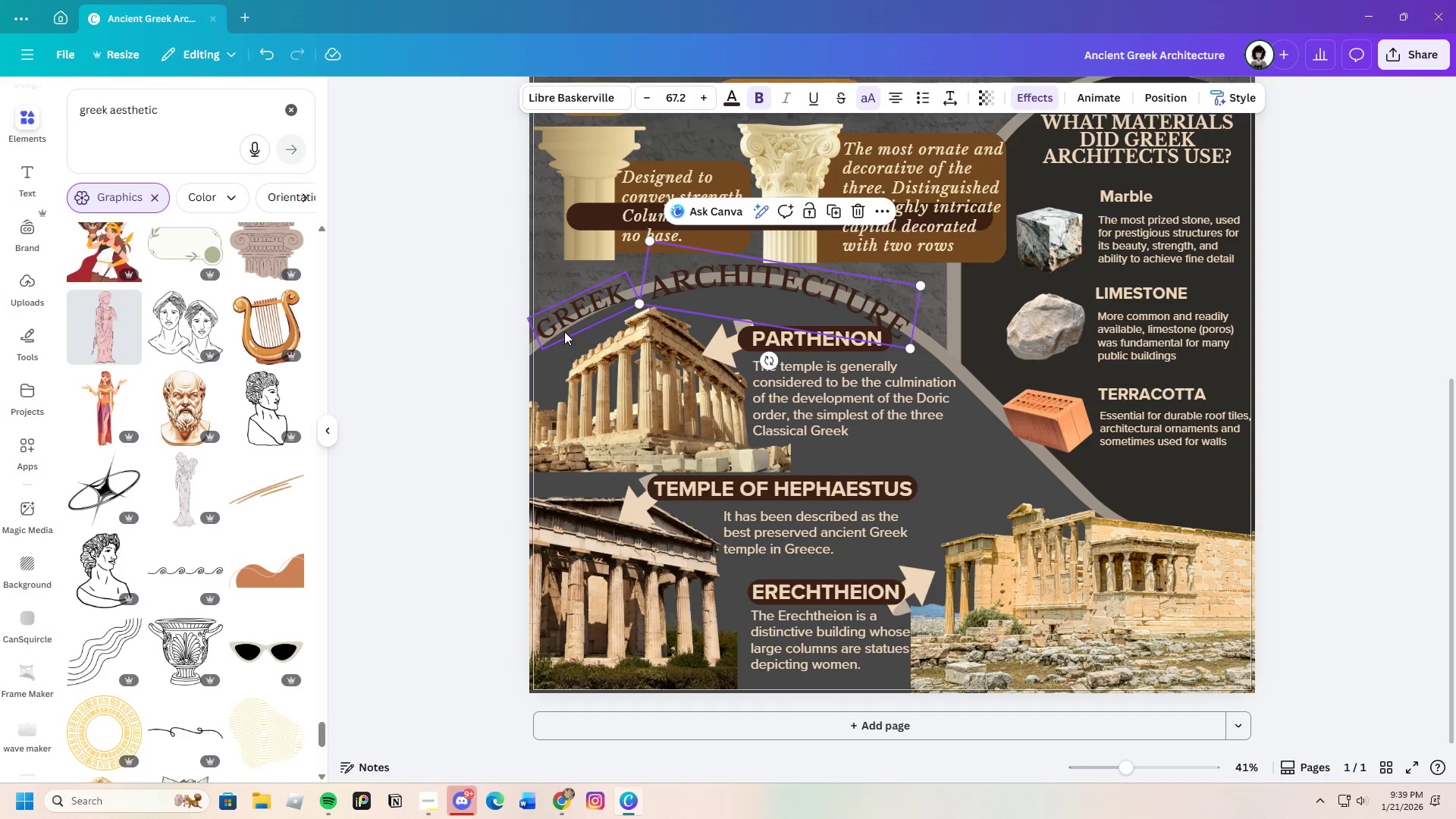 
left_click([566, 316])
 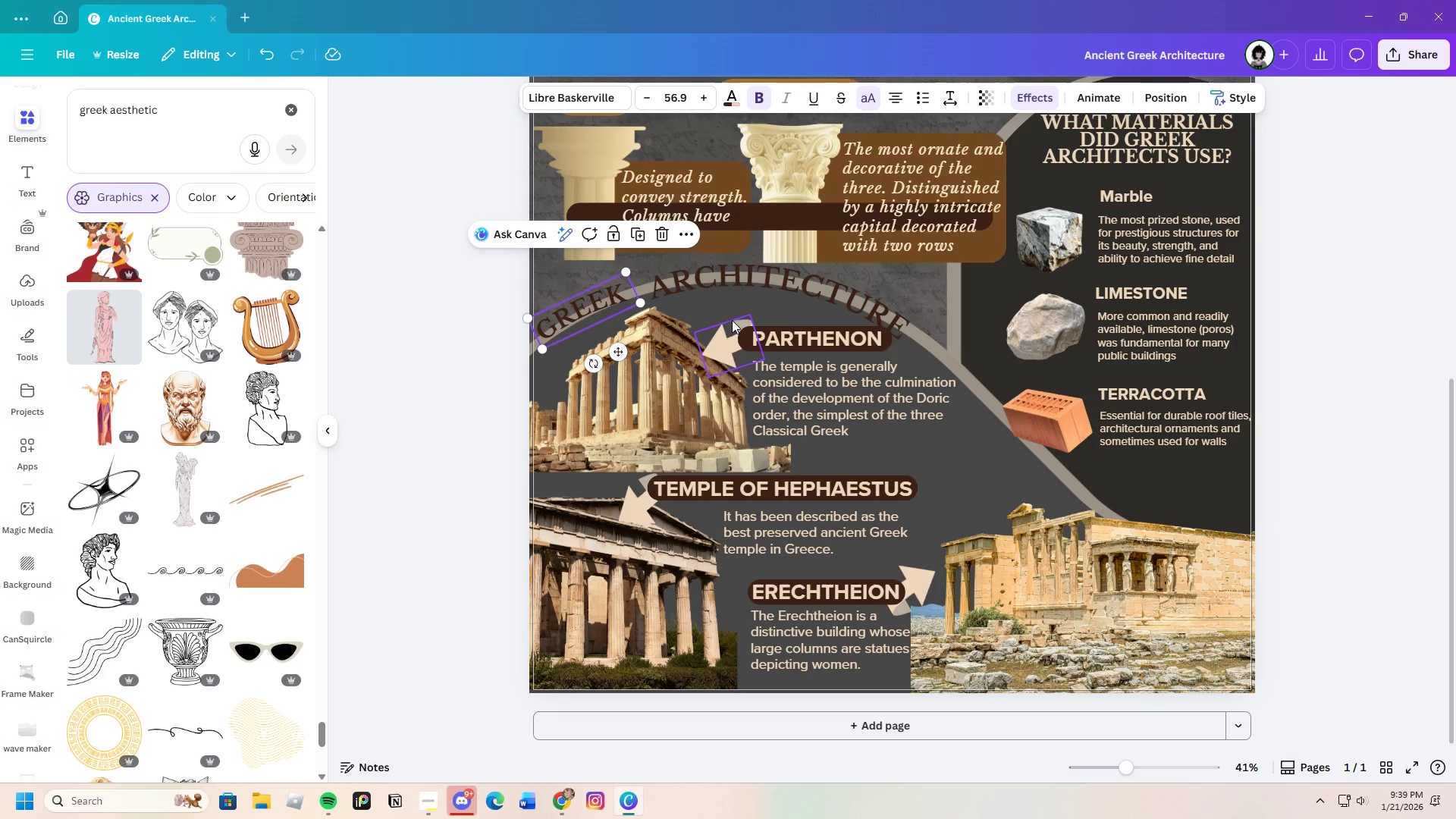 
left_click([711, 278])
 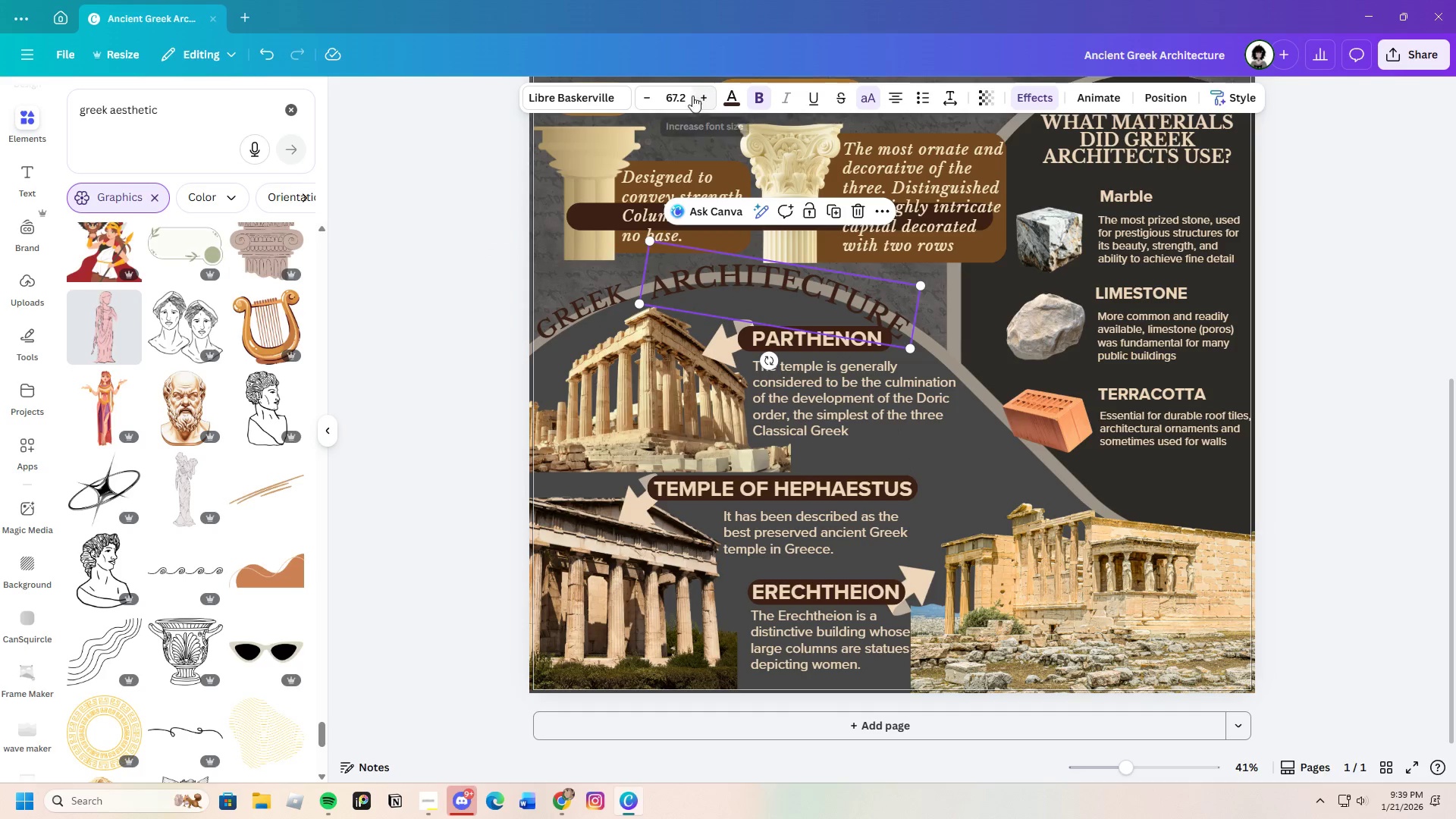 
left_click([691, 96])
 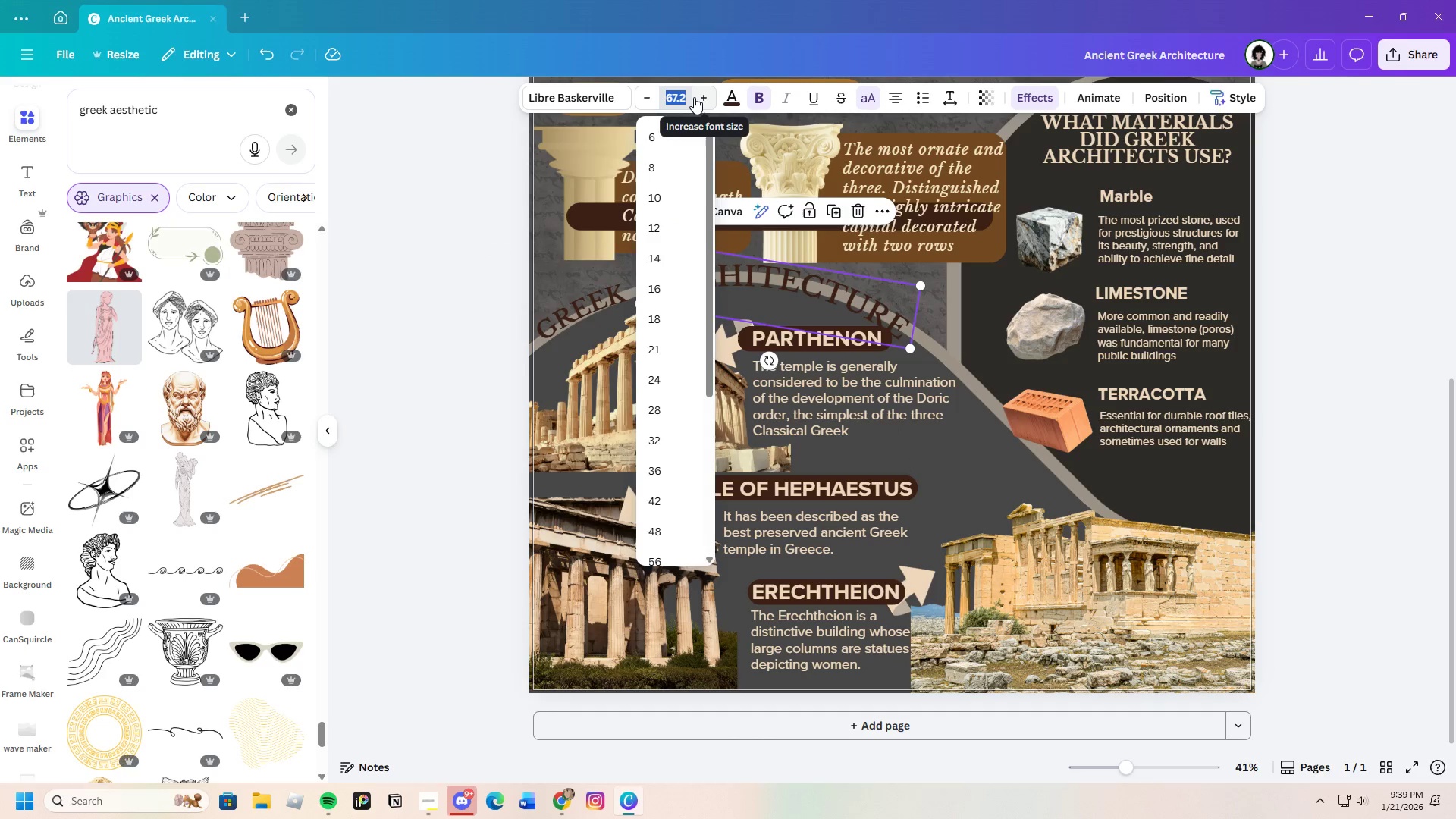 
key(Backspace)
type(56.9)
 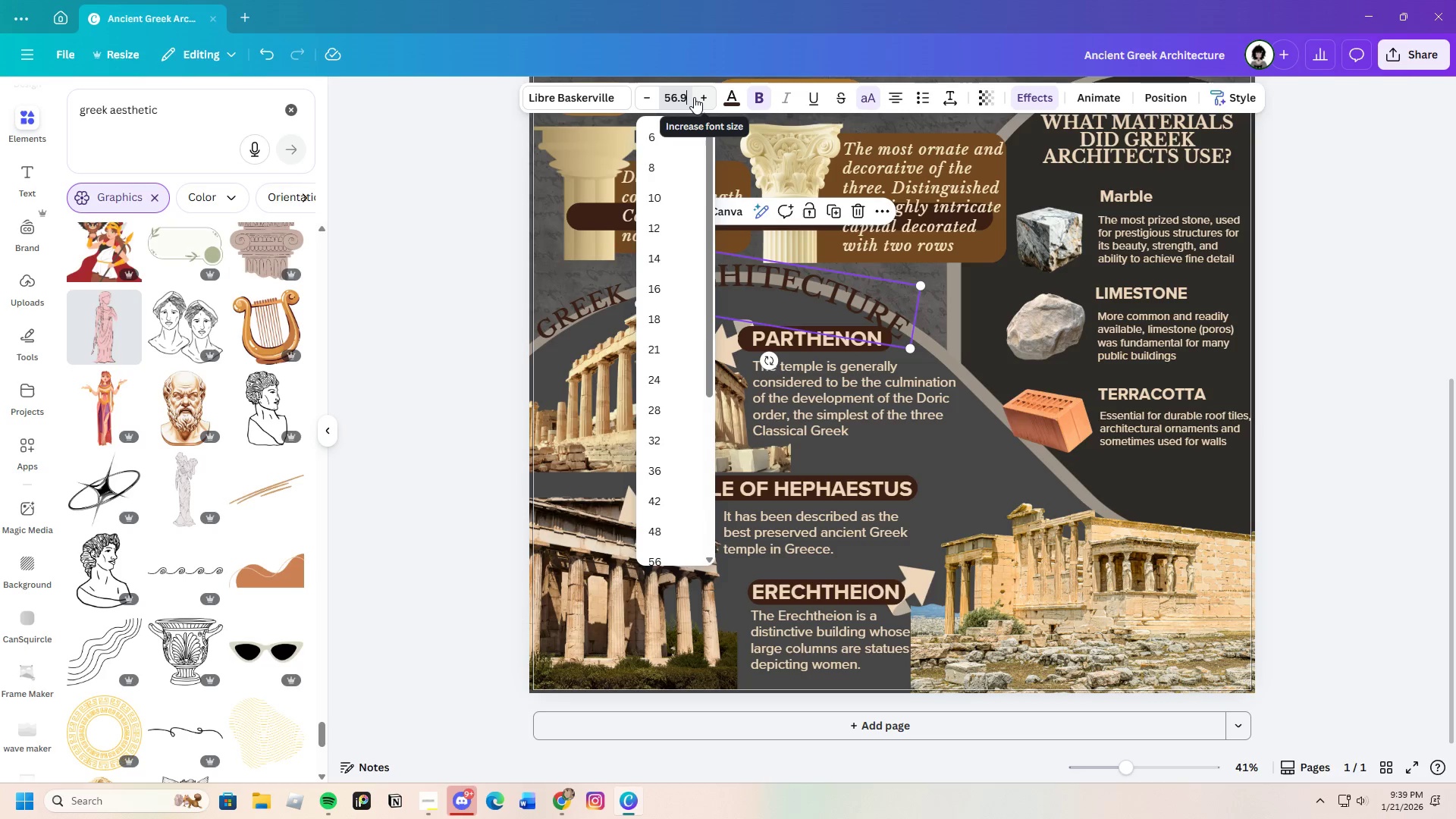 
key(Enter)
 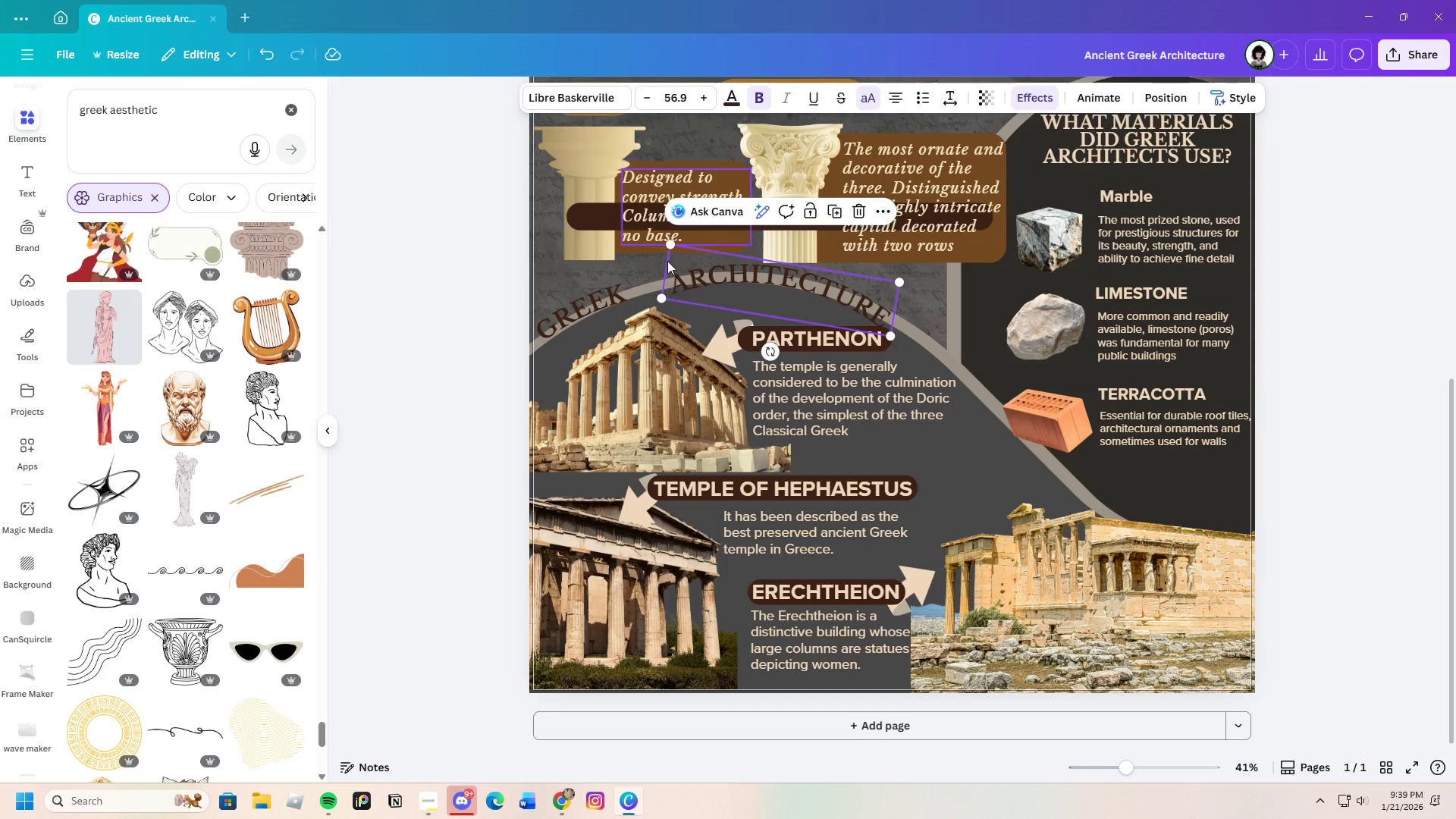 
left_click_drag(start_coordinate=[761, 281], to_coordinate=[721, 285])
 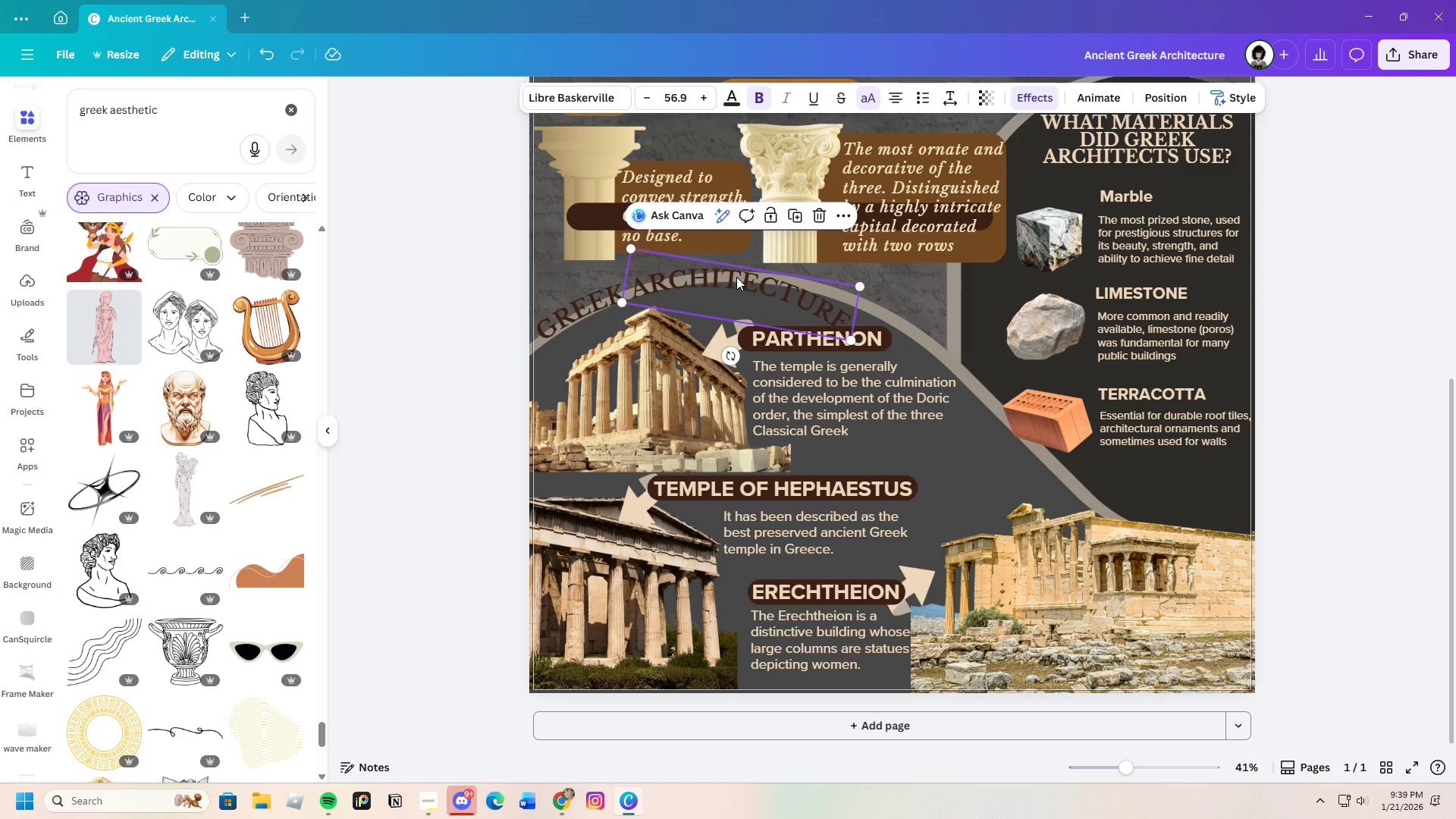 
left_click_drag(start_coordinate=[736, 277], to_coordinate=[746, 274])
 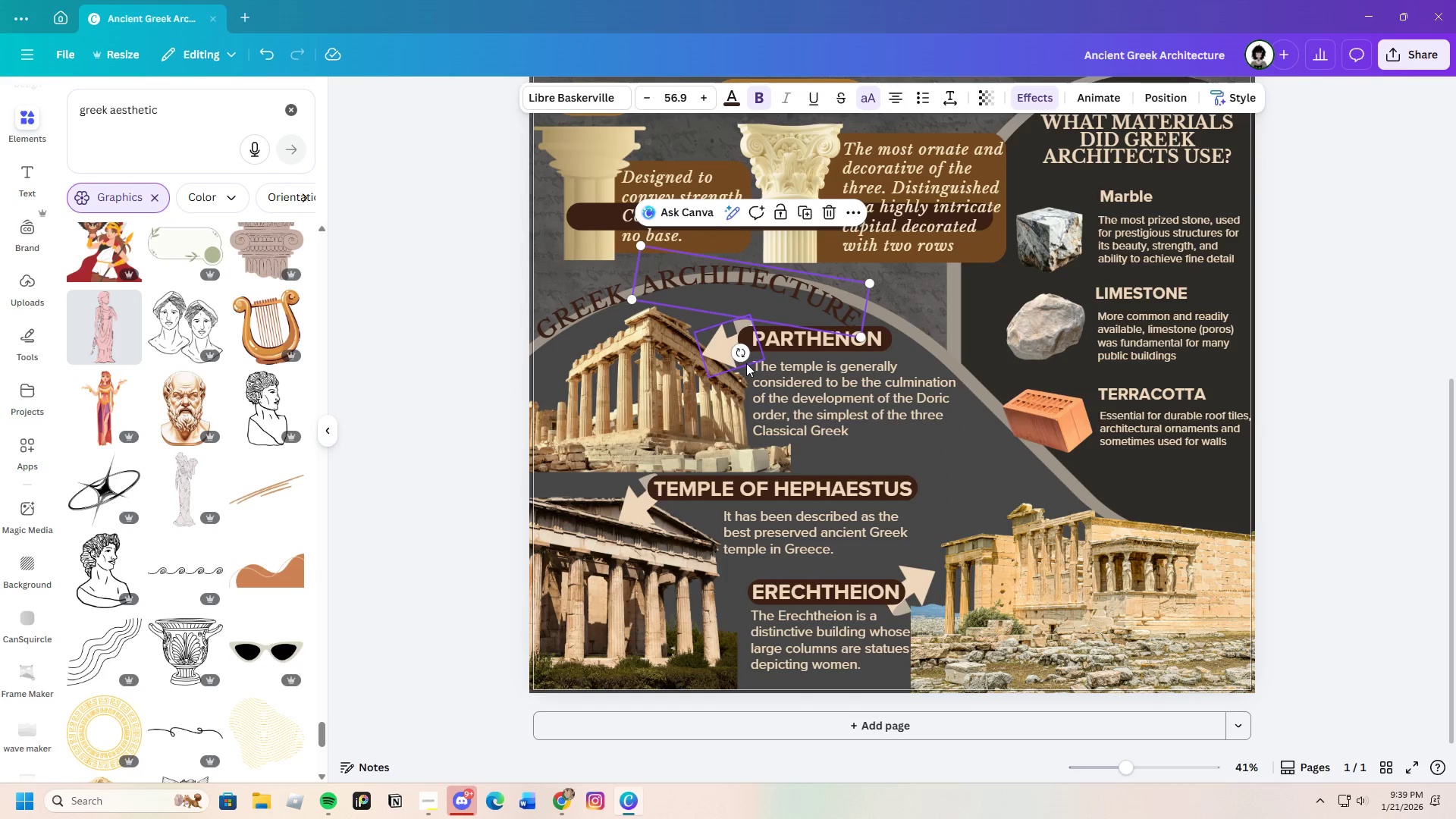 
left_click_drag(start_coordinate=[742, 359], to_coordinate=[748, 361])
 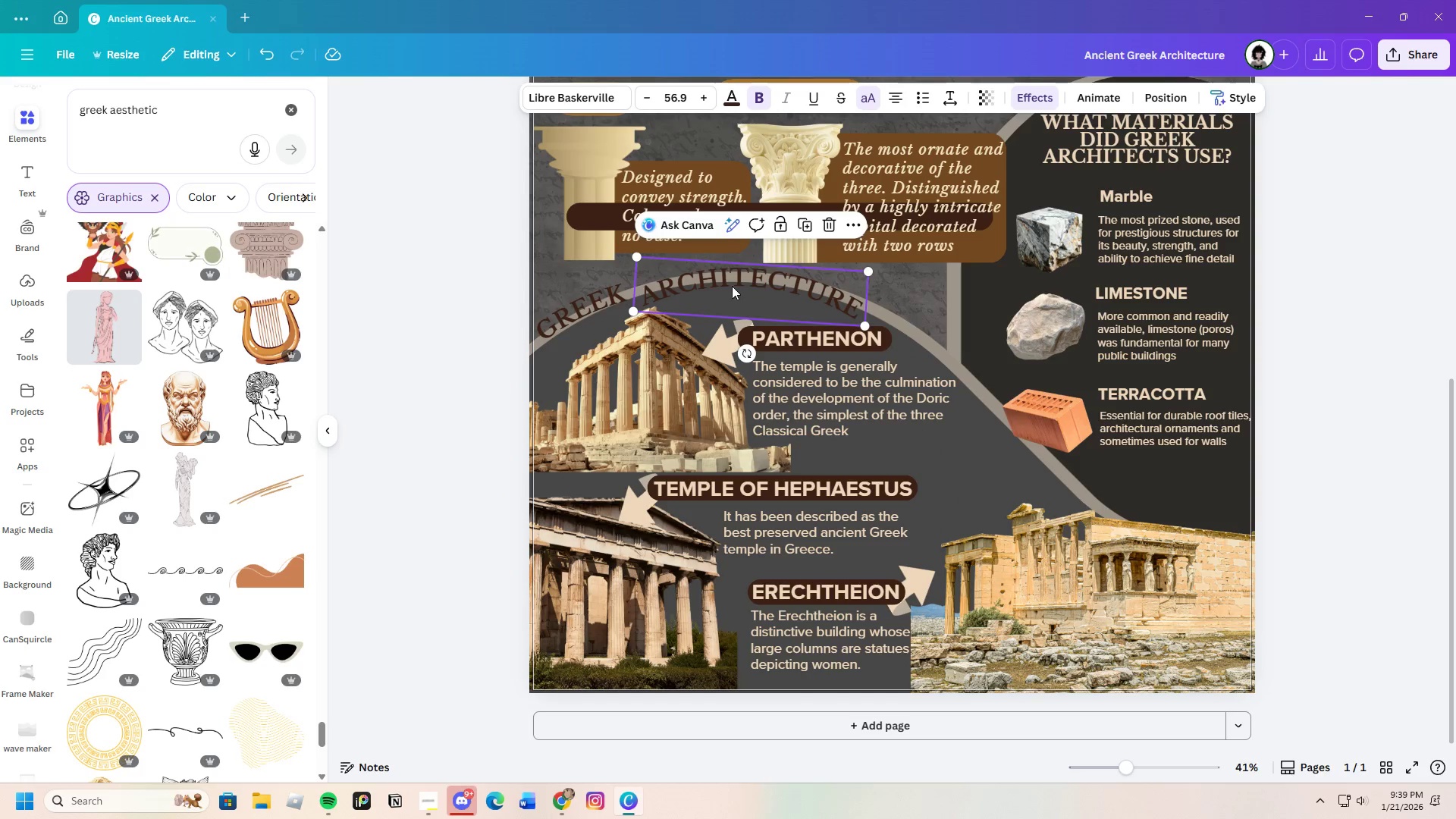 
left_click_drag(start_coordinate=[731, 285], to_coordinate=[729, 278])
 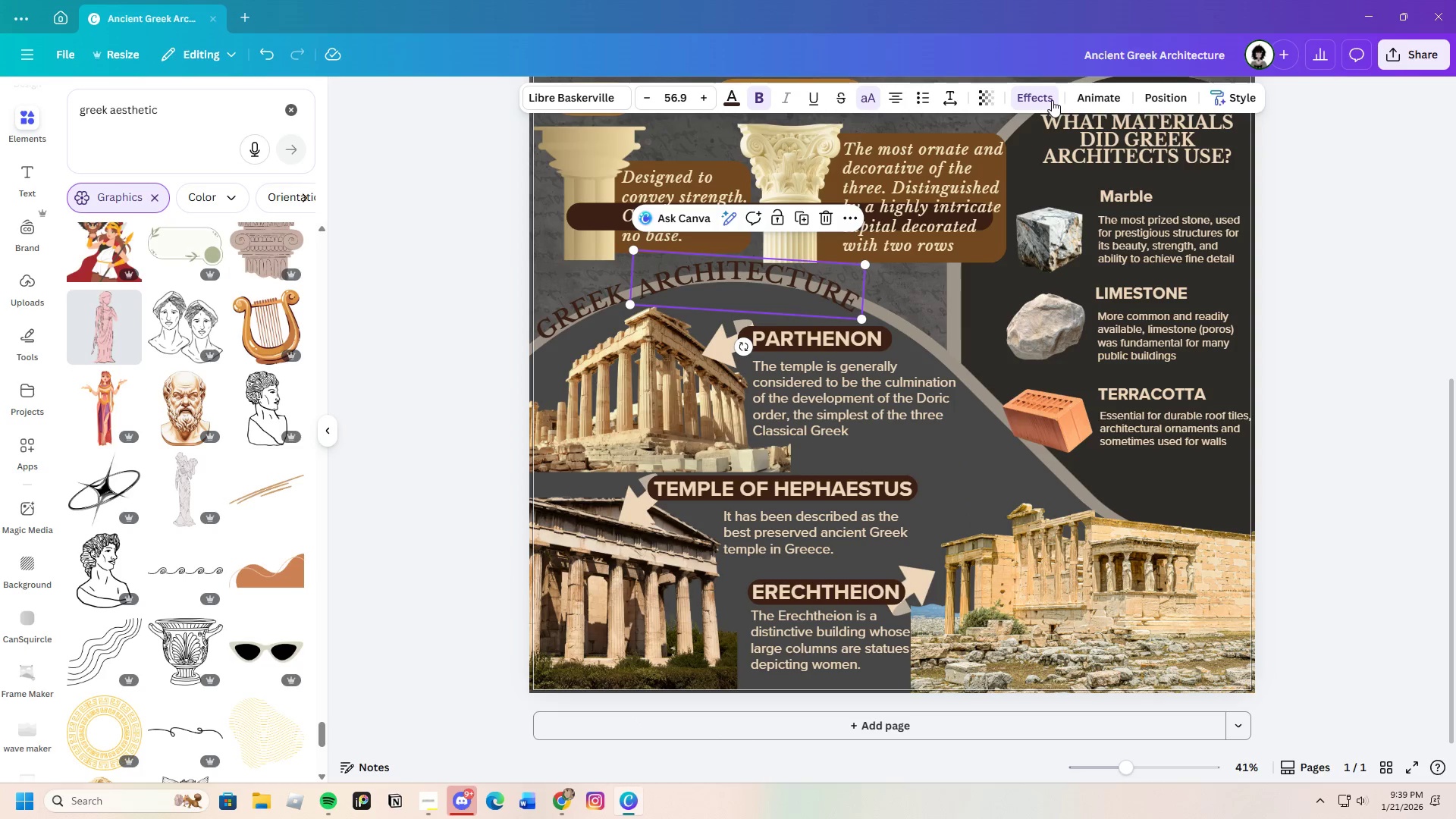 
left_click([1048, 93])
 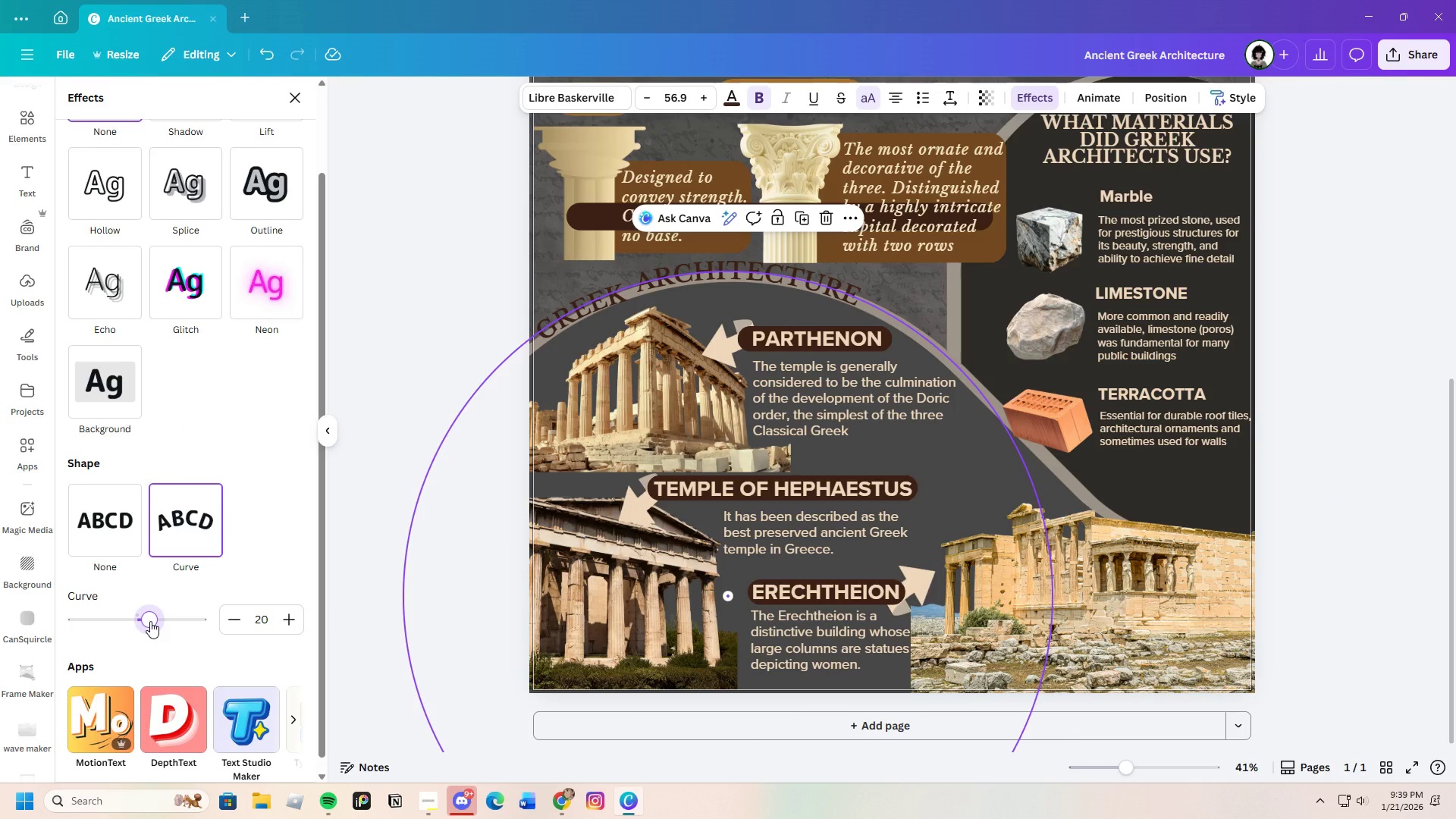 
wait(5.25)
 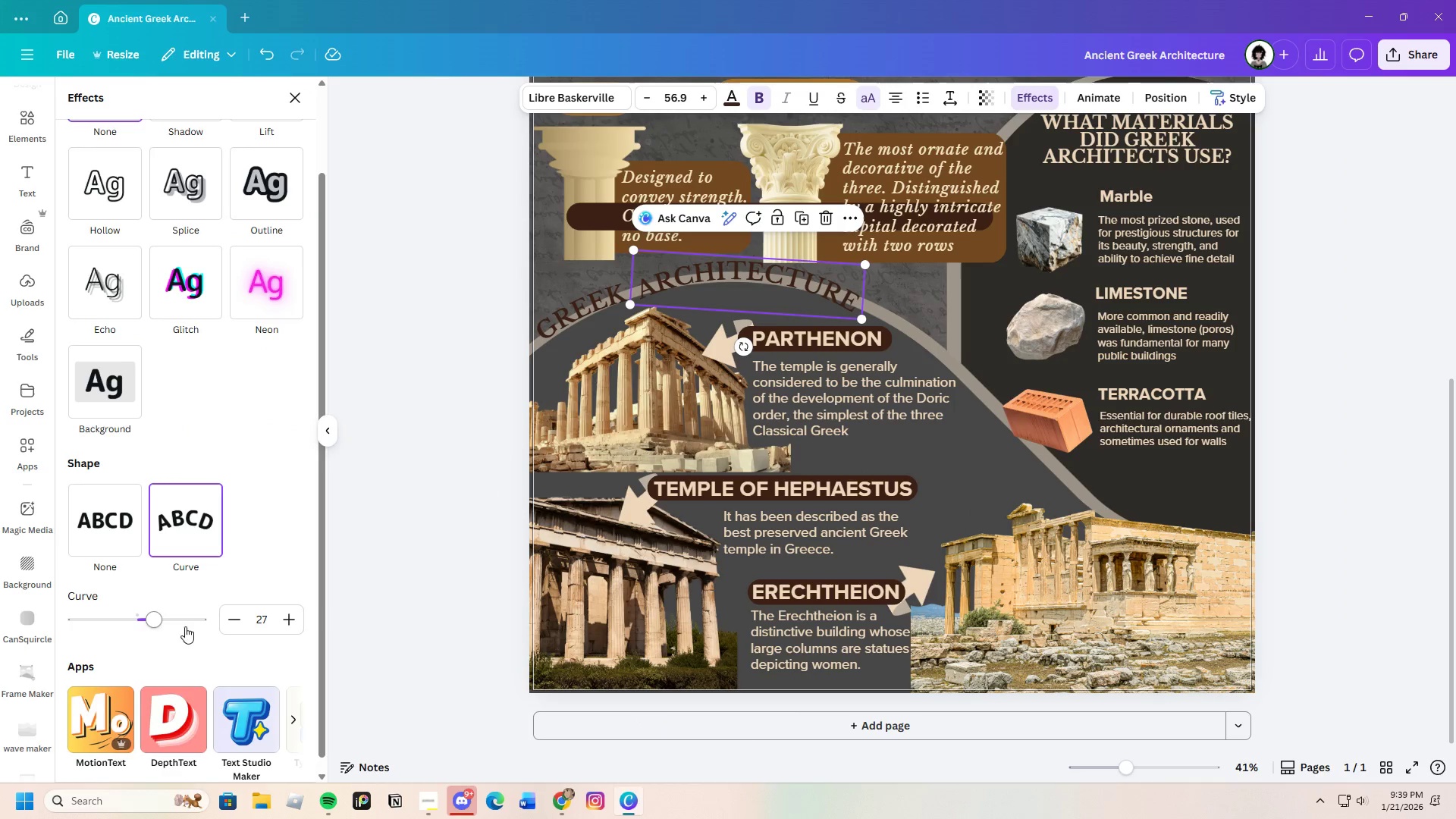 
left_click([1333, 460])
 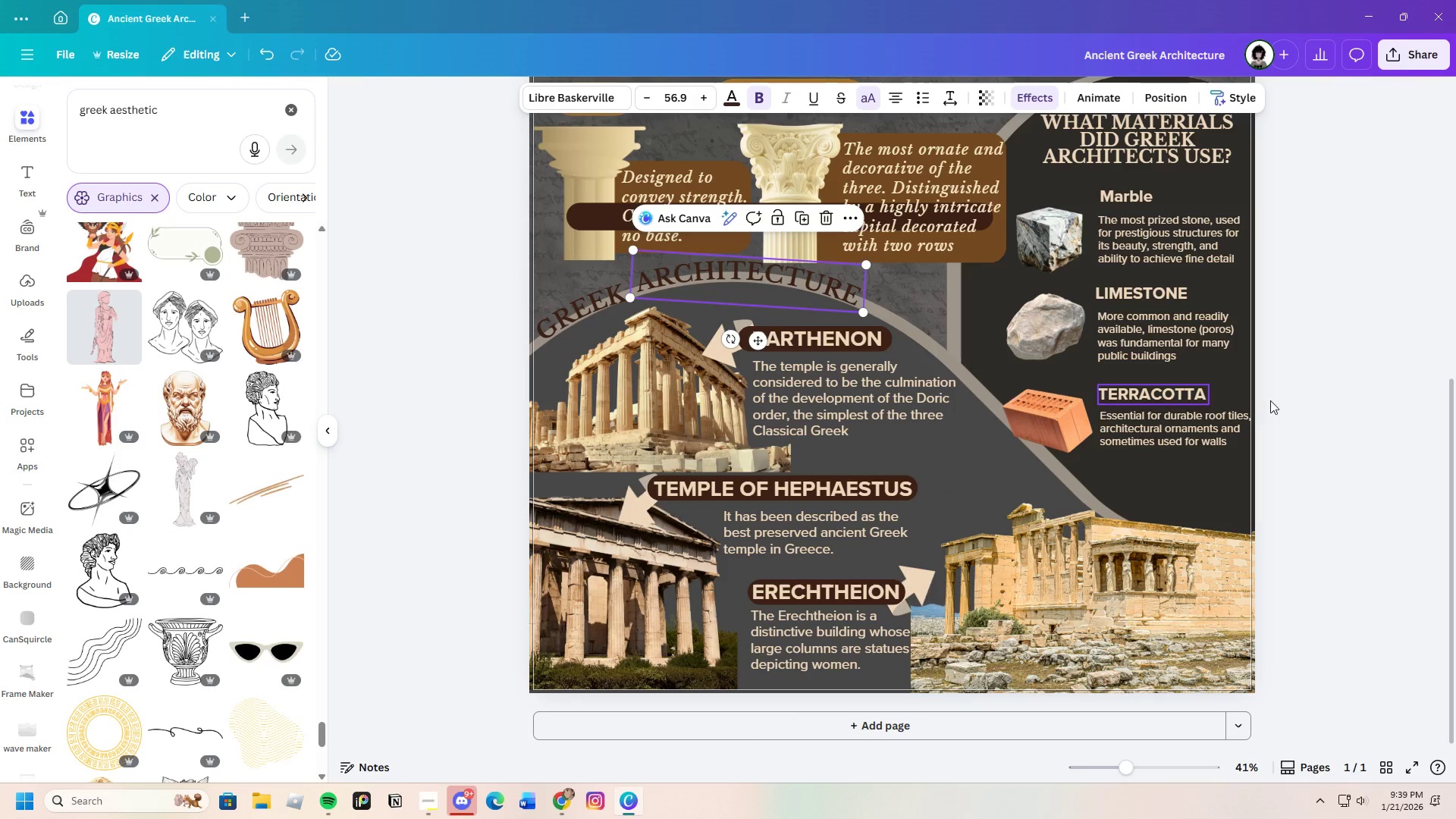 
left_click([1331, 400])
 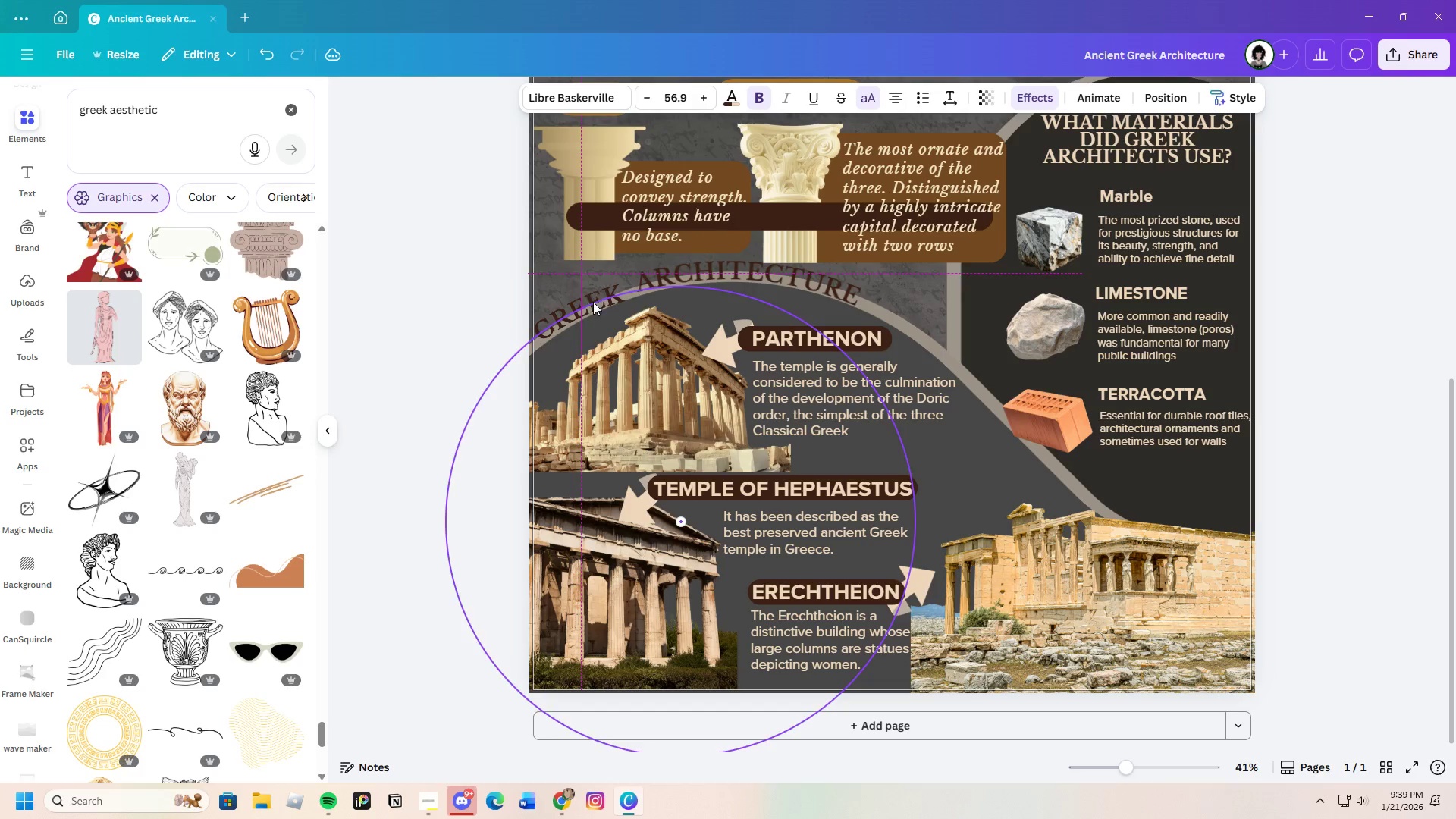 
wait(5.28)
 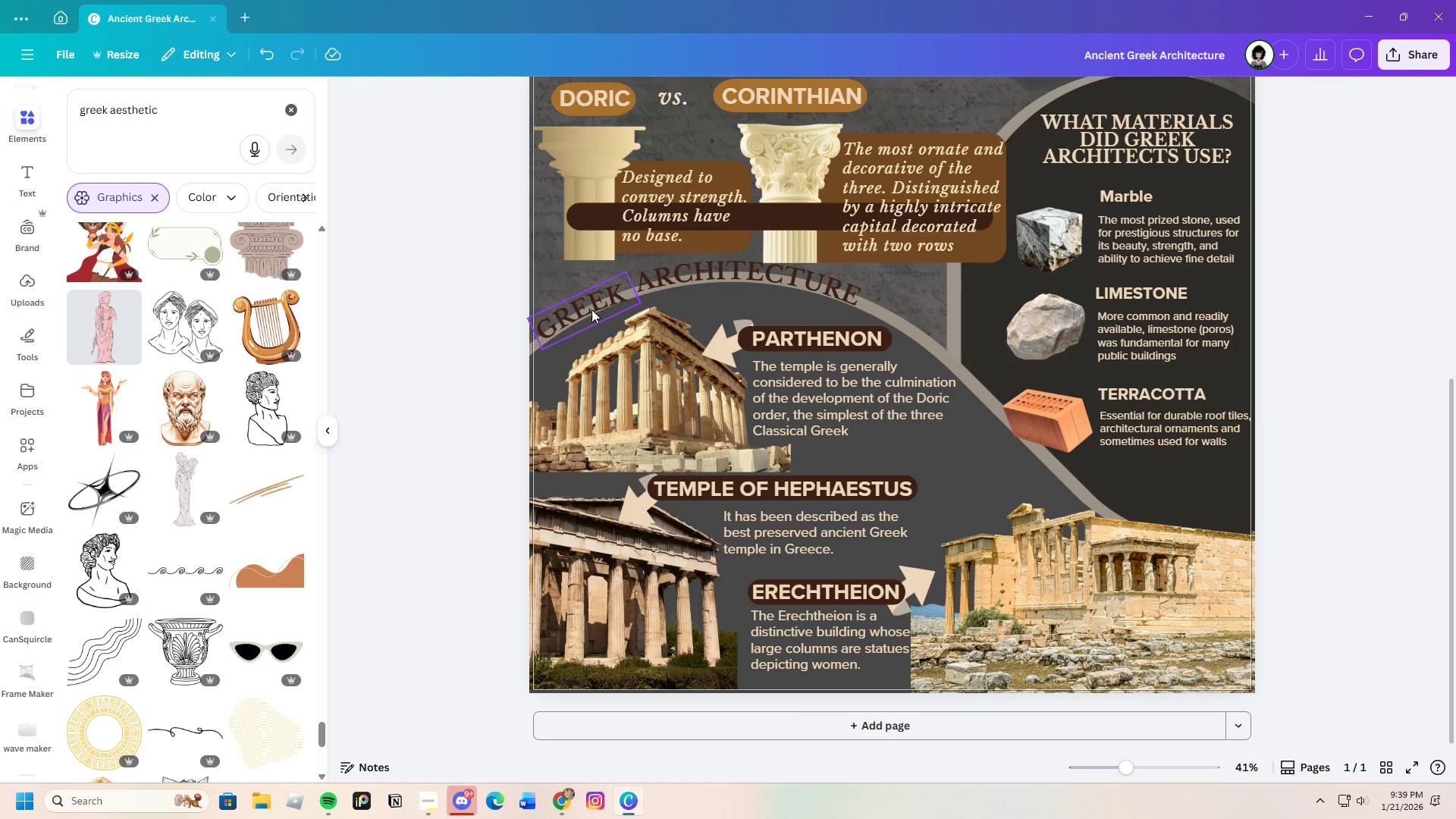 
left_click_drag(start_coordinate=[725, 271], to_coordinate=[723, 276])
 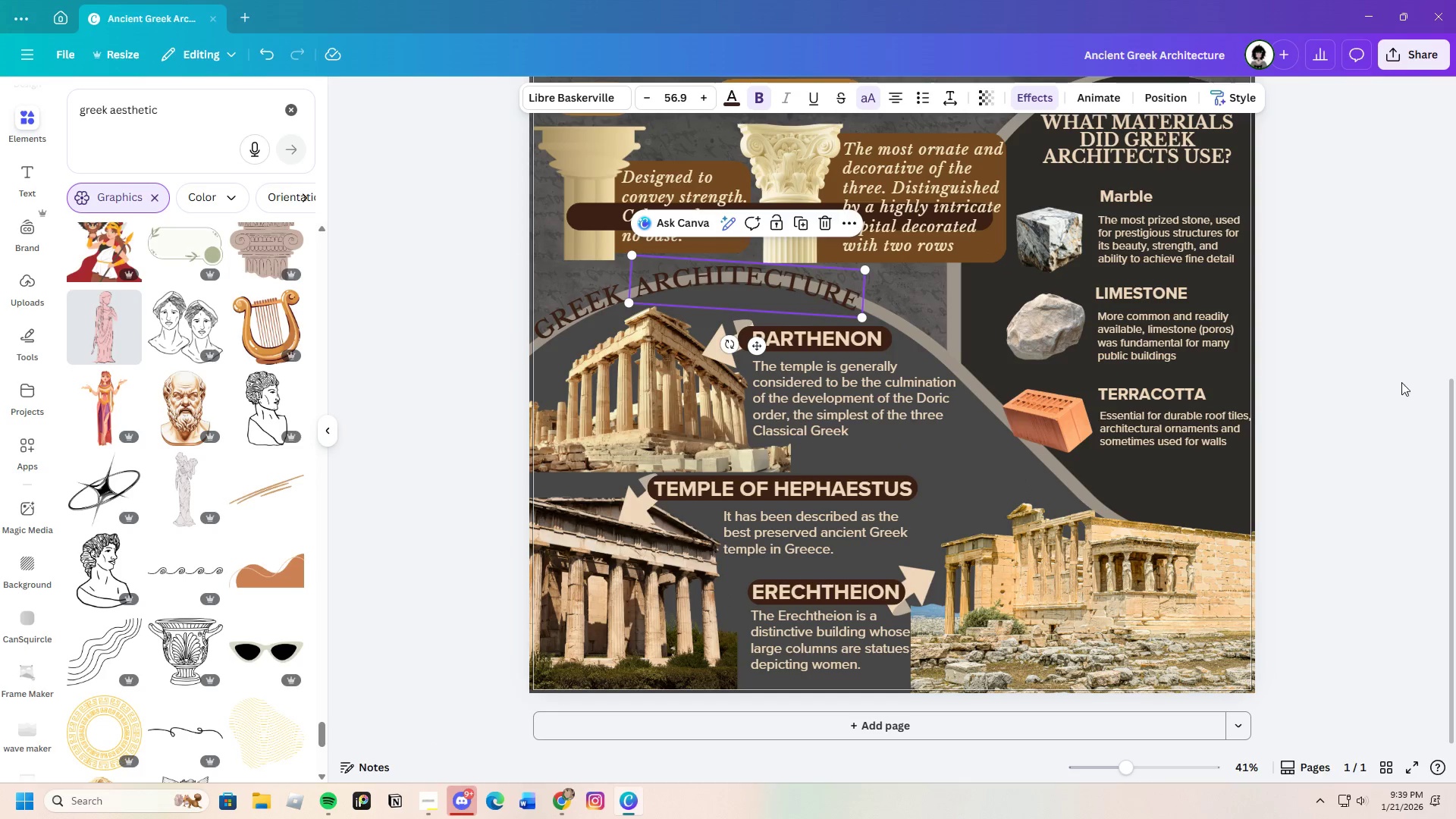 
left_click([1422, 395])
 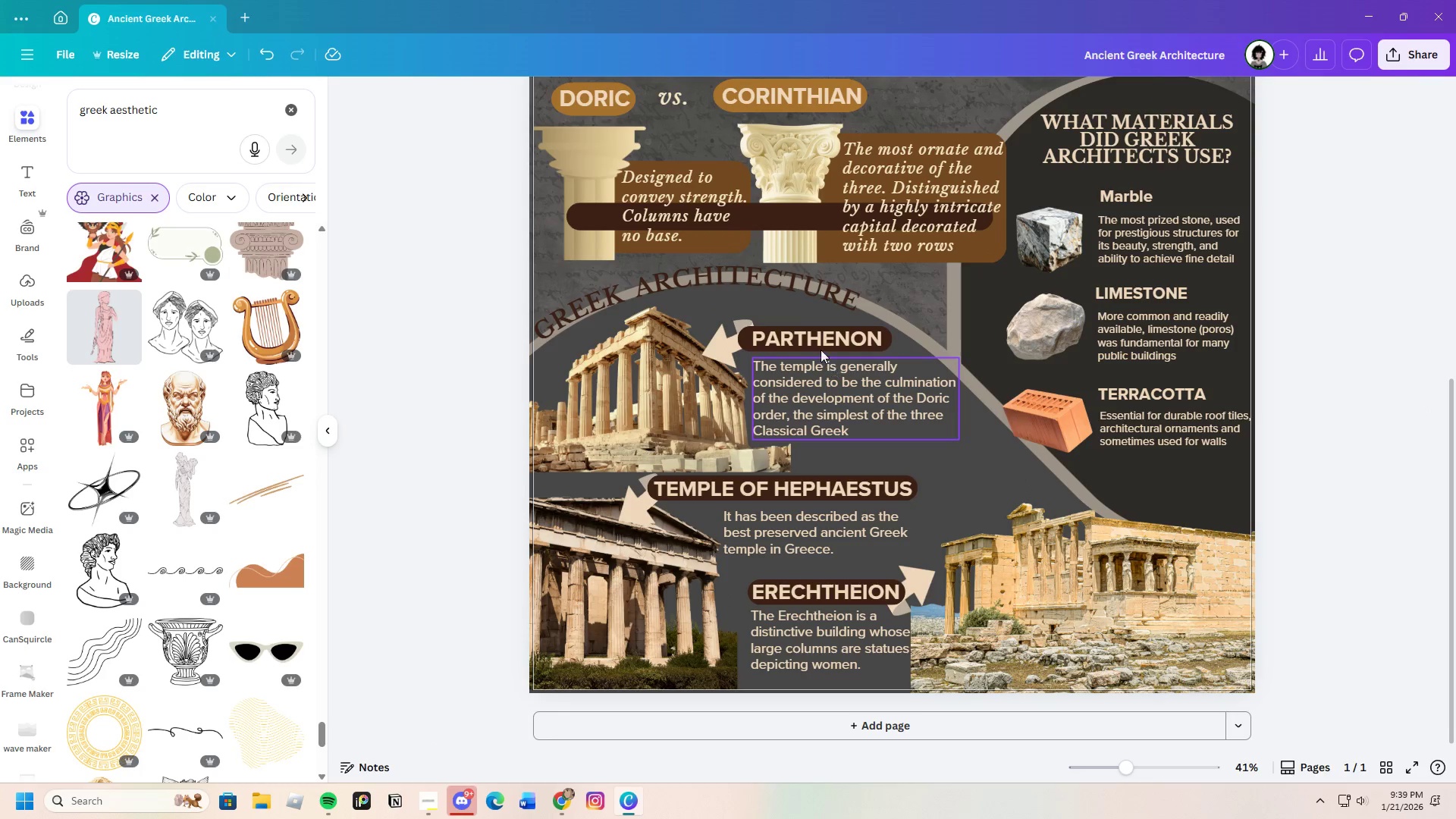 
left_click([809, 299])
 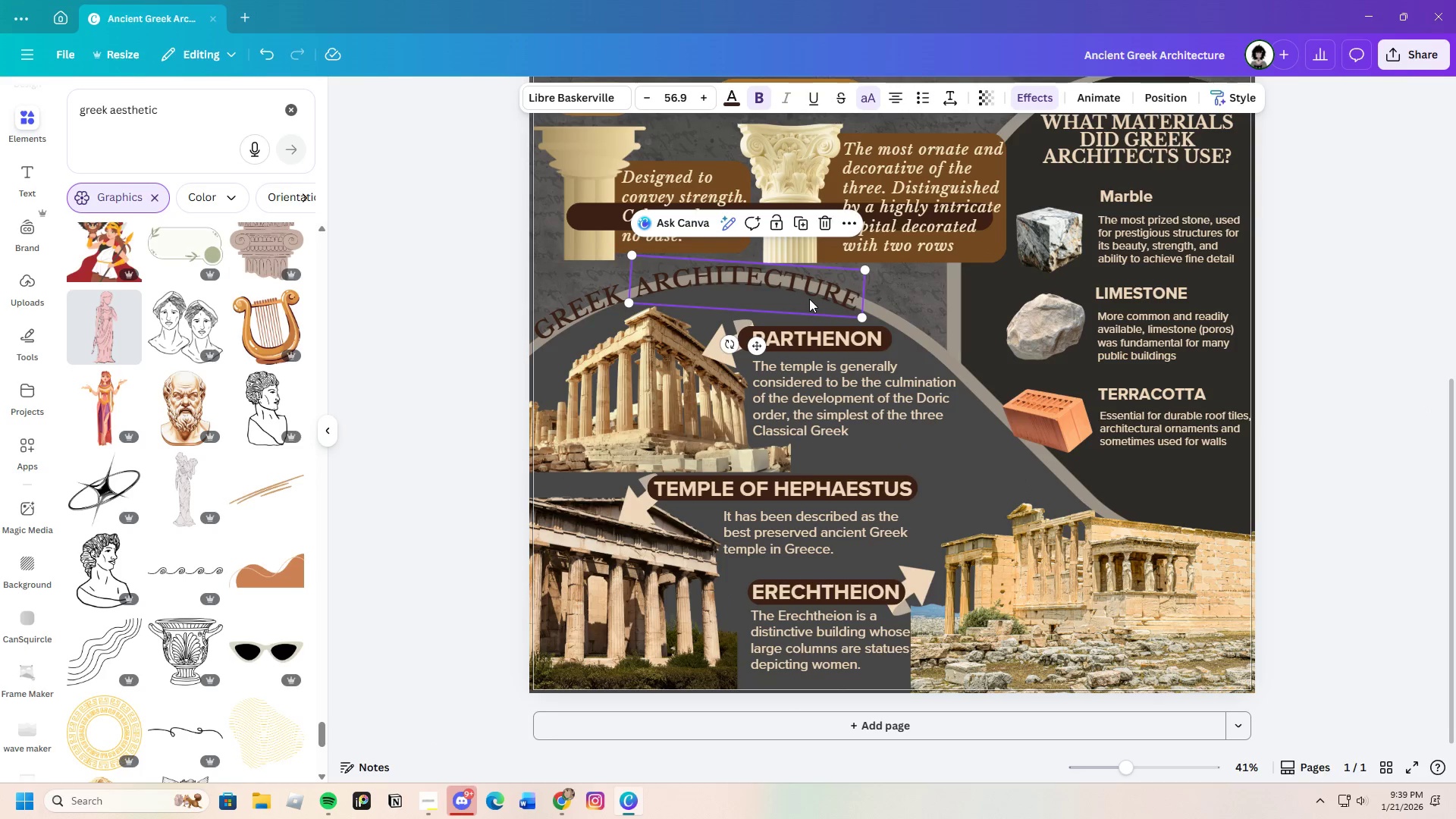 
key(Control+C)
 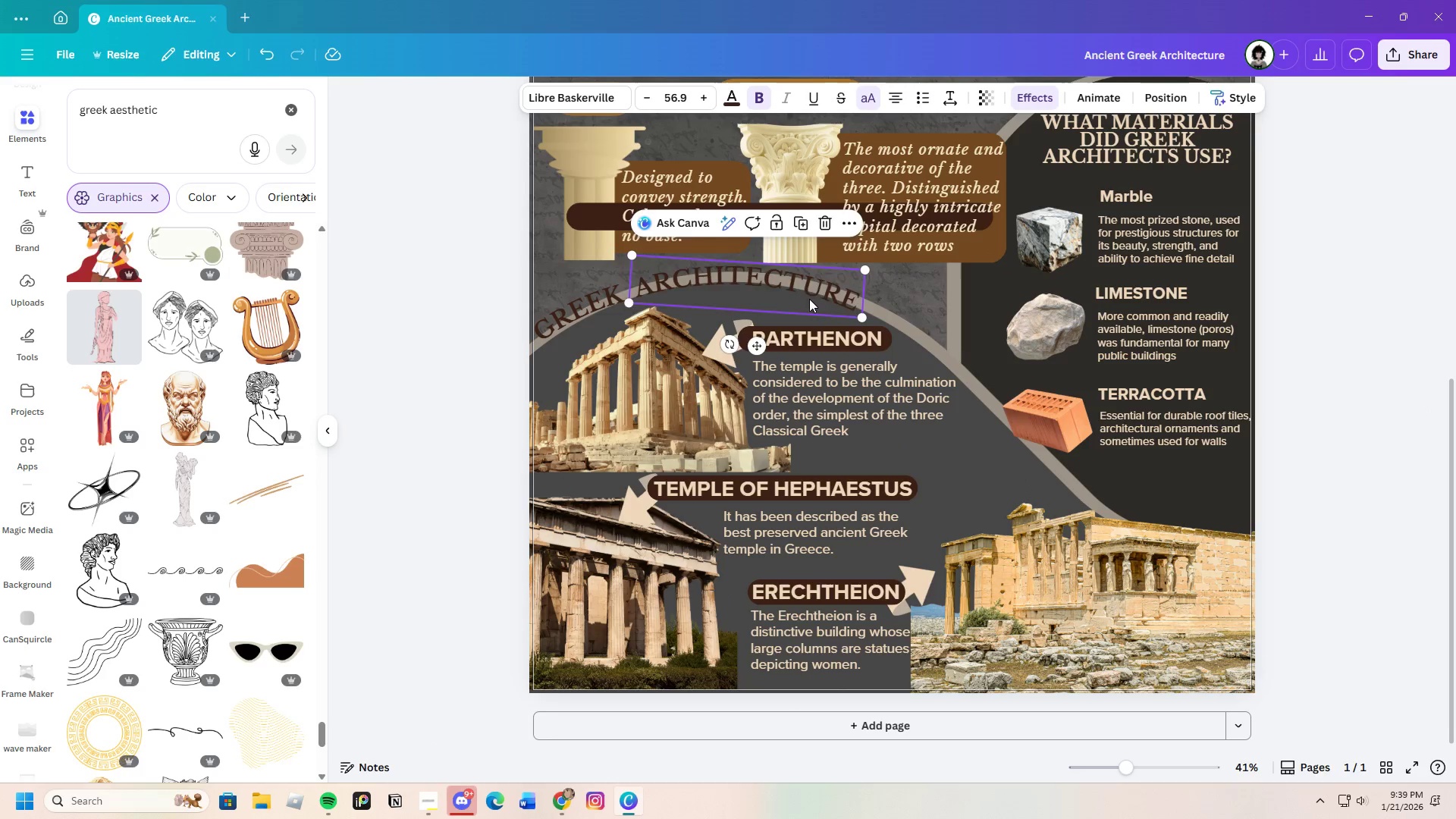 
key(Control+V)
 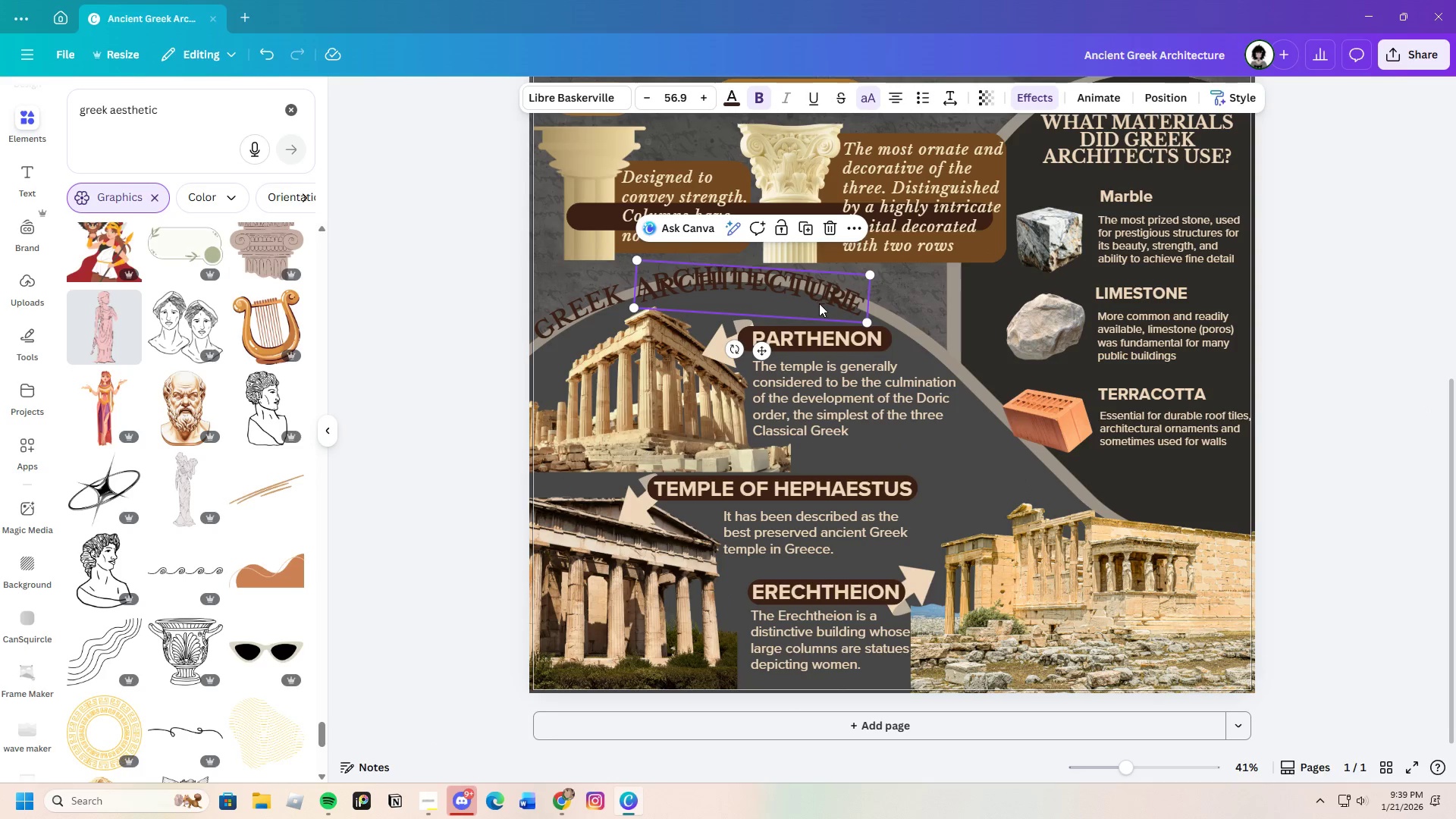 
left_click_drag(start_coordinate=[821, 306], to_coordinate=[850, 314])
 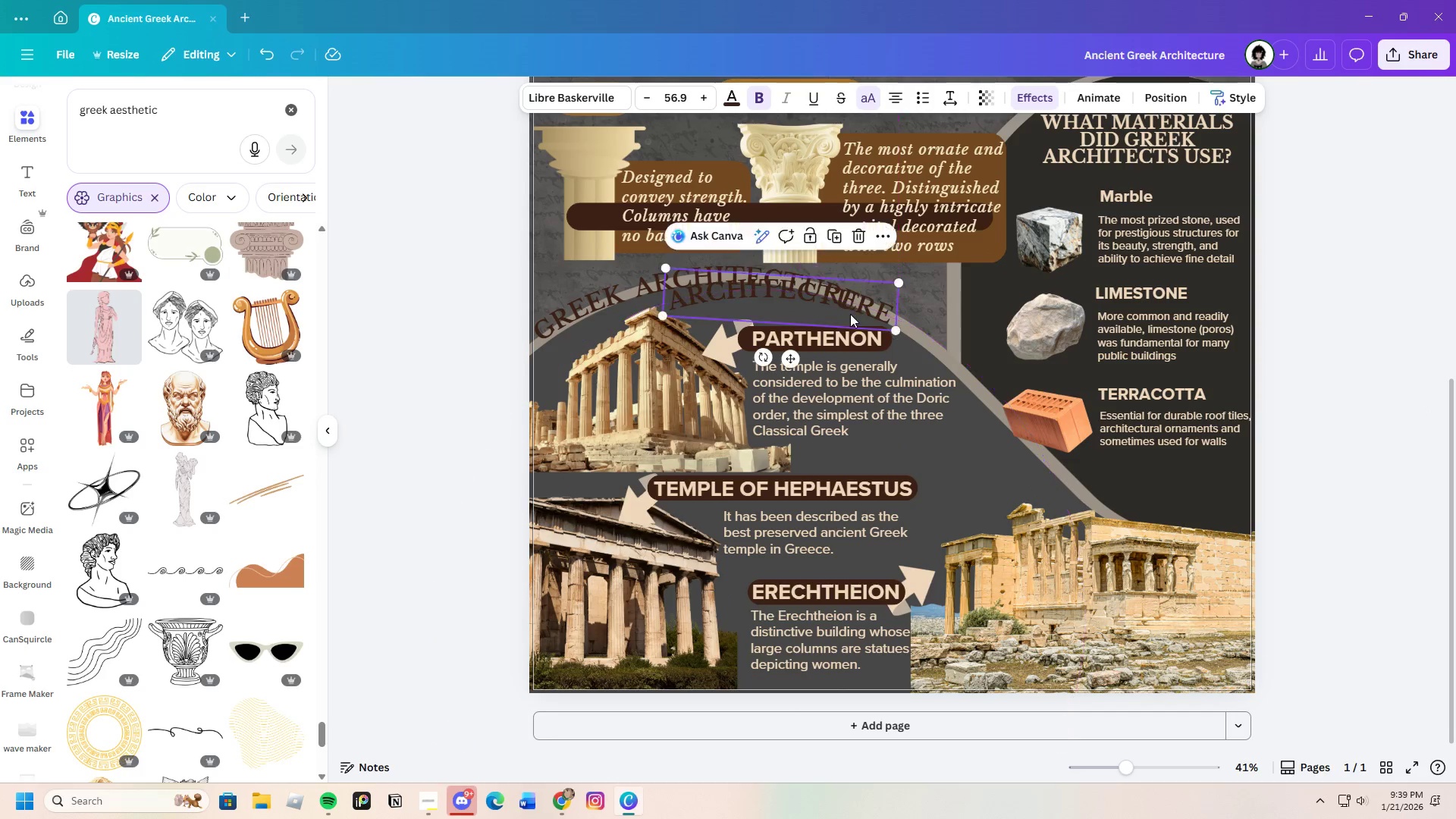 
double_click([850, 314])
 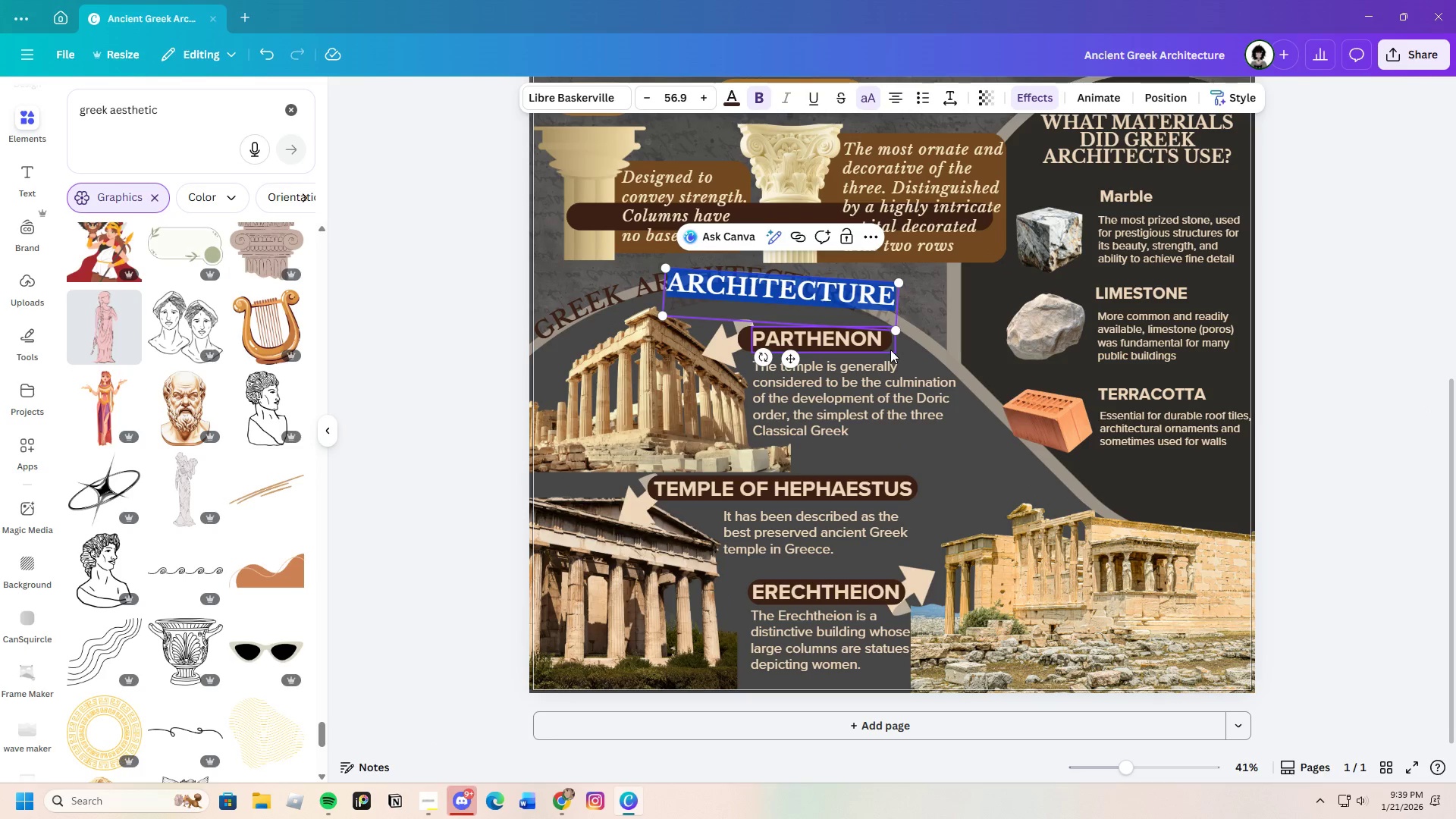 
key(Backspace)
type(Examples)
 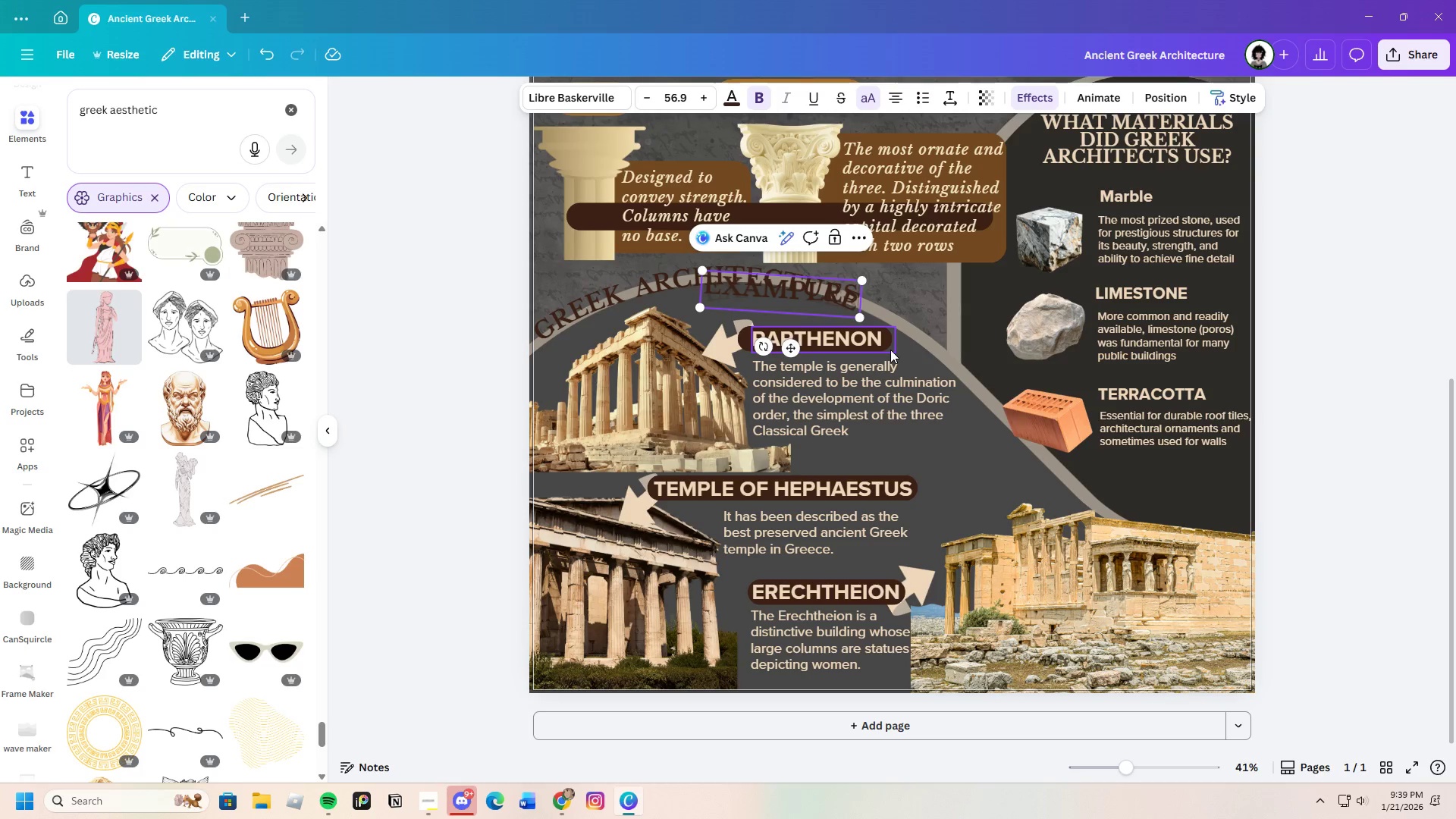 
double_click([1427, 451])
 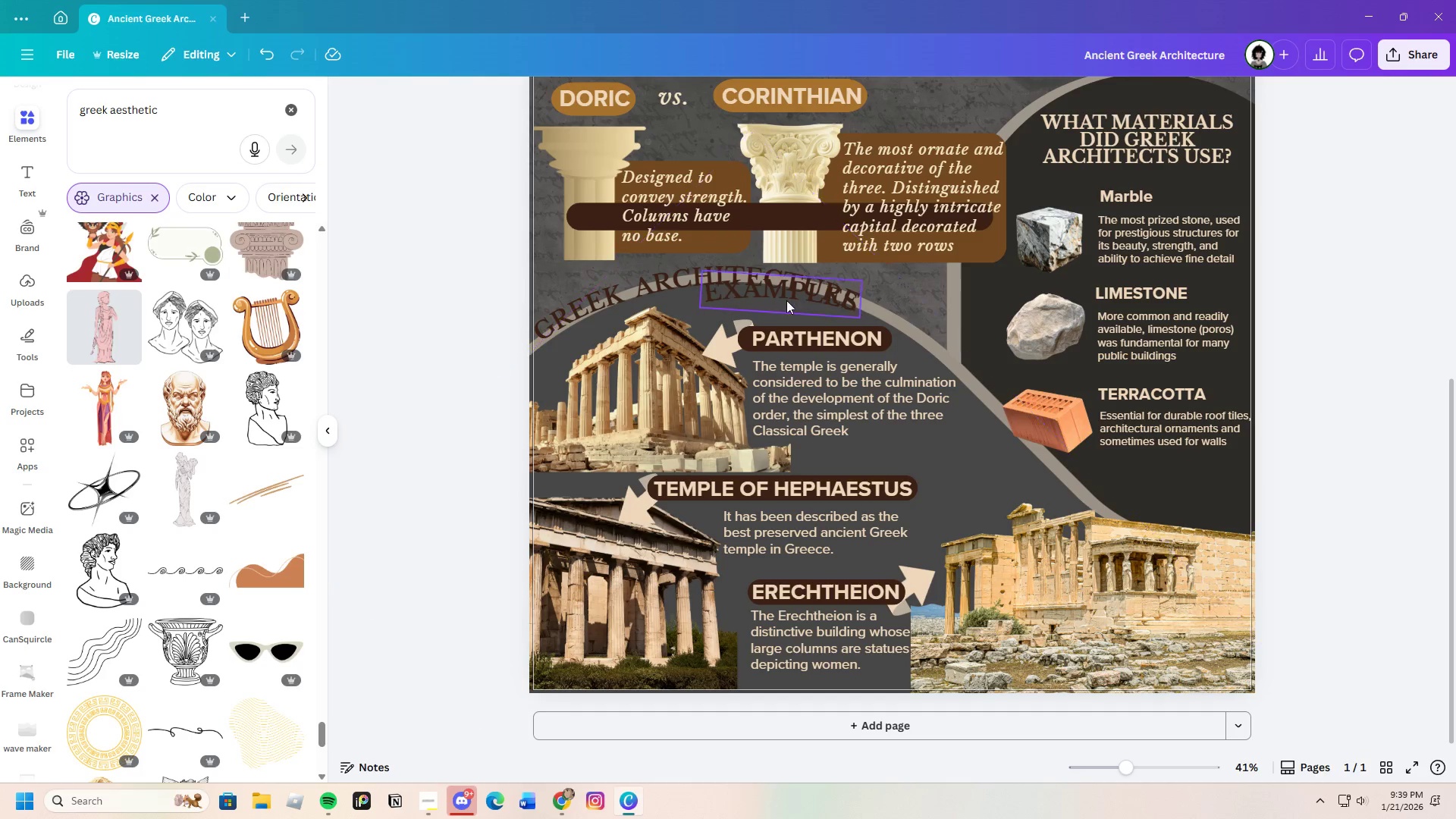 
left_click_drag(start_coordinate=[783, 299], to_coordinate=[893, 334])
 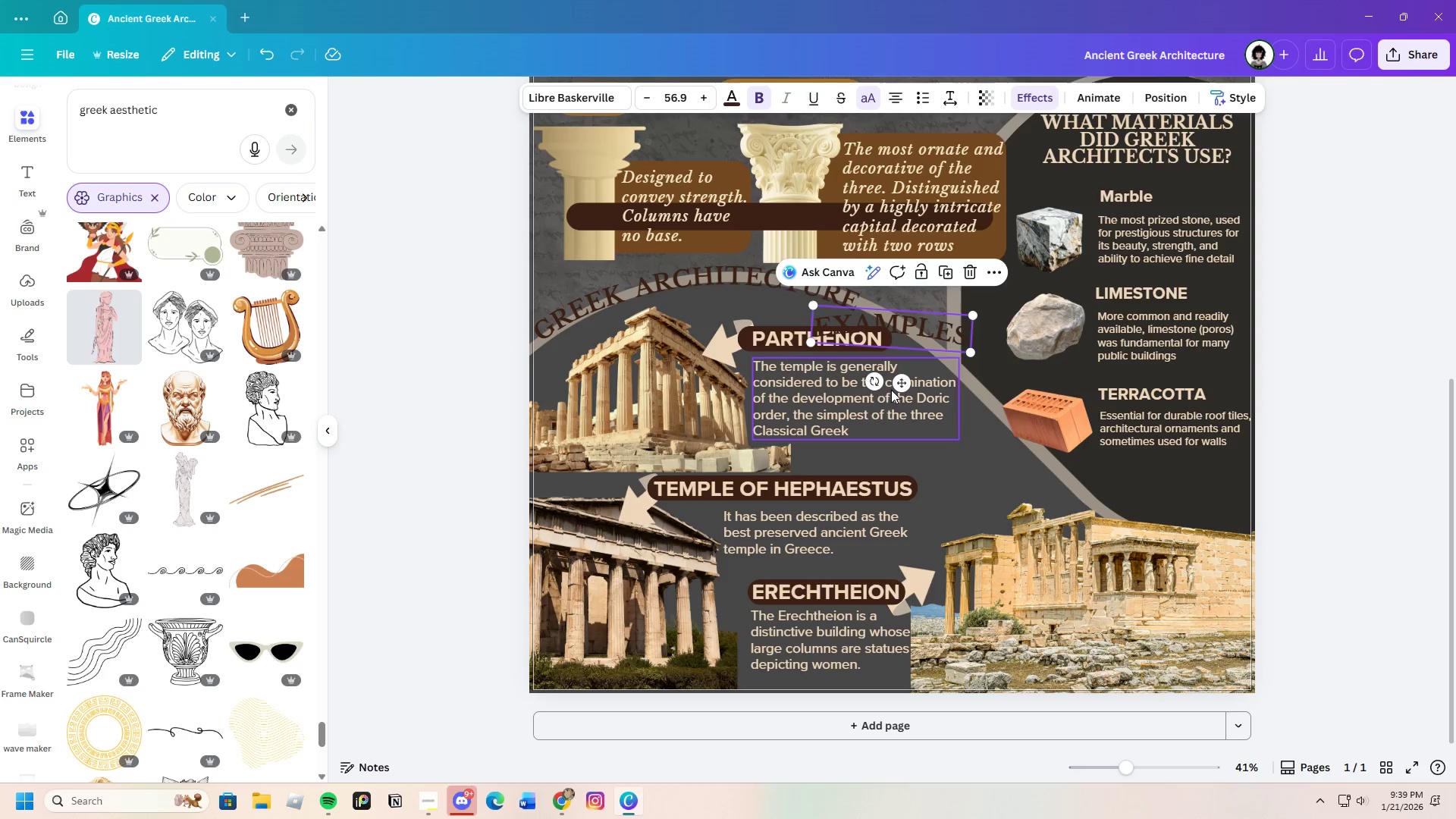 
left_click_drag(start_coordinate=[880, 388], to_coordinate=[852, 374])
 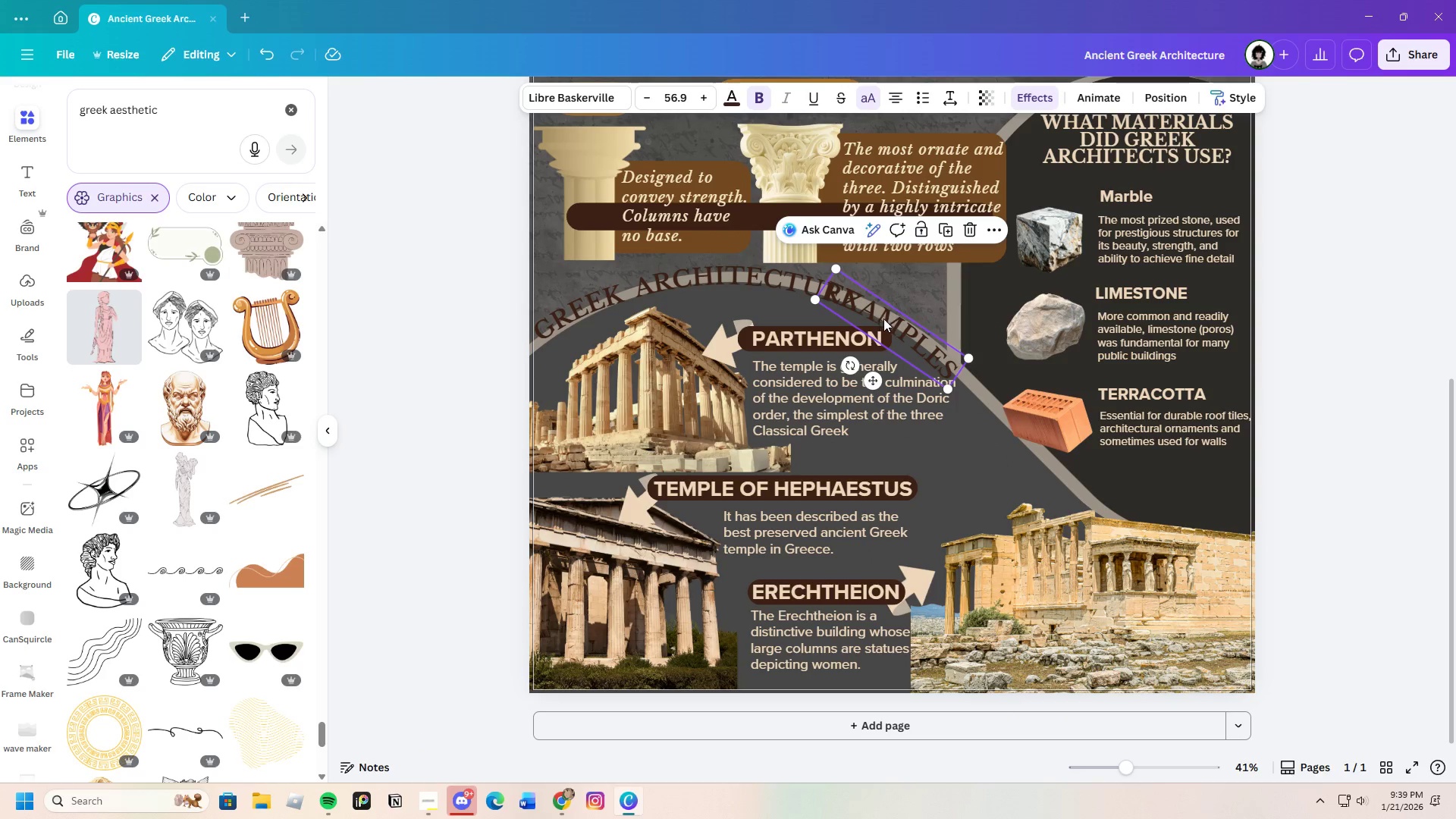 
left_click_drag(start_coordinate=[905, 322], to_coordinate=[951, 340])
 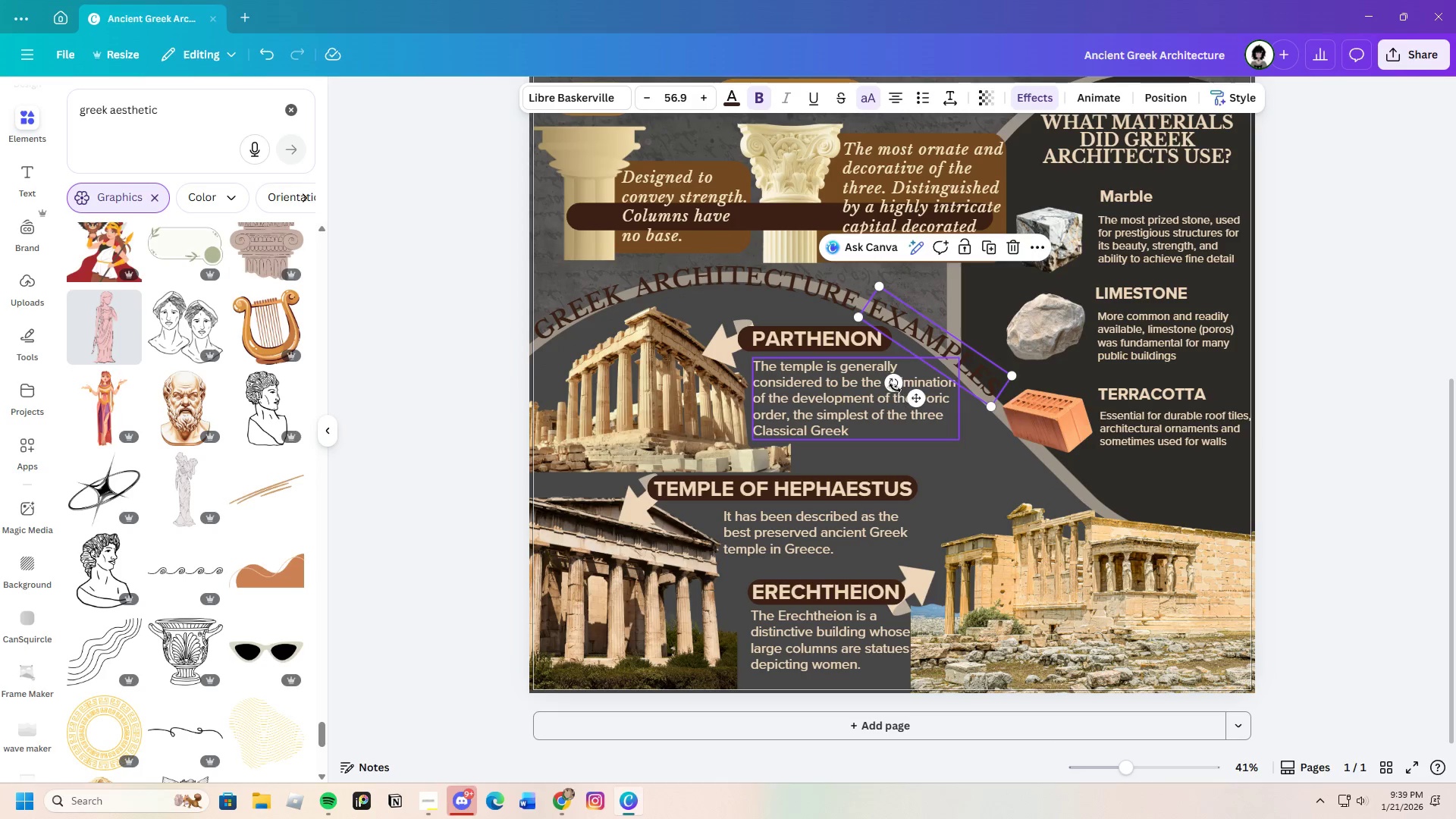 
left_click_drag(start_coordinate=[895, 388], to_coordinate=[888, 390])
 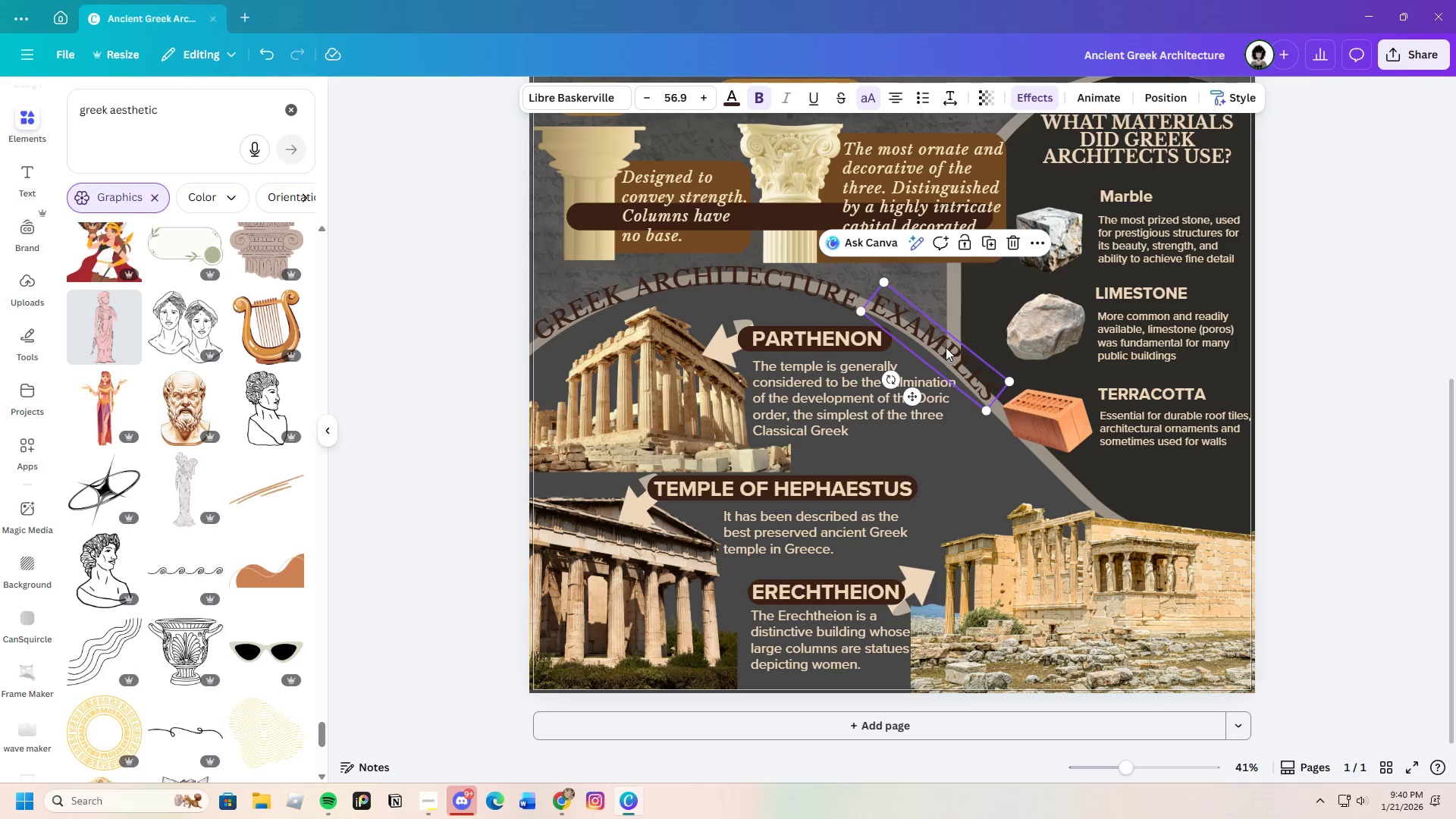 
left_click_drag(start_coordinate=[947, 347], to_coordinate=[951, 353])
 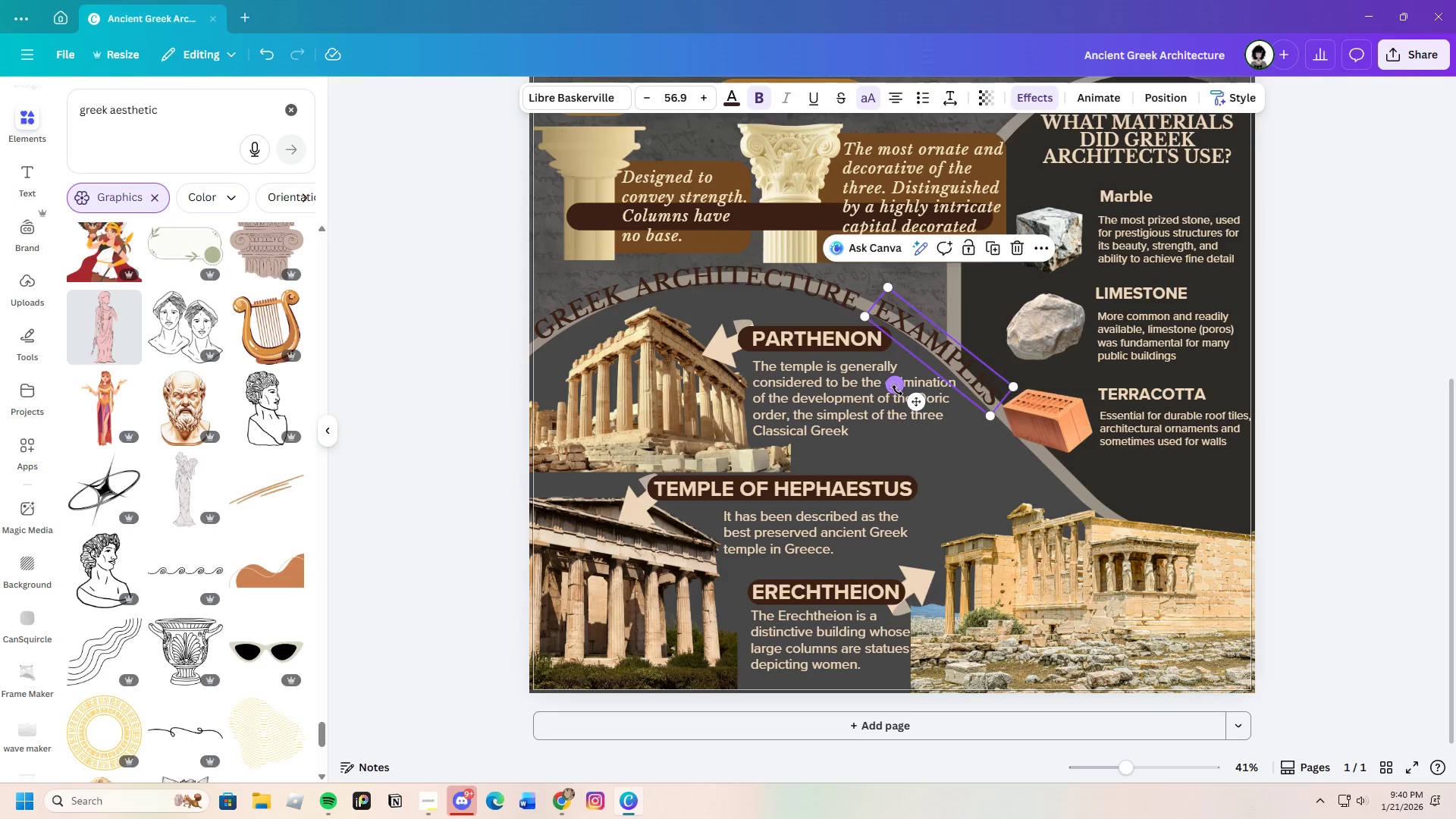 
left_click_drag(start_coordinate=[897, 390], to_coordinate=[893, 396])
 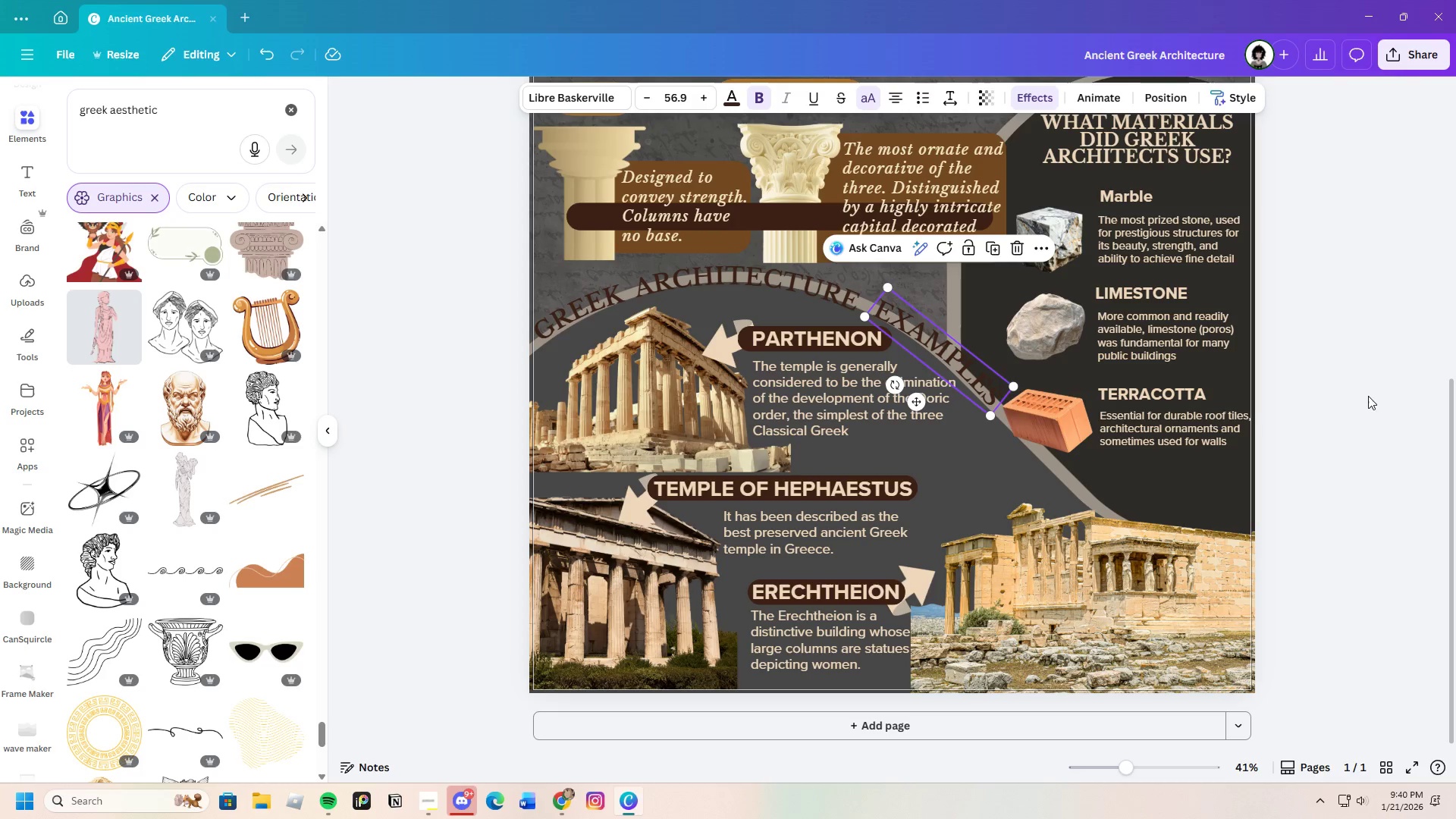 
left_click([1421, 412])
 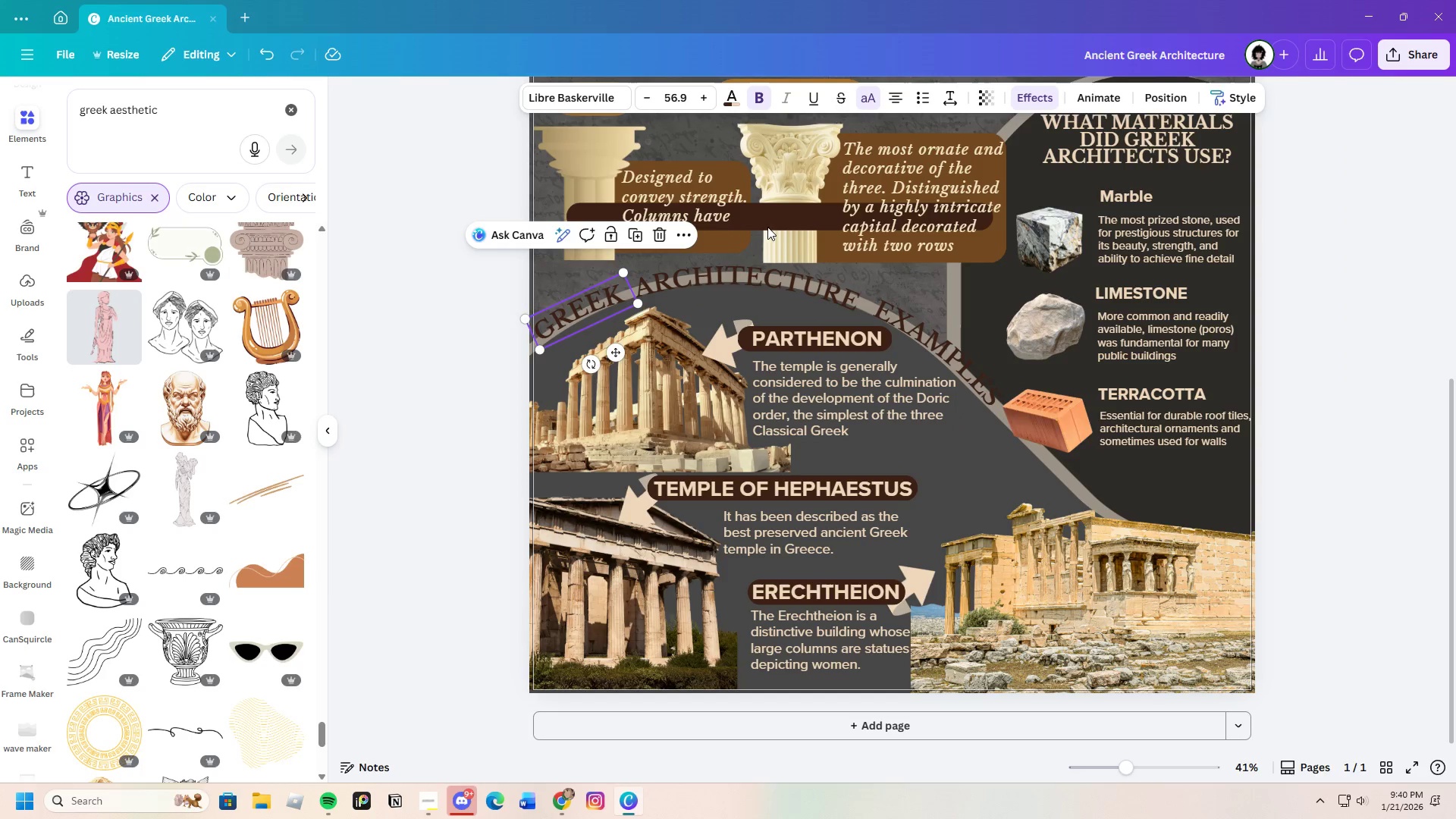 
left_click([1044, 96])
 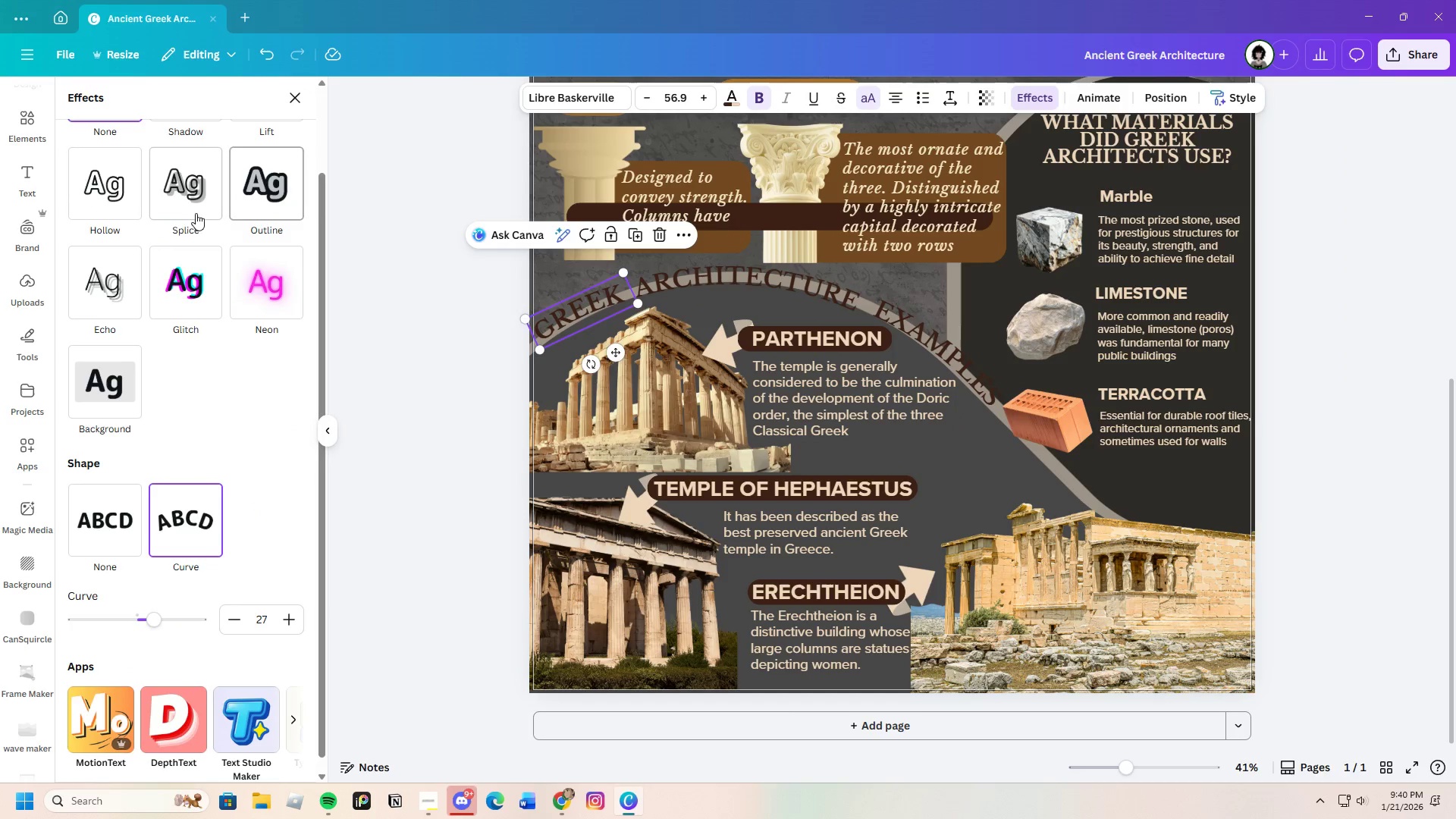 
left_click([260, 193])
 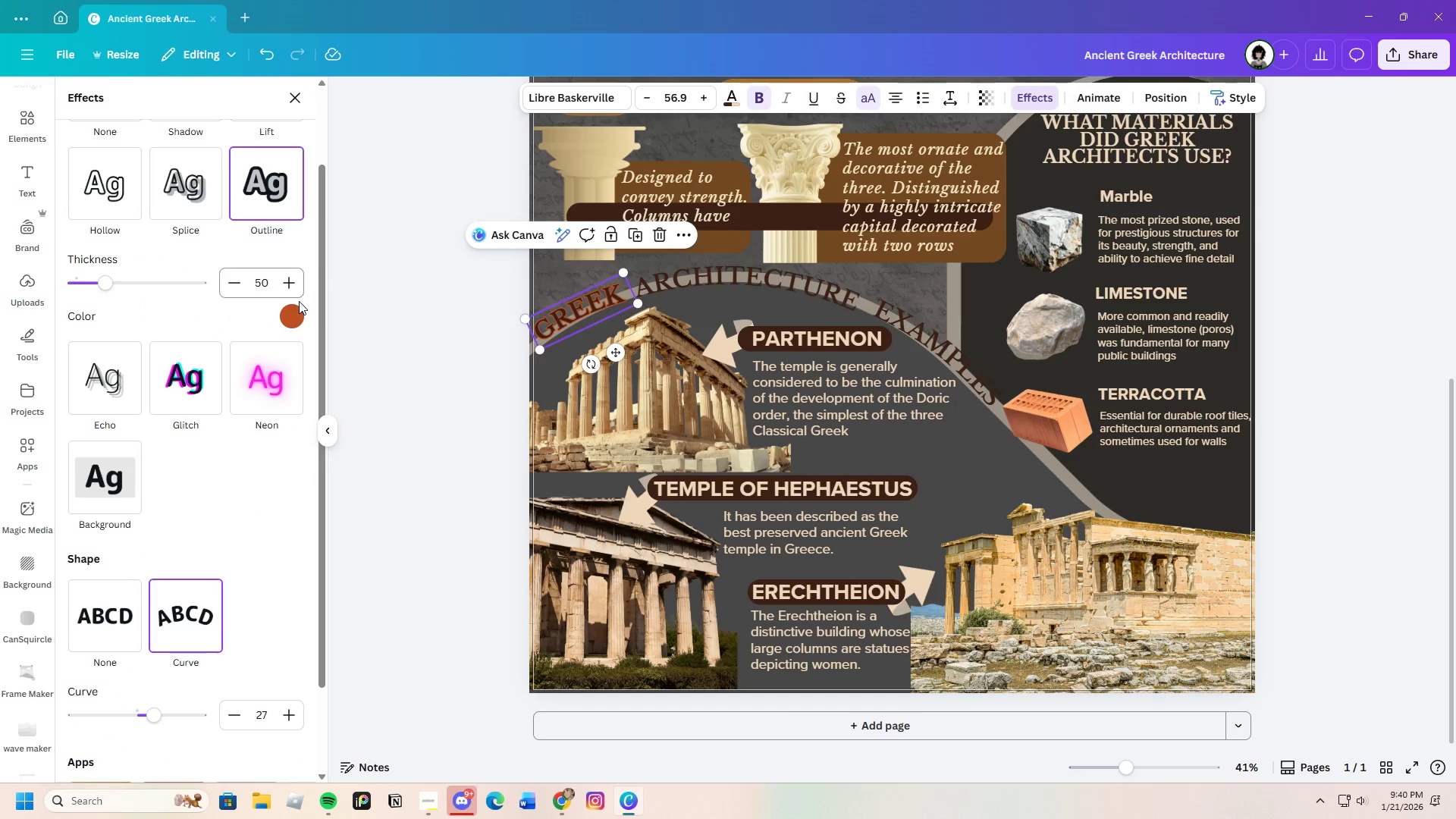 
left_click([287, 320])
 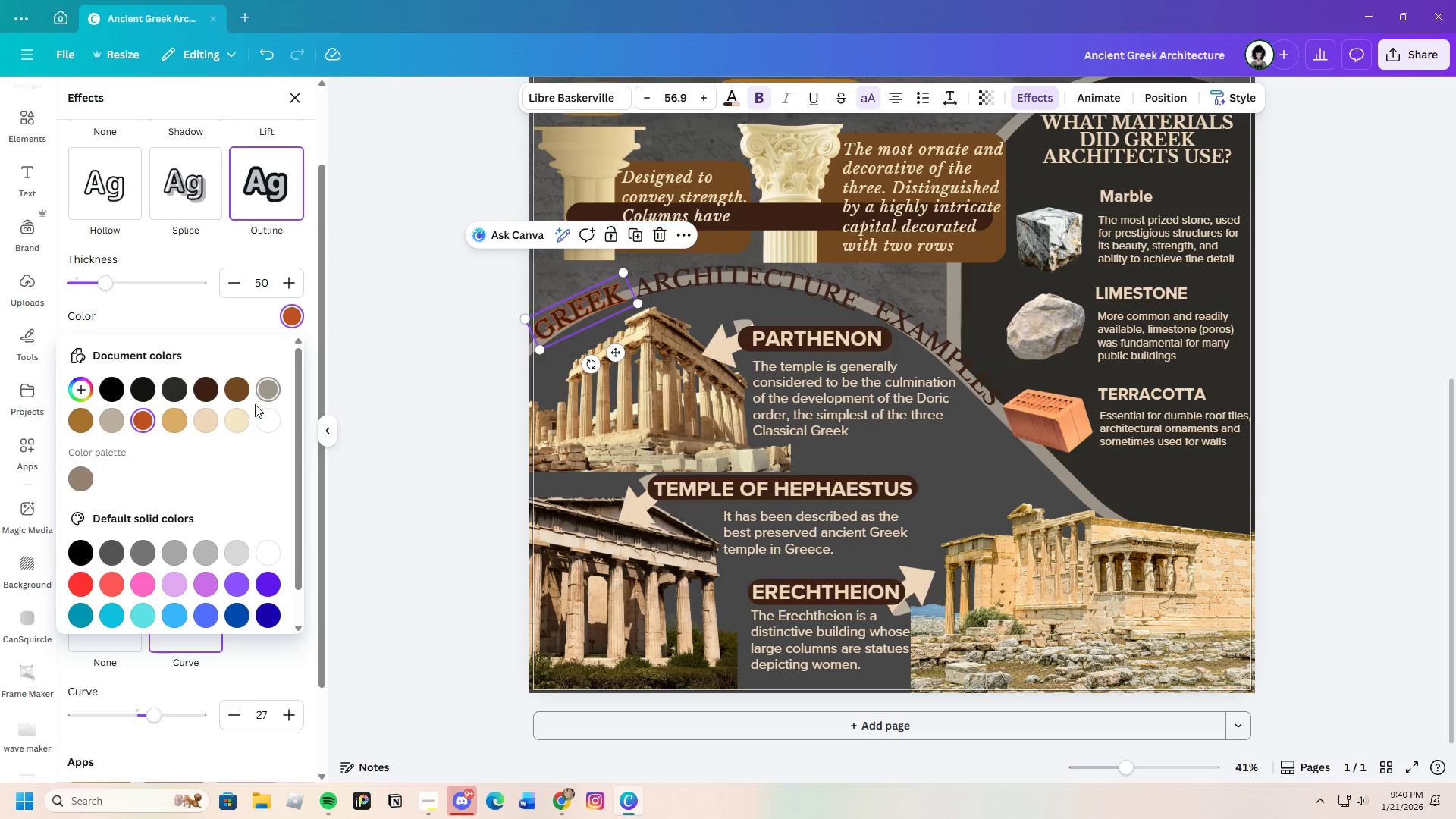 
left_click([266, 388])
 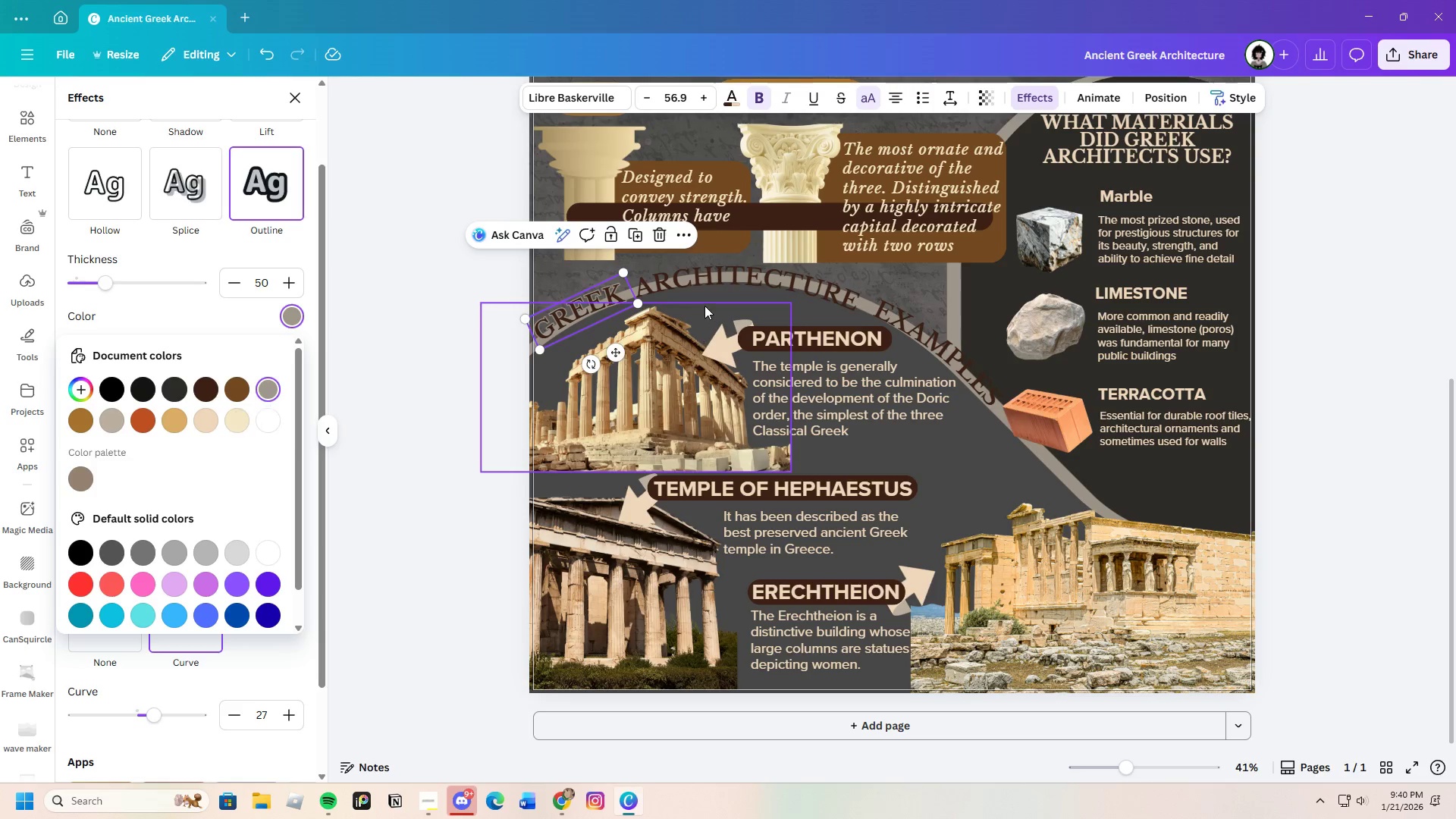 
left_click([692, 271])
 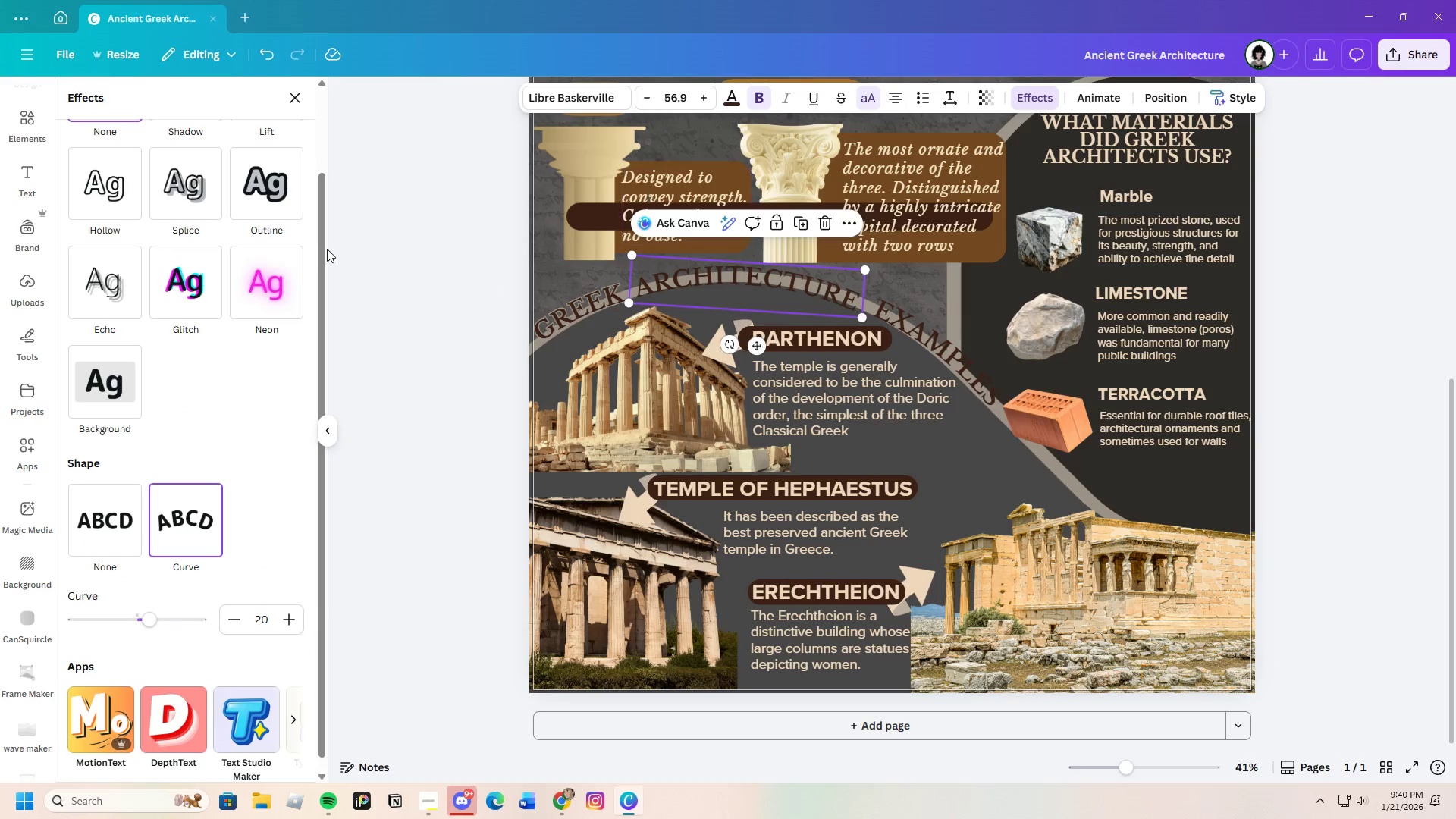 
left_click([285, 182])
 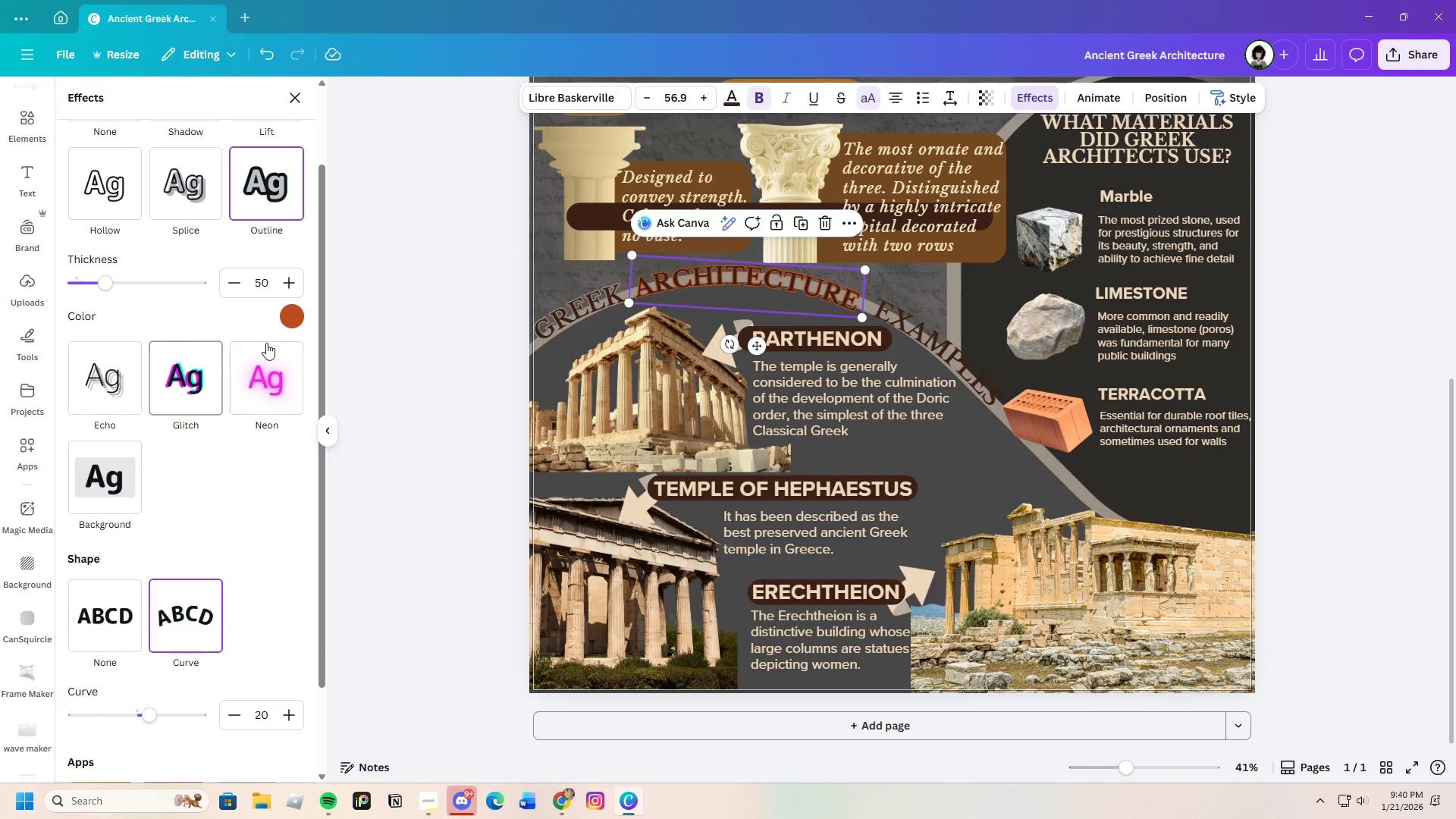 
left_click([293, 317])
 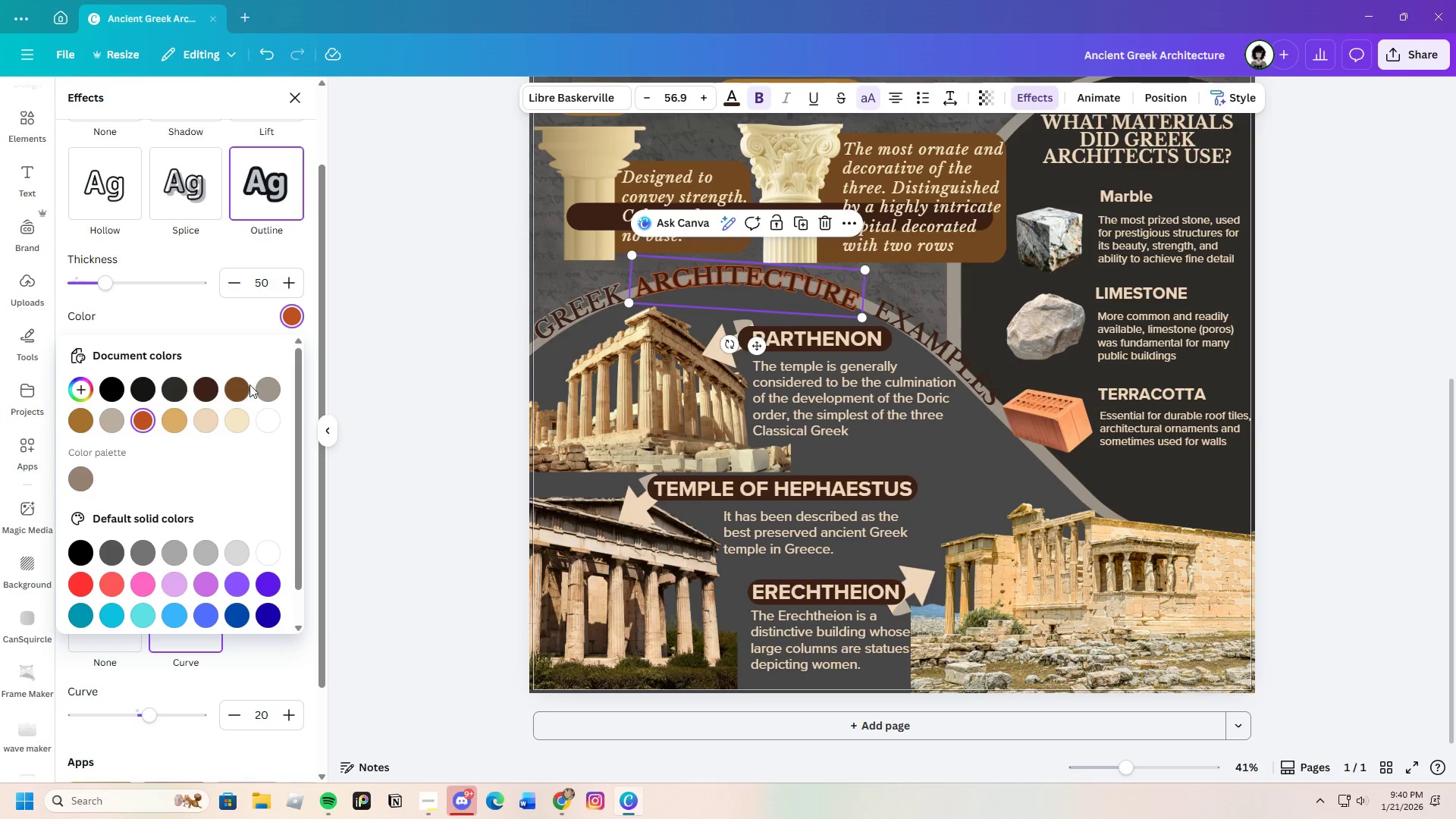 
left_click([270, 390])
 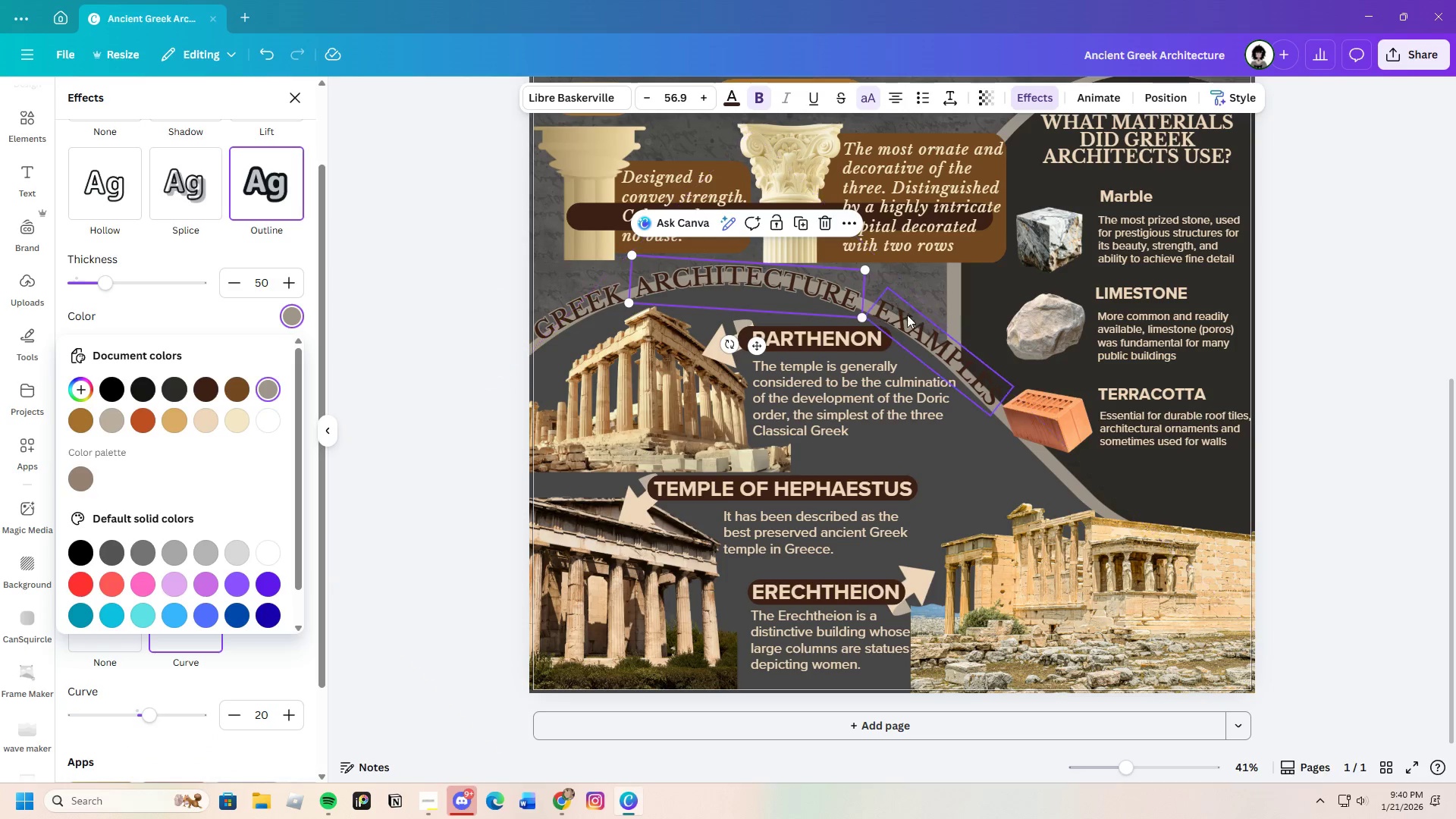 
left_click([915, 321])
 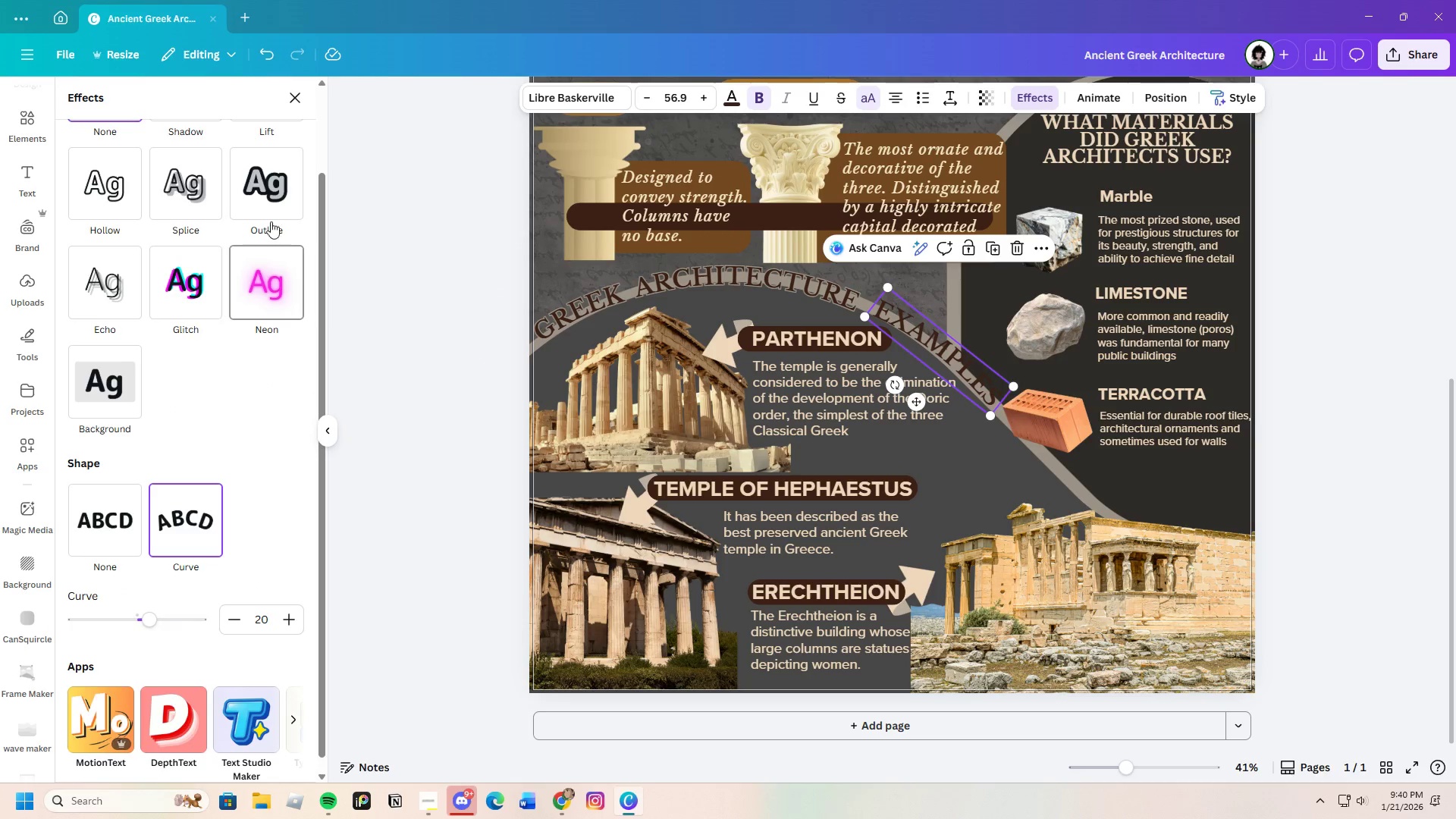 
left_click([278, 193])
 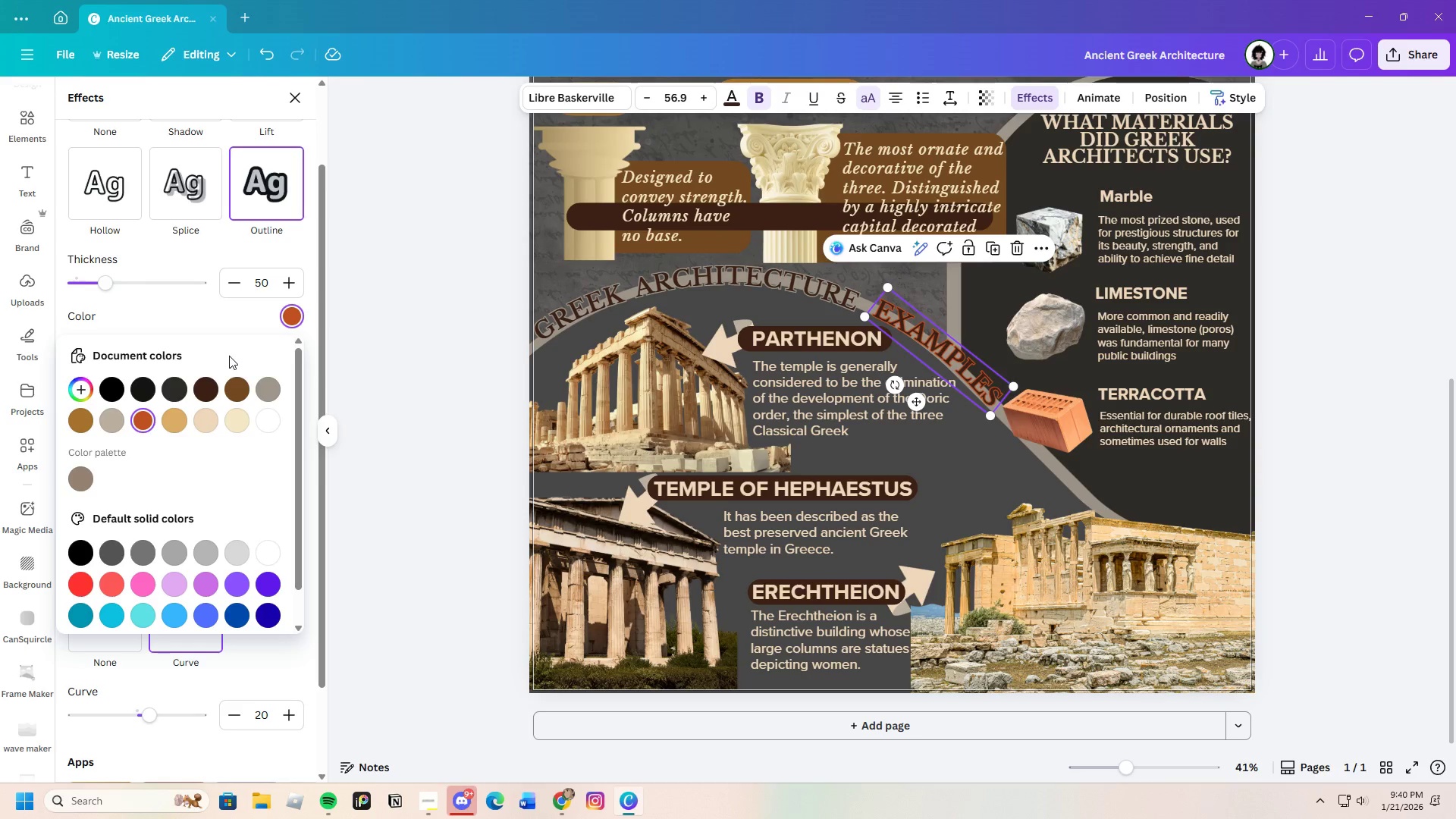 
left_click([265, 391])
 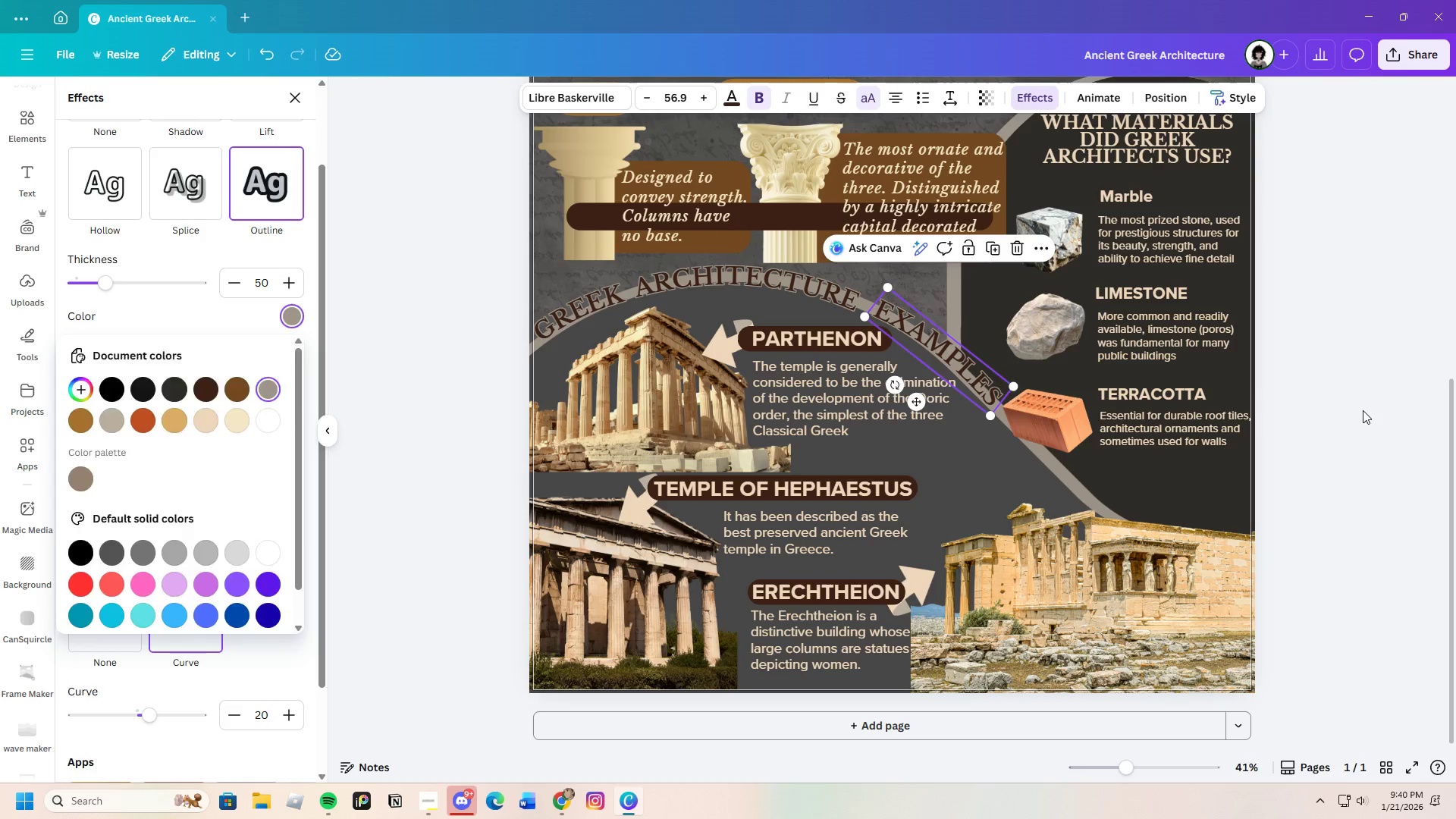 
double_click([1362, 411])
 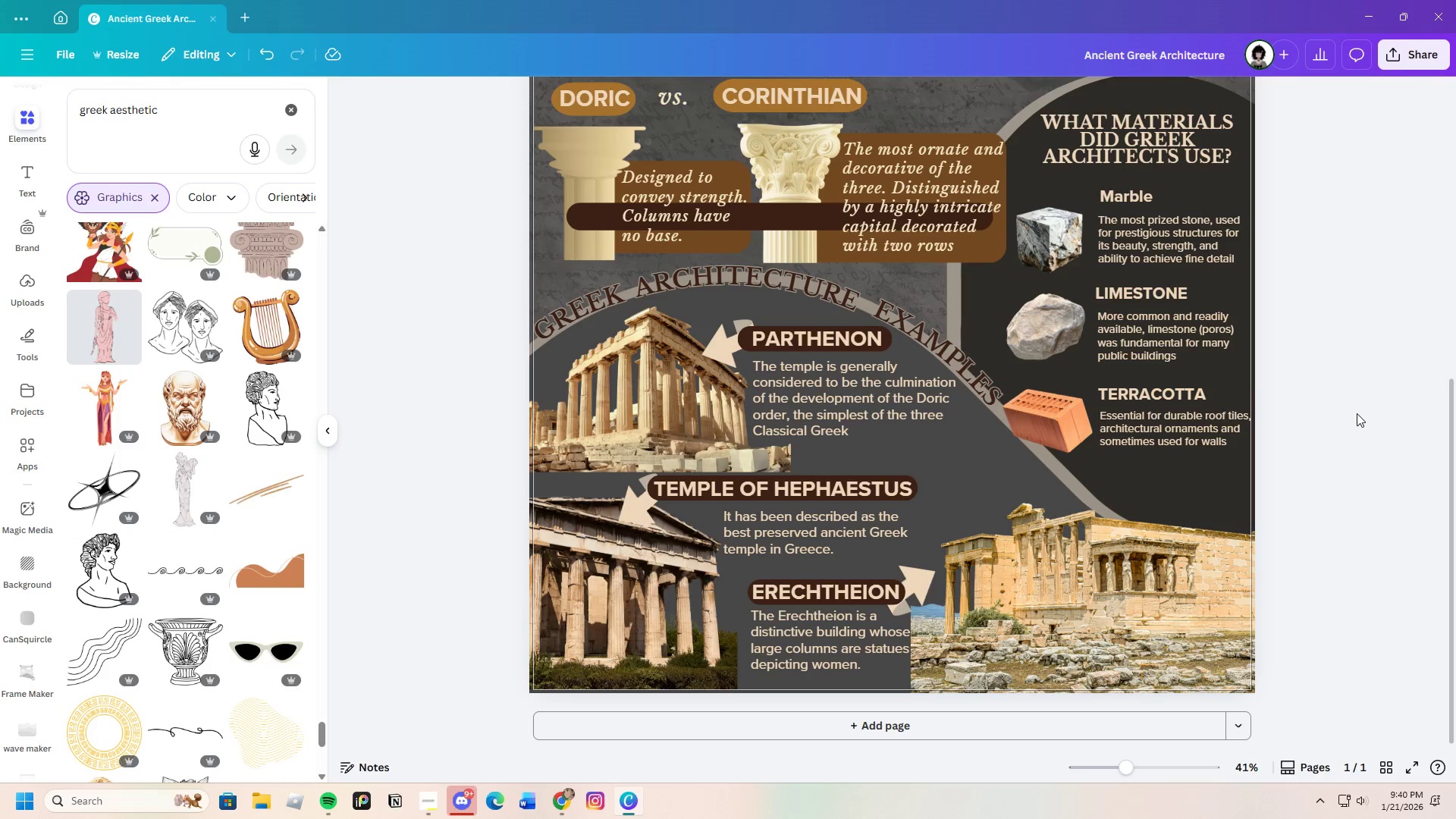 
scroll: coordinate [1329, 504], scroll_direction: up, amount: 2.0
 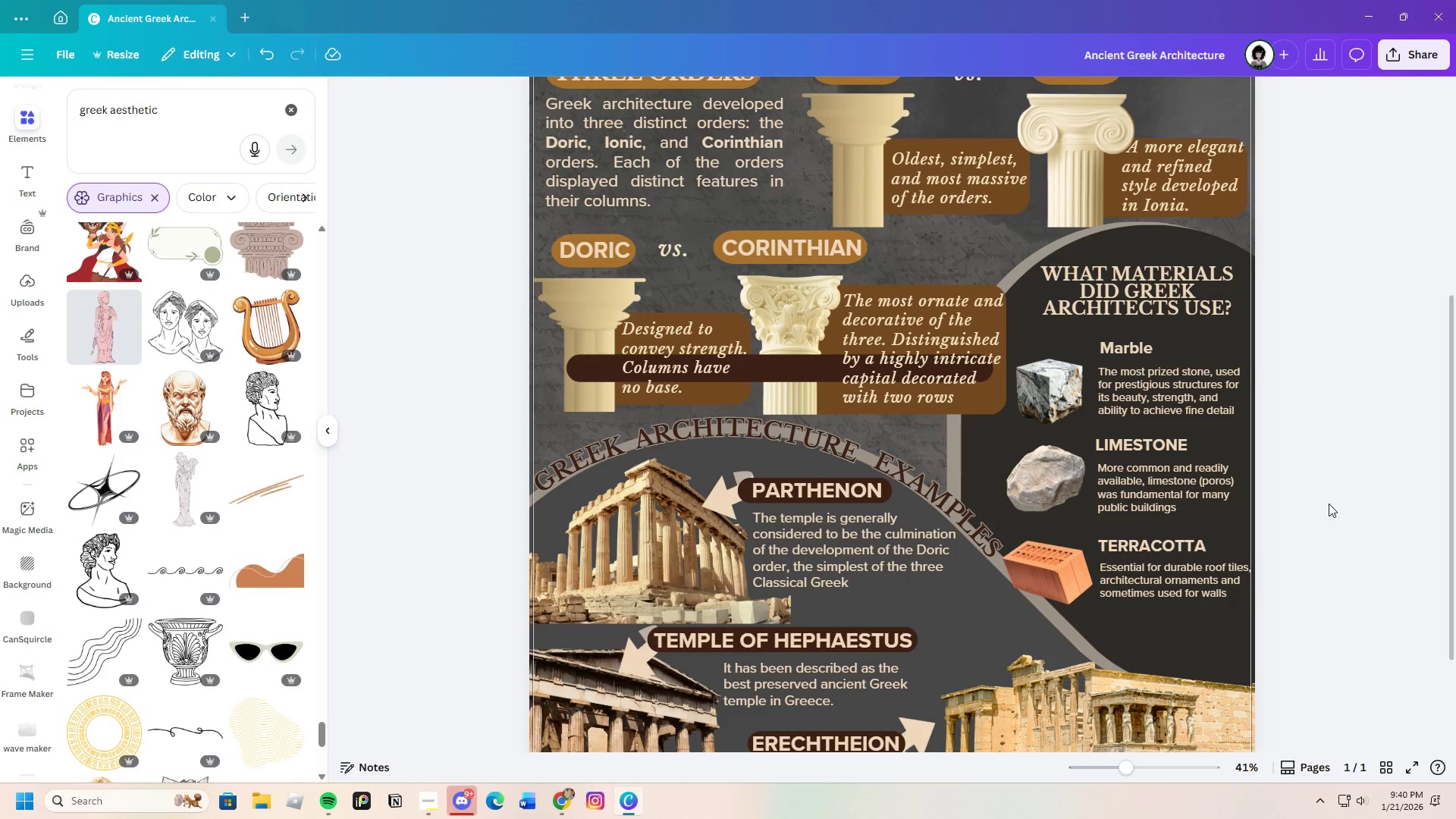 
scroll: coordinate [1329, 504], scroll_direction: down, amount: 2.0
 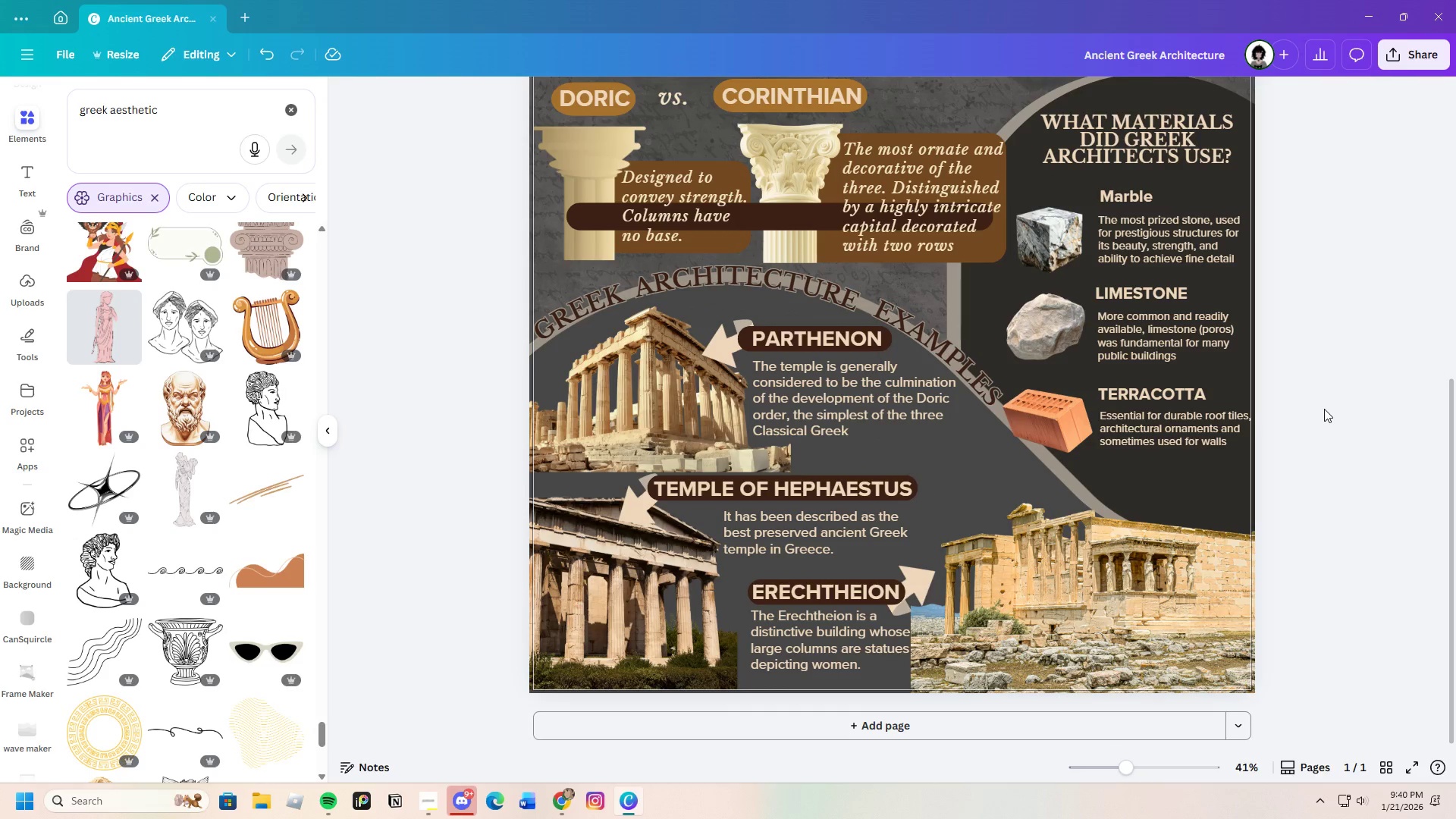 
wait(7.4)
 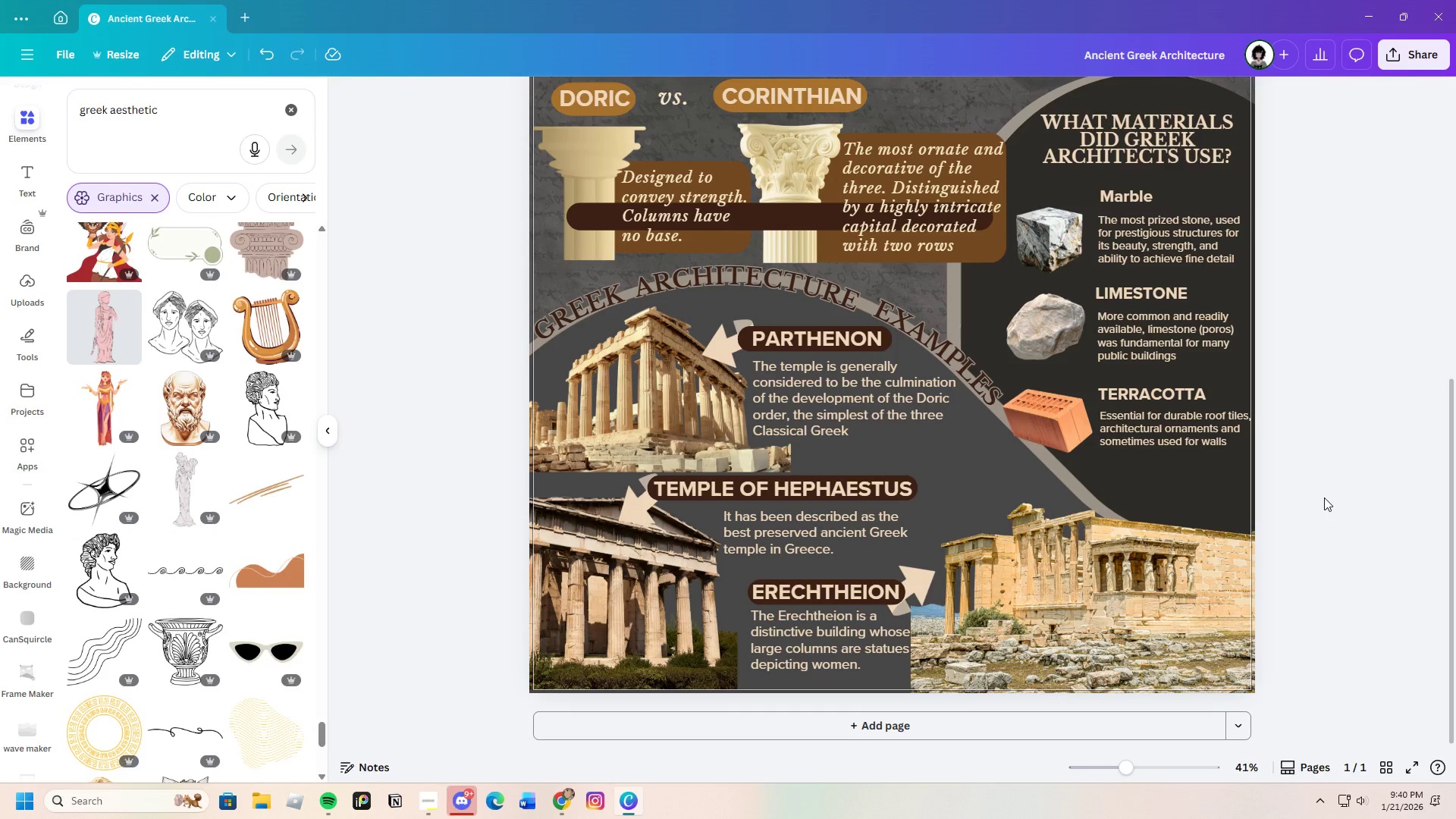 
scroll: coordinate [1320, 475], scroll_direction: up, amount: 3.0
 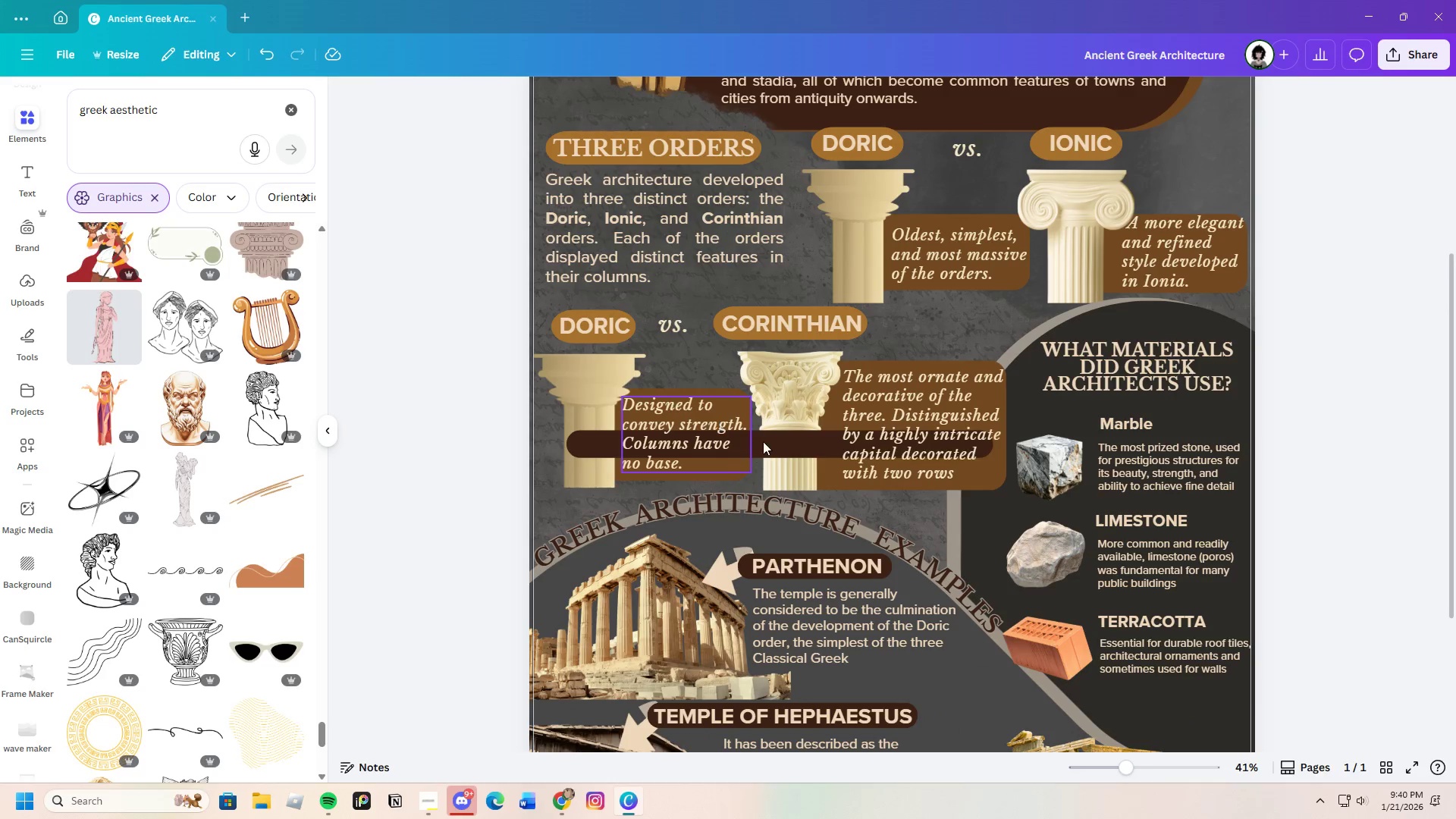 
left_click([764, 441])
 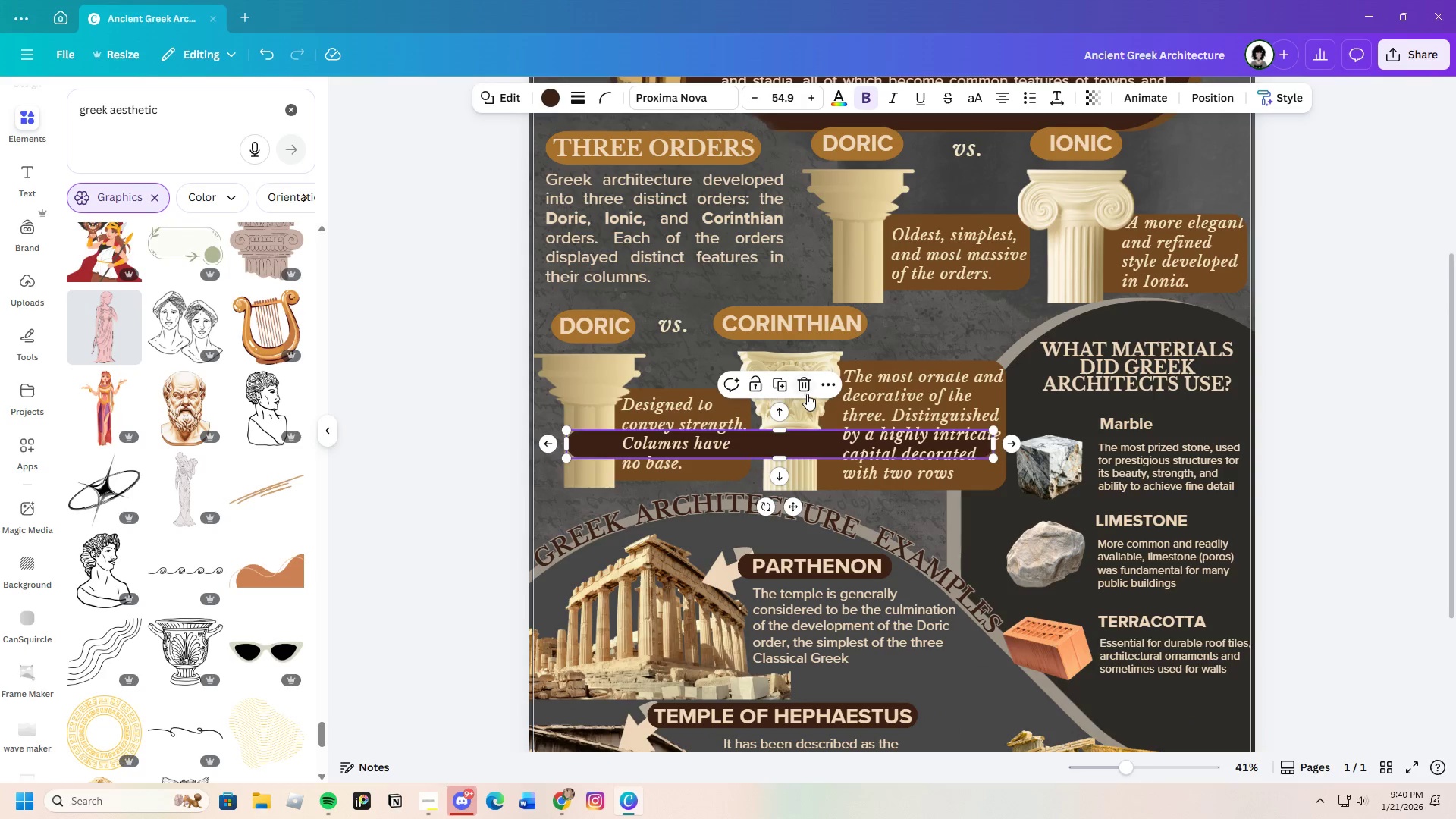 
left_click([808, 388])
 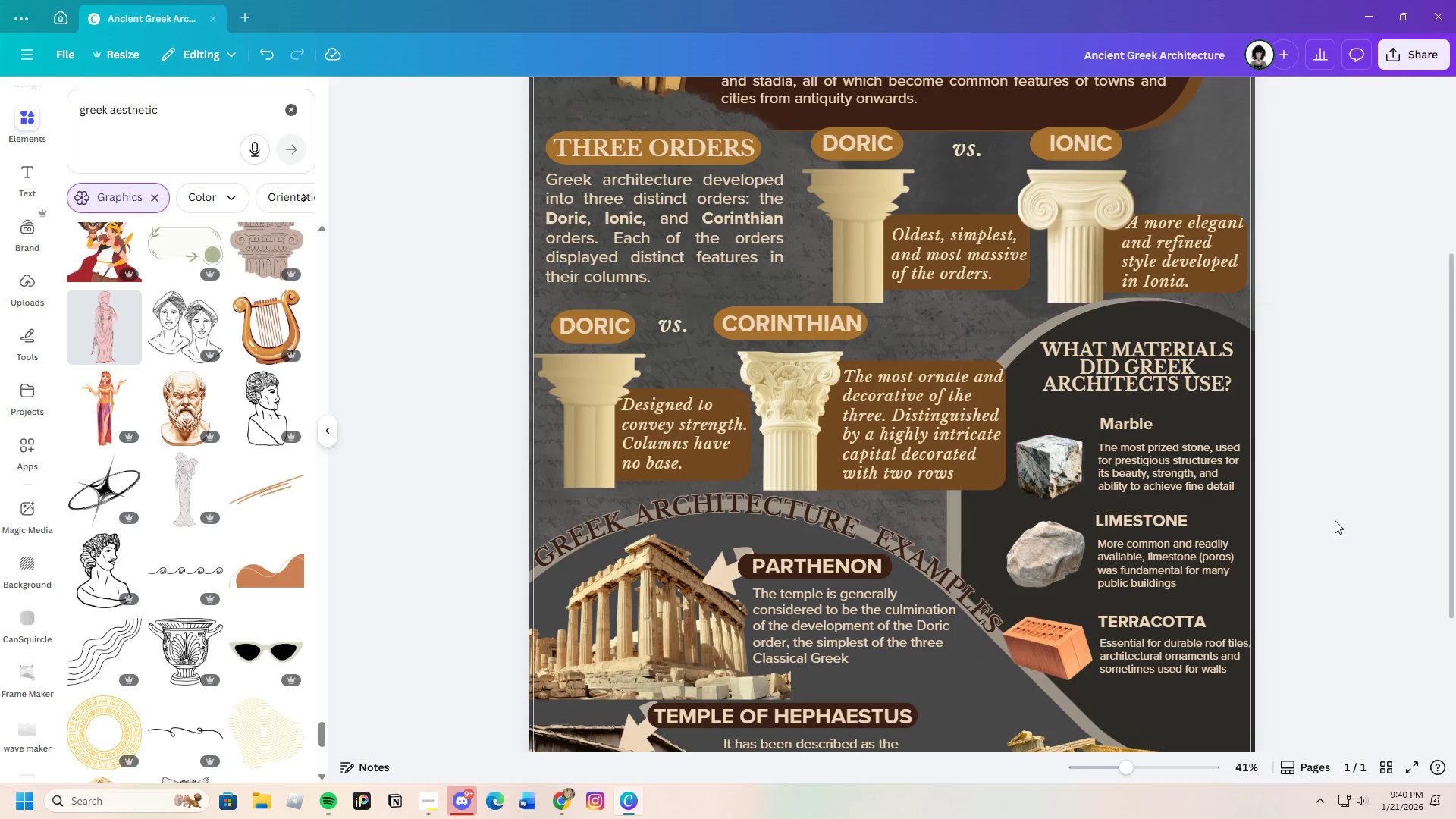 
scroll: coordinate [1332, 547], scroll_direction: down, amount: 3.0
 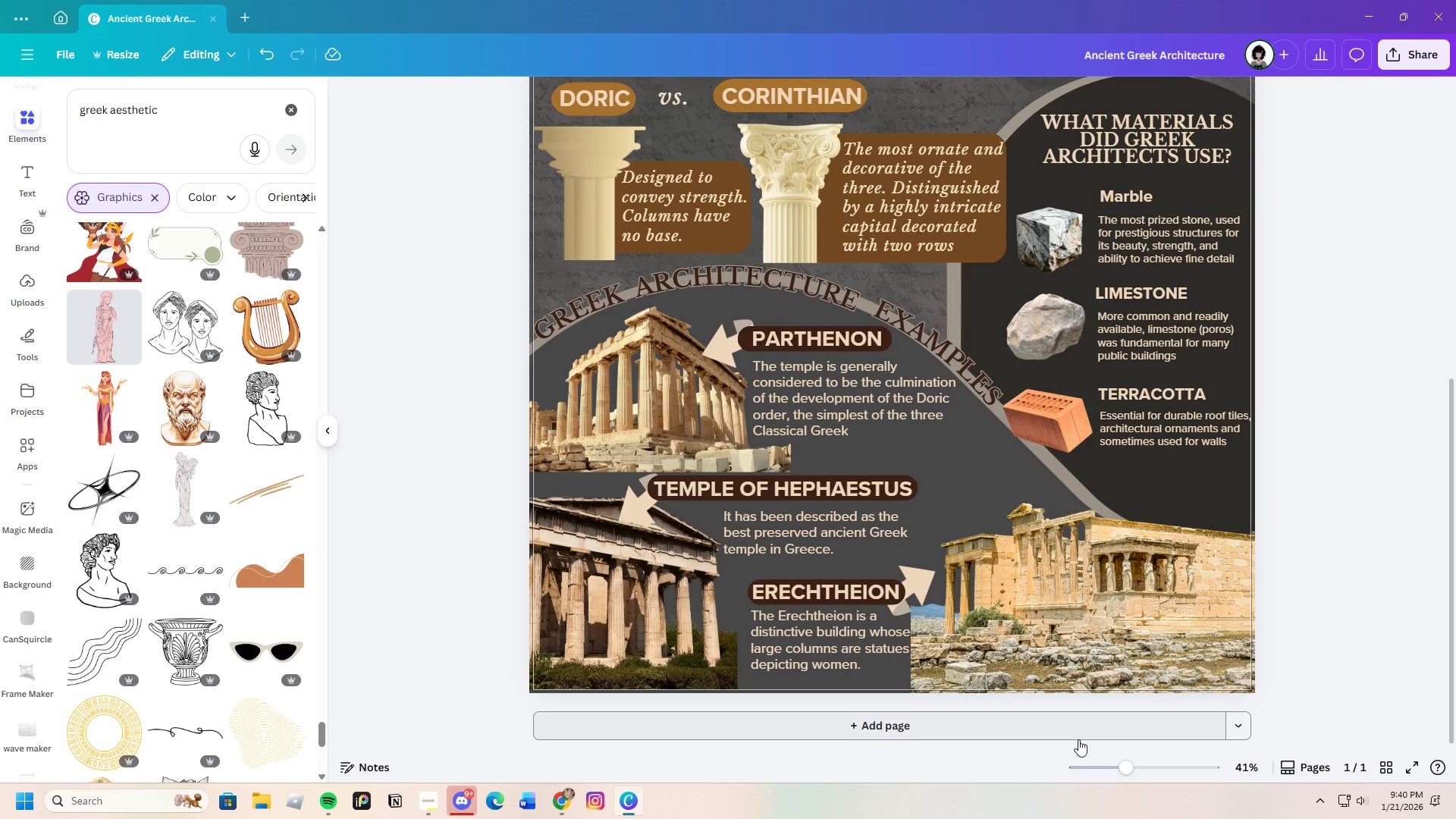 
left_click_drag(start_coordinate=[1125, 771], to_coordinate=[1129, 774])
 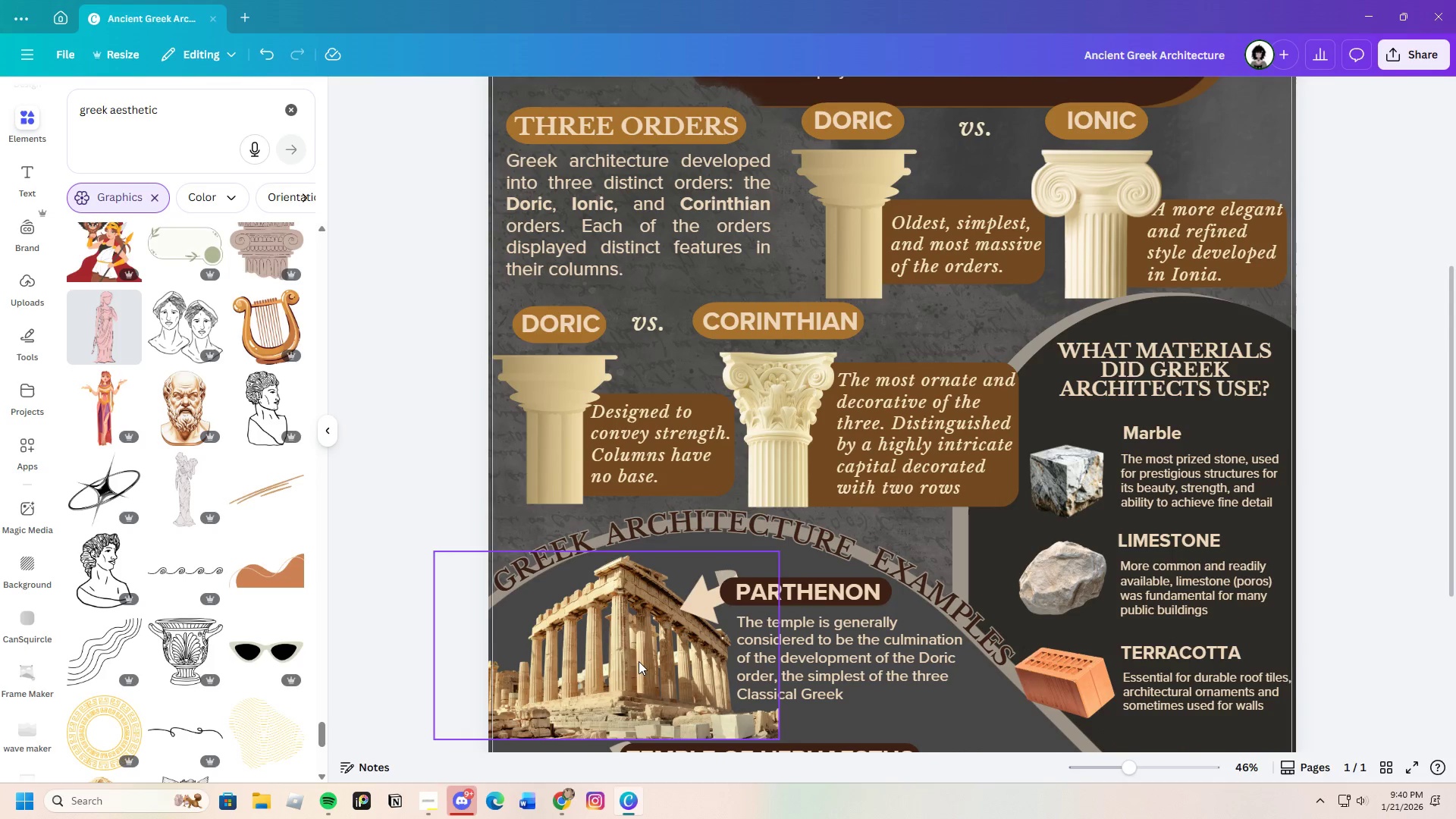 
scroll: coordinate [597, 592], scroll_direction: down, amount: 2.0
 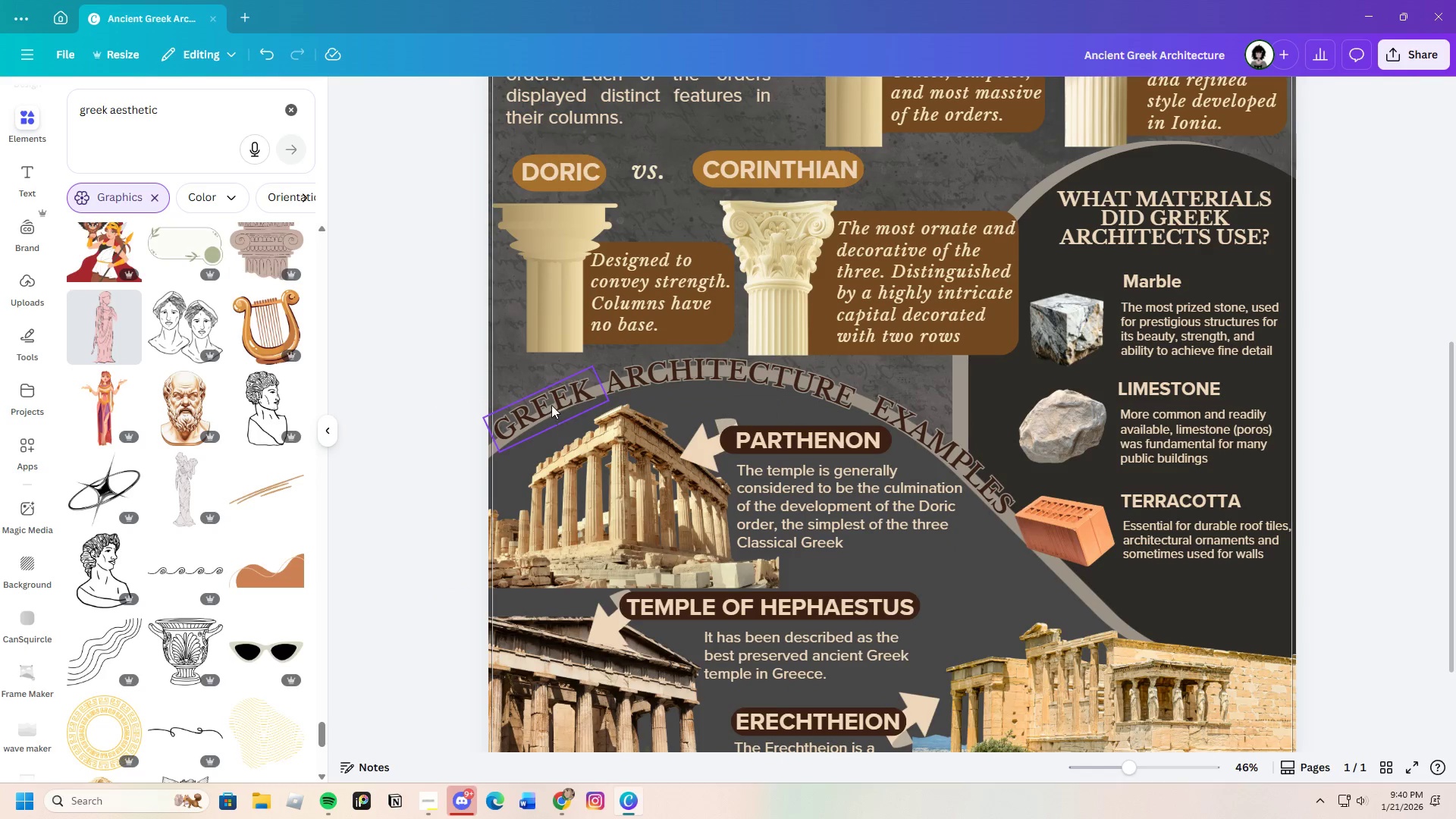 
left_click([550, 400])
 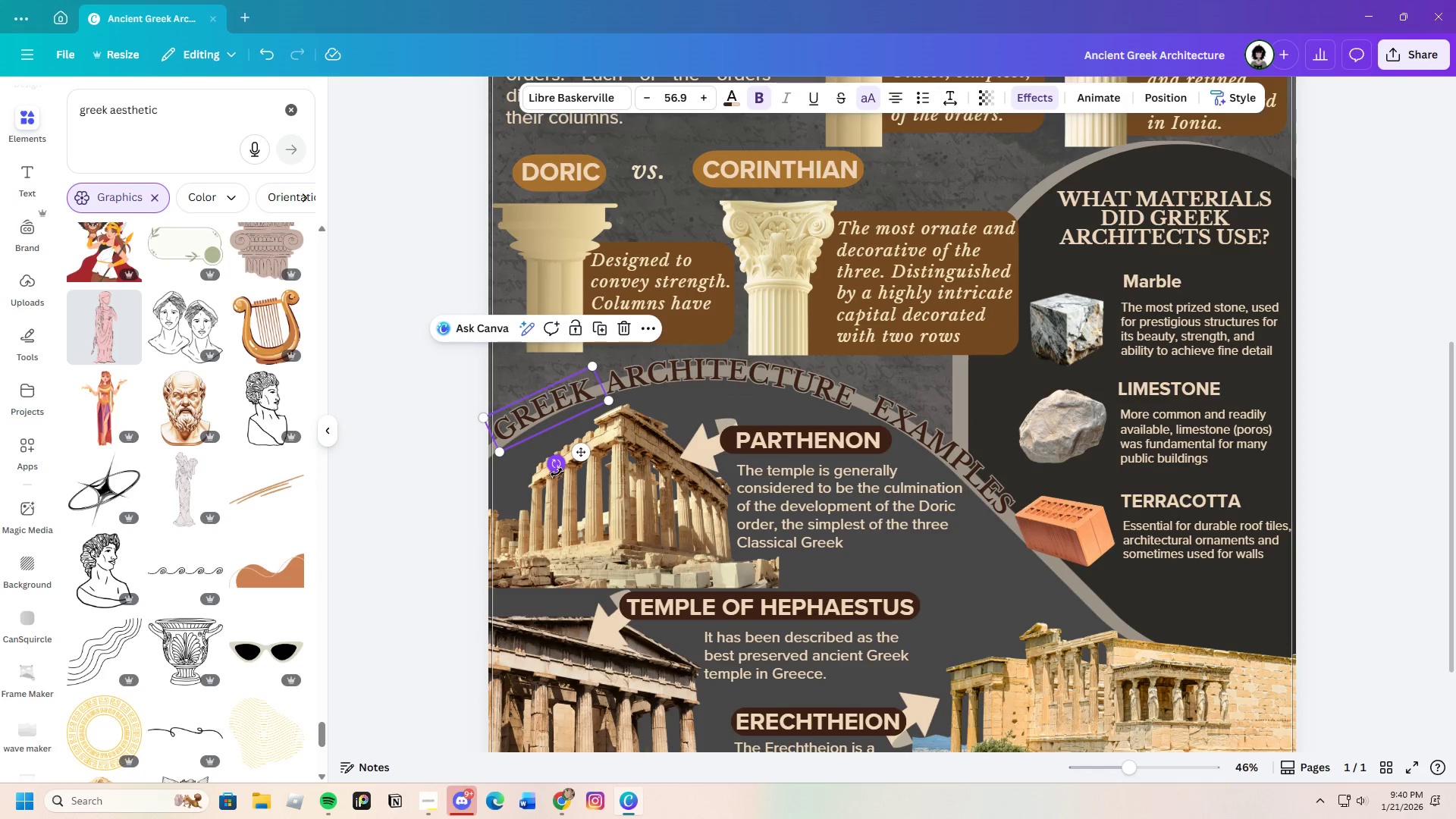 
left_click_drag(start_coordinate=[557, 469], to_coordinate=[565, 475])
 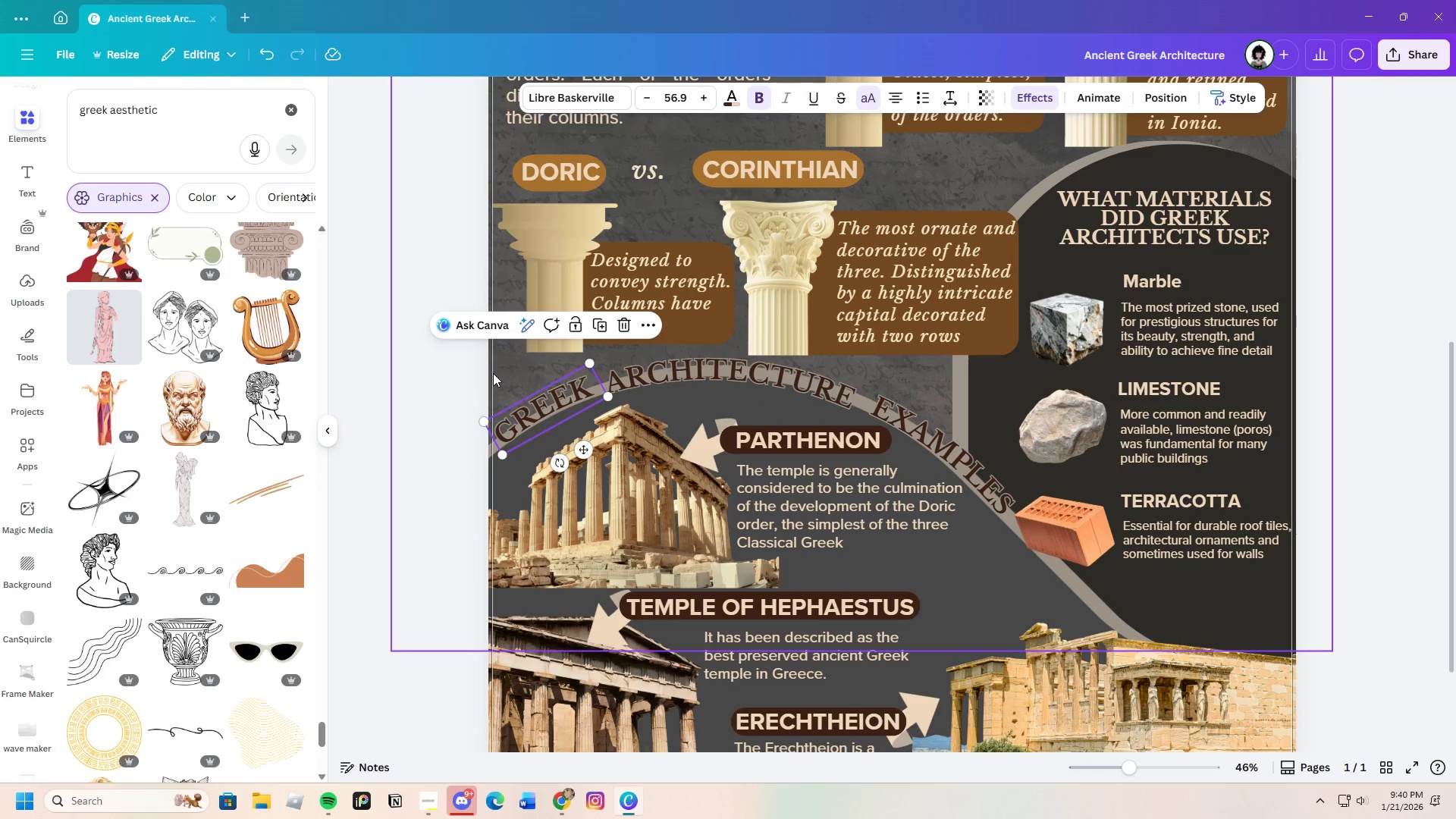 
left_click([483, 372])
 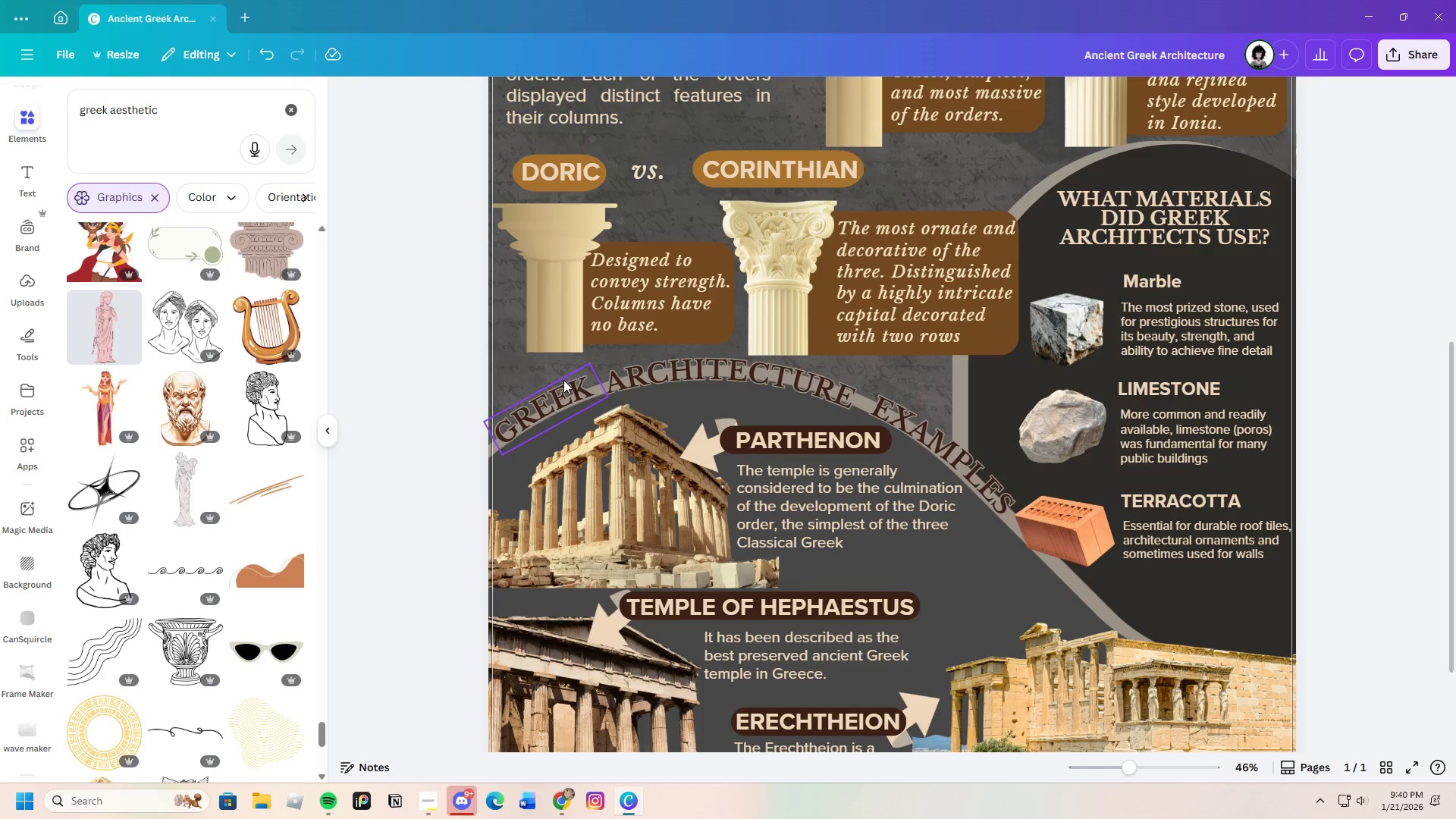 
left_click([669, 372])
 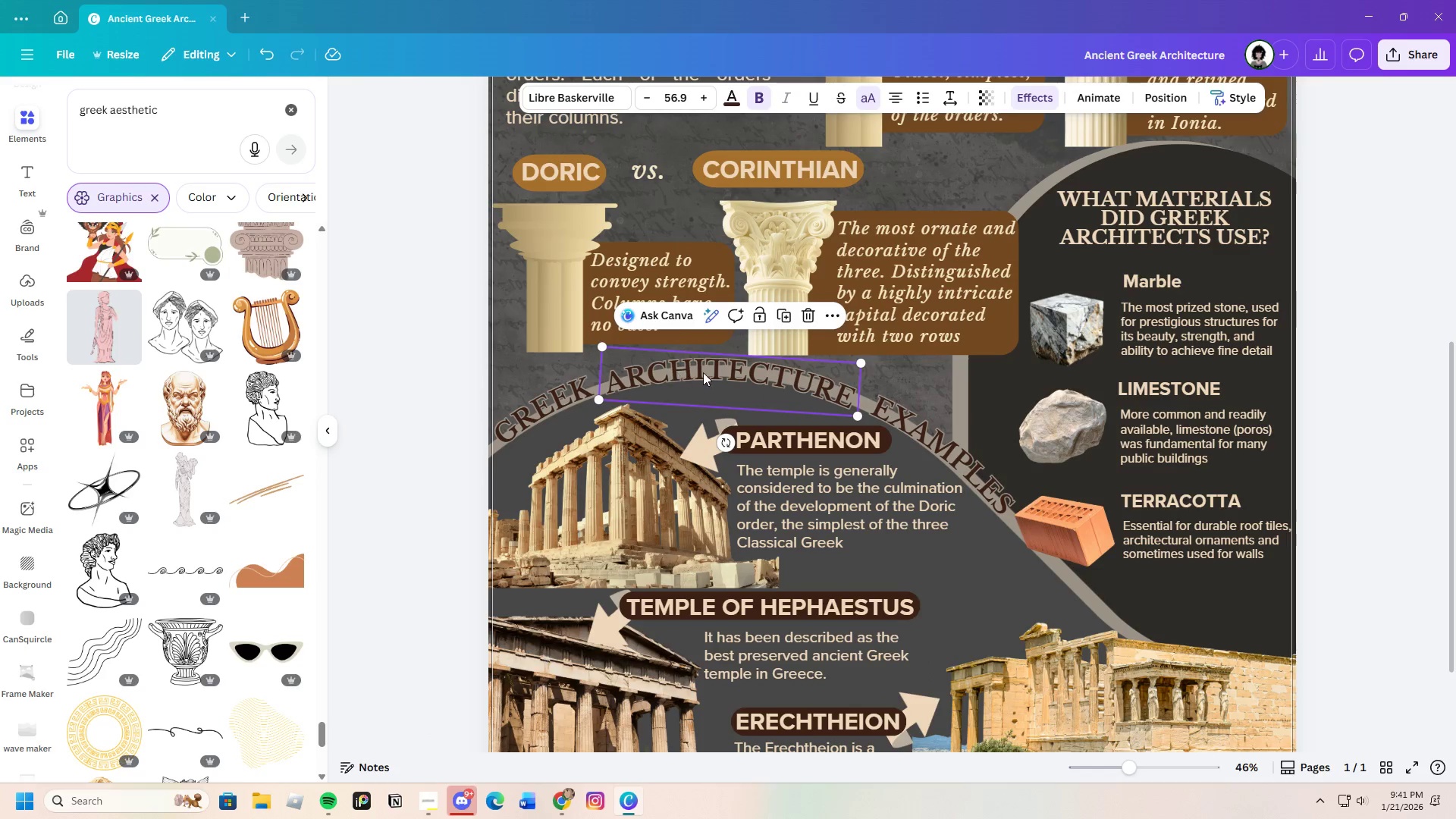 
left_click_drag(start_coordinate=[703, 372], to_coordinate=[702, 368])
 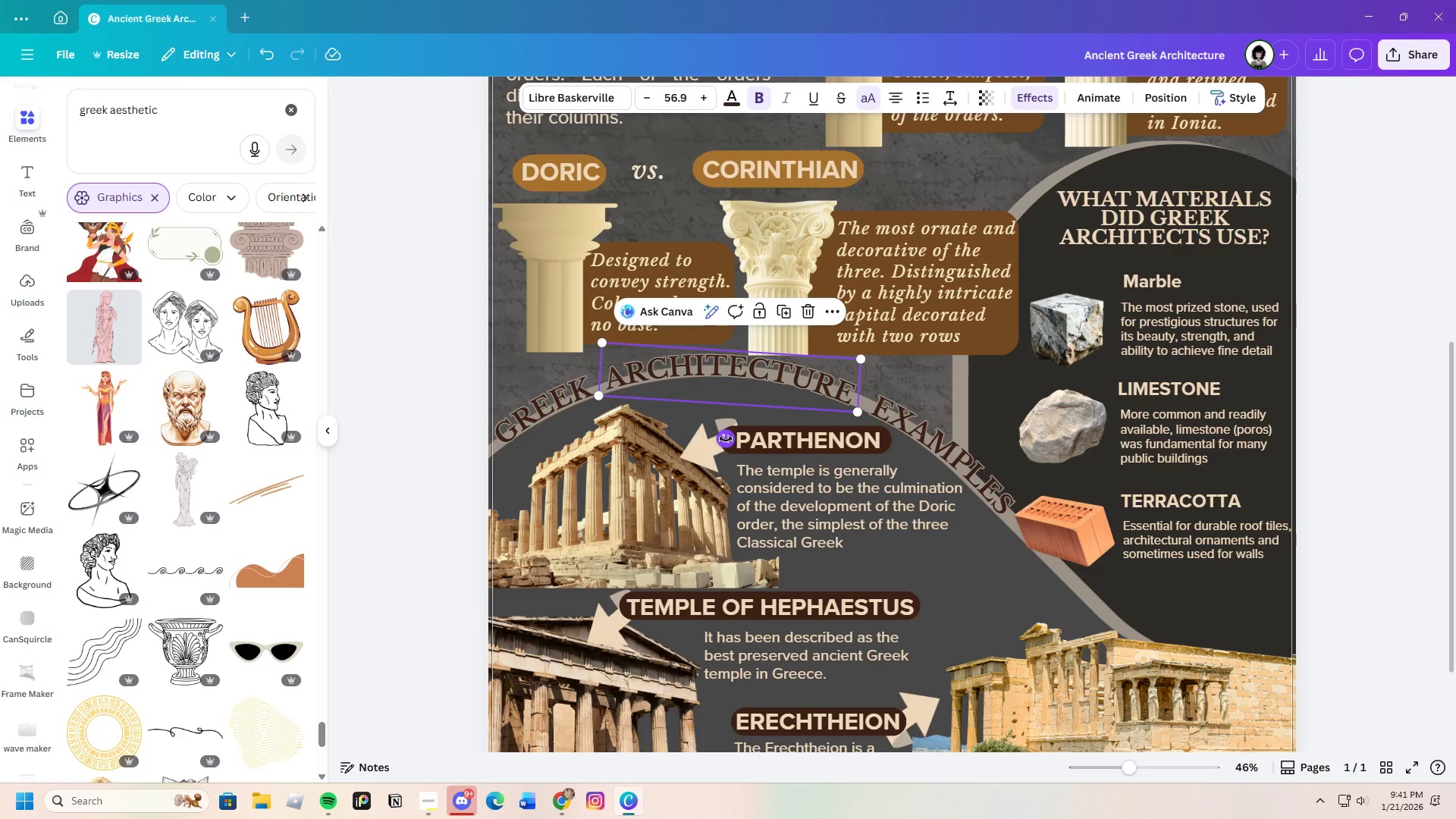 
left_click_drag(start_coordinate=[726, 441], to_coordinate=[726, 450])
 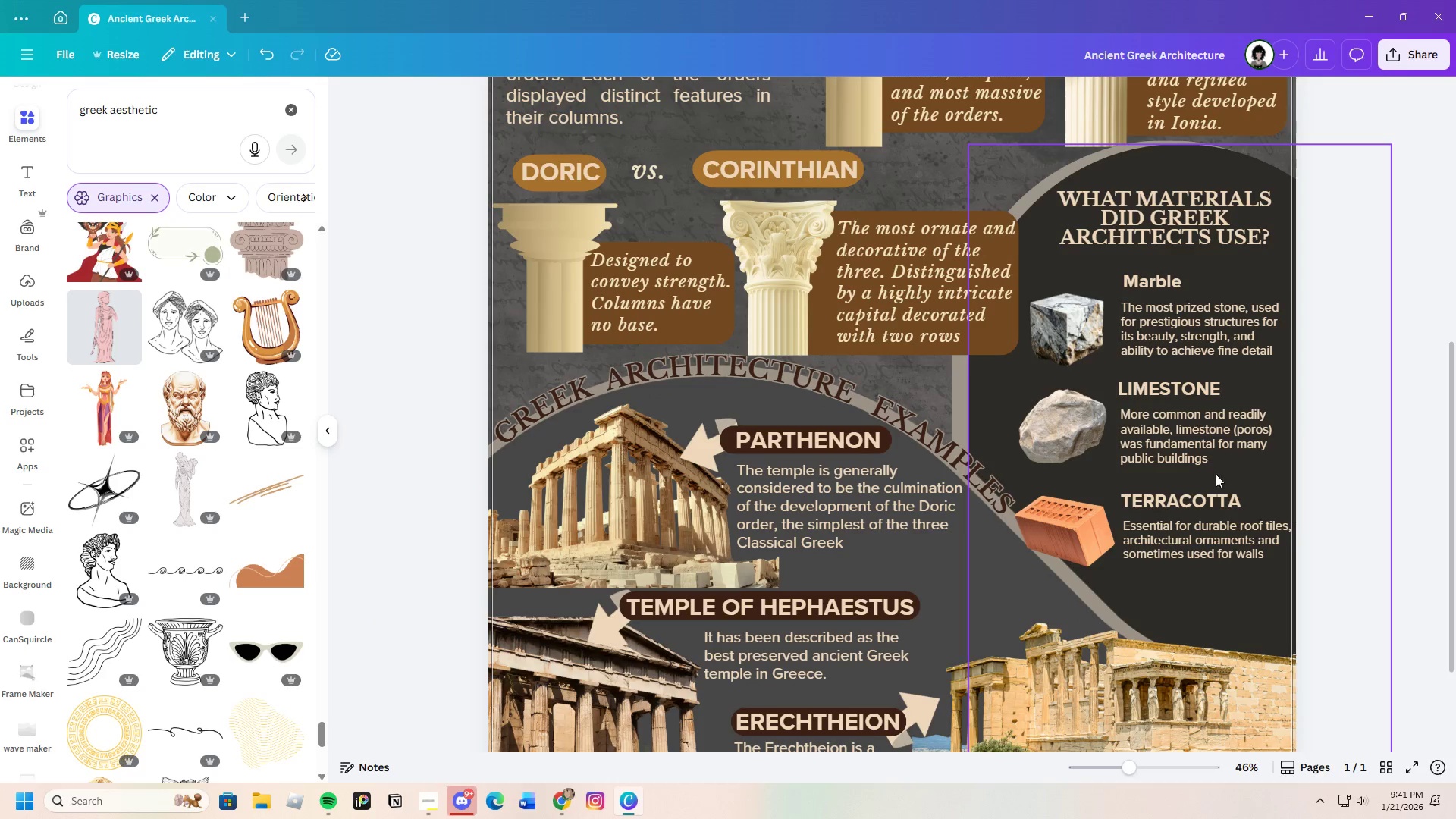 
left_click([786, 375])
 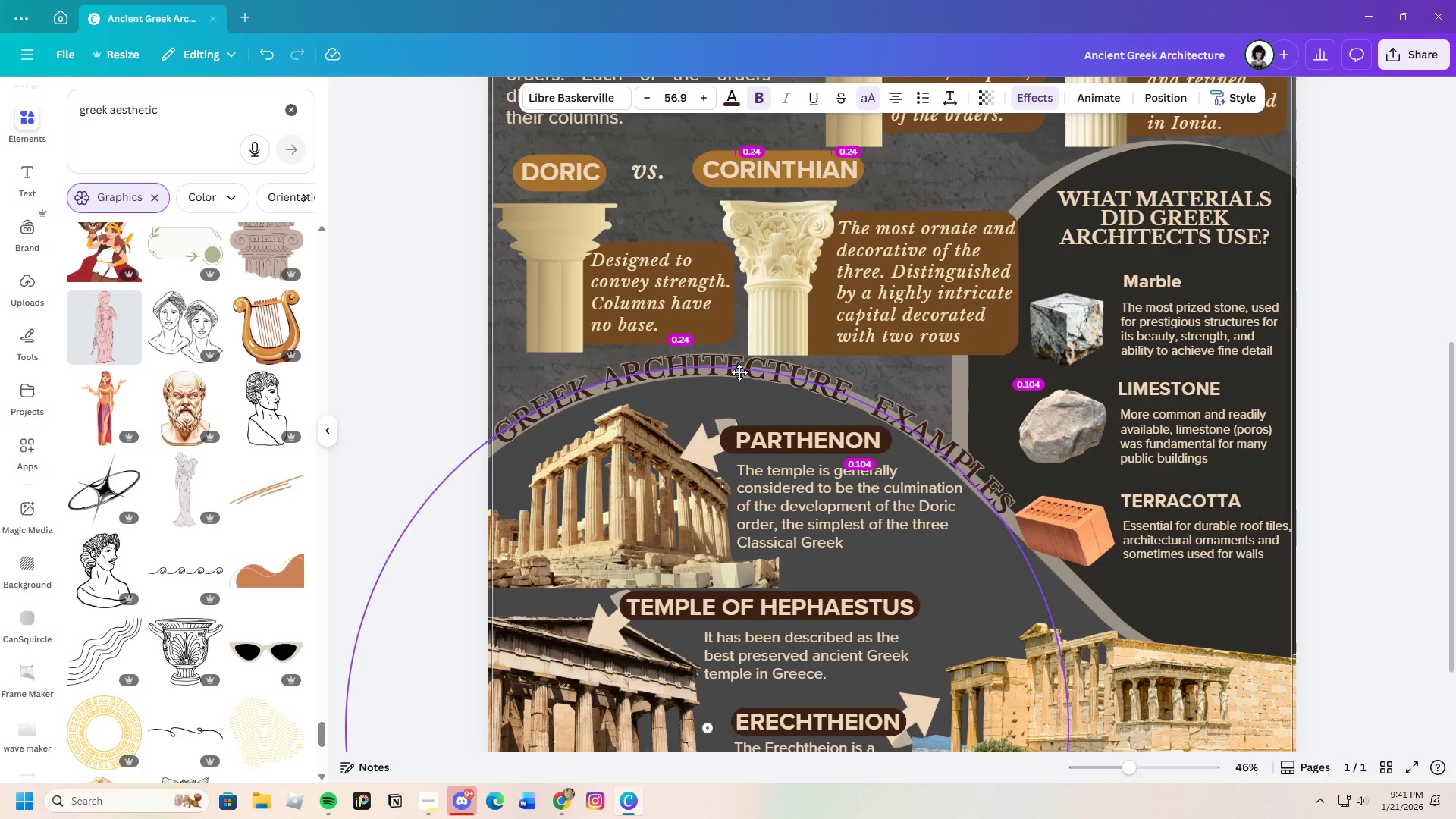 
wait(5.08)
 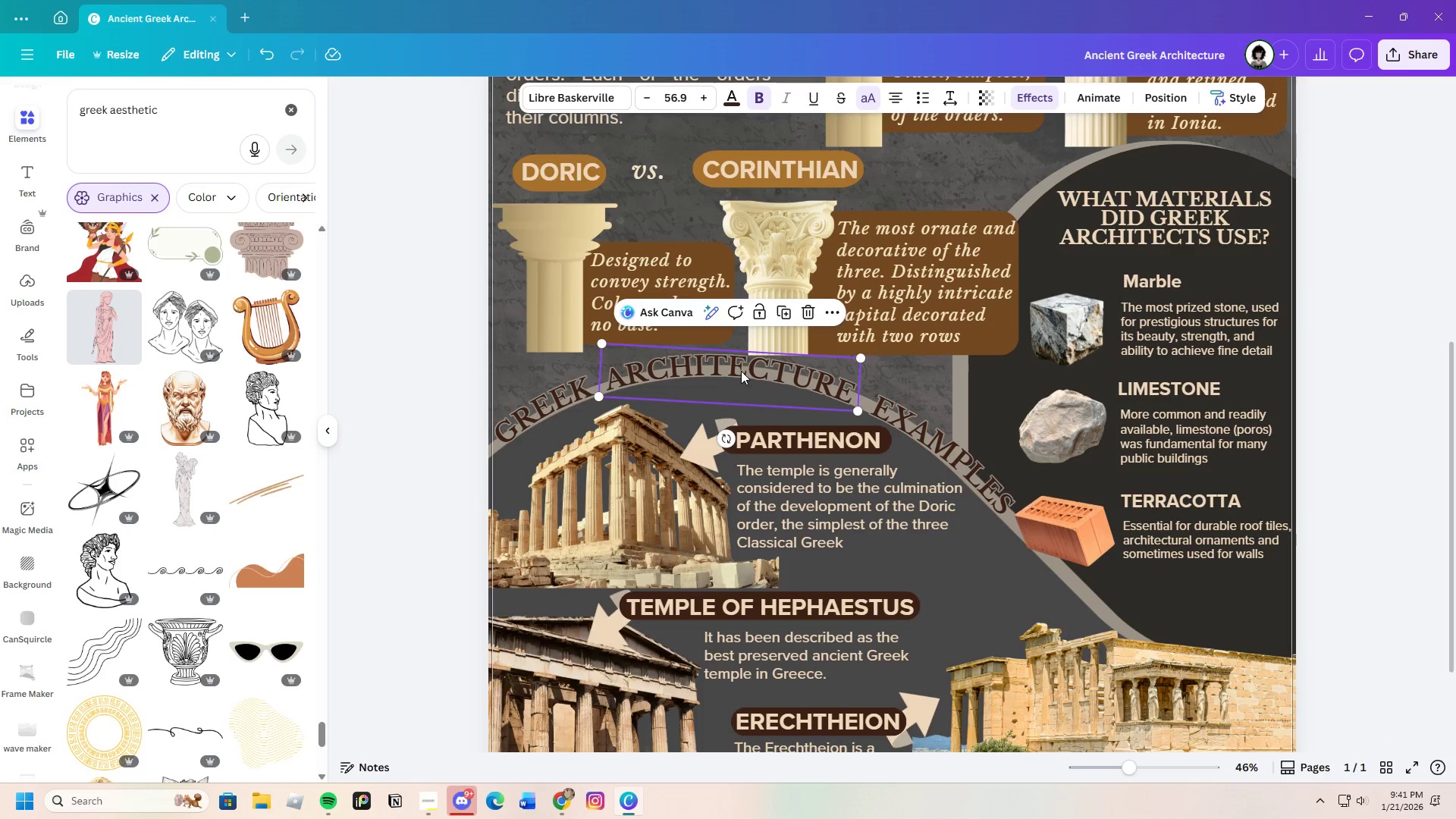 
left_click_drag(start_coordinate=[721, 441], to_coordinate=[722, 447])
 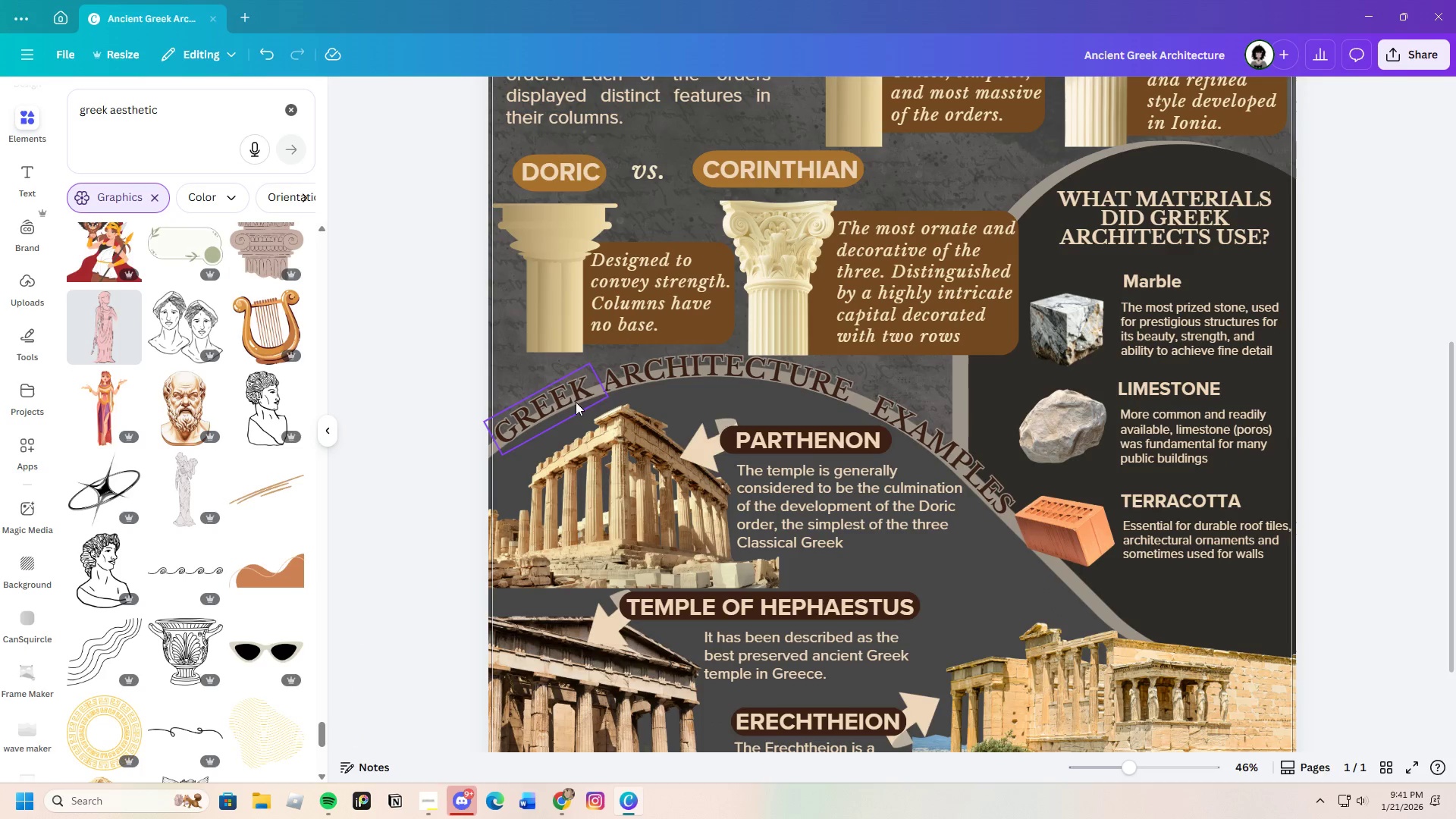 
wait(5.16)
 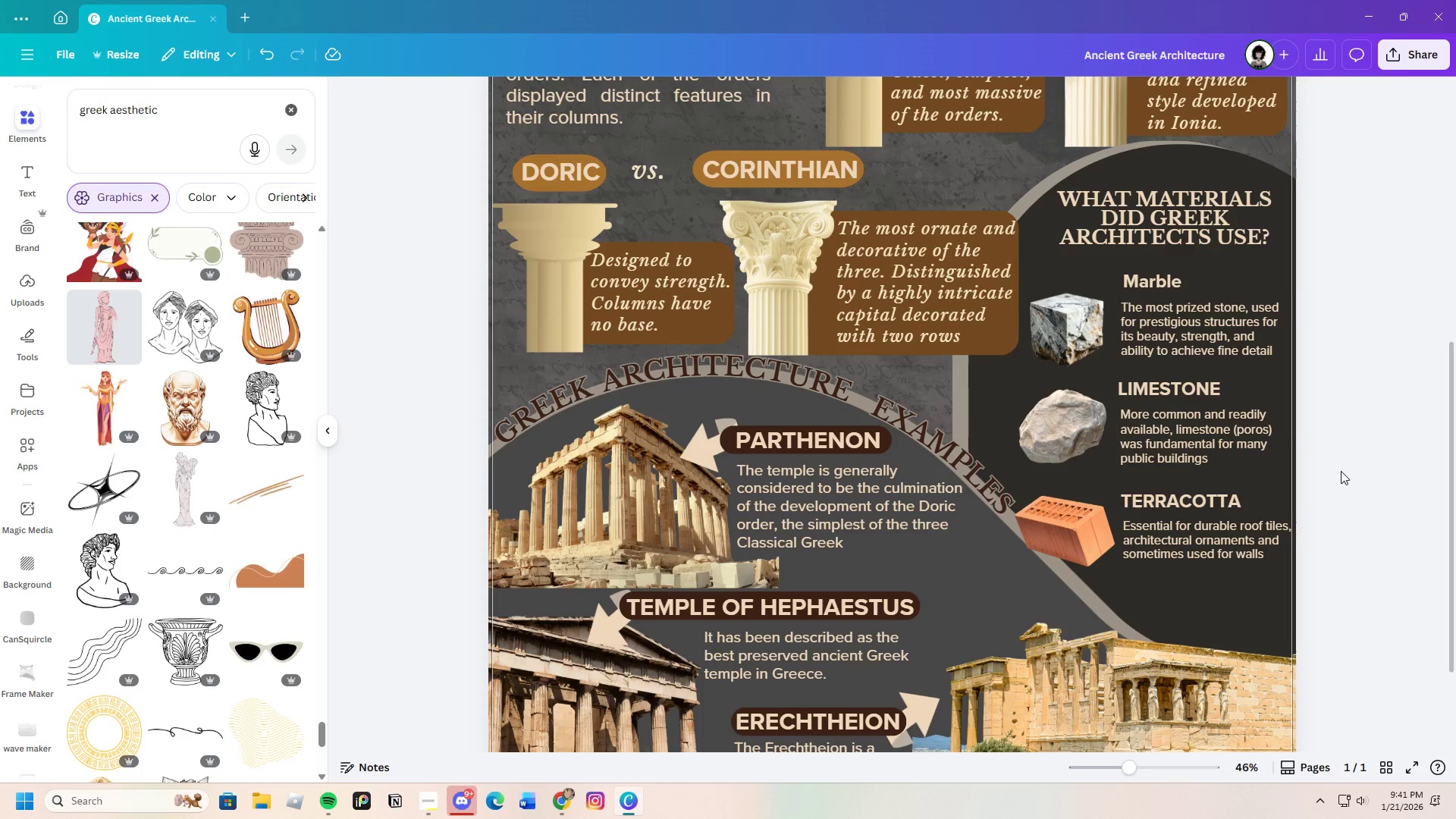 
left_click_drag(start_coordinate=[703, 375], to_coordinate=[711, 375])
 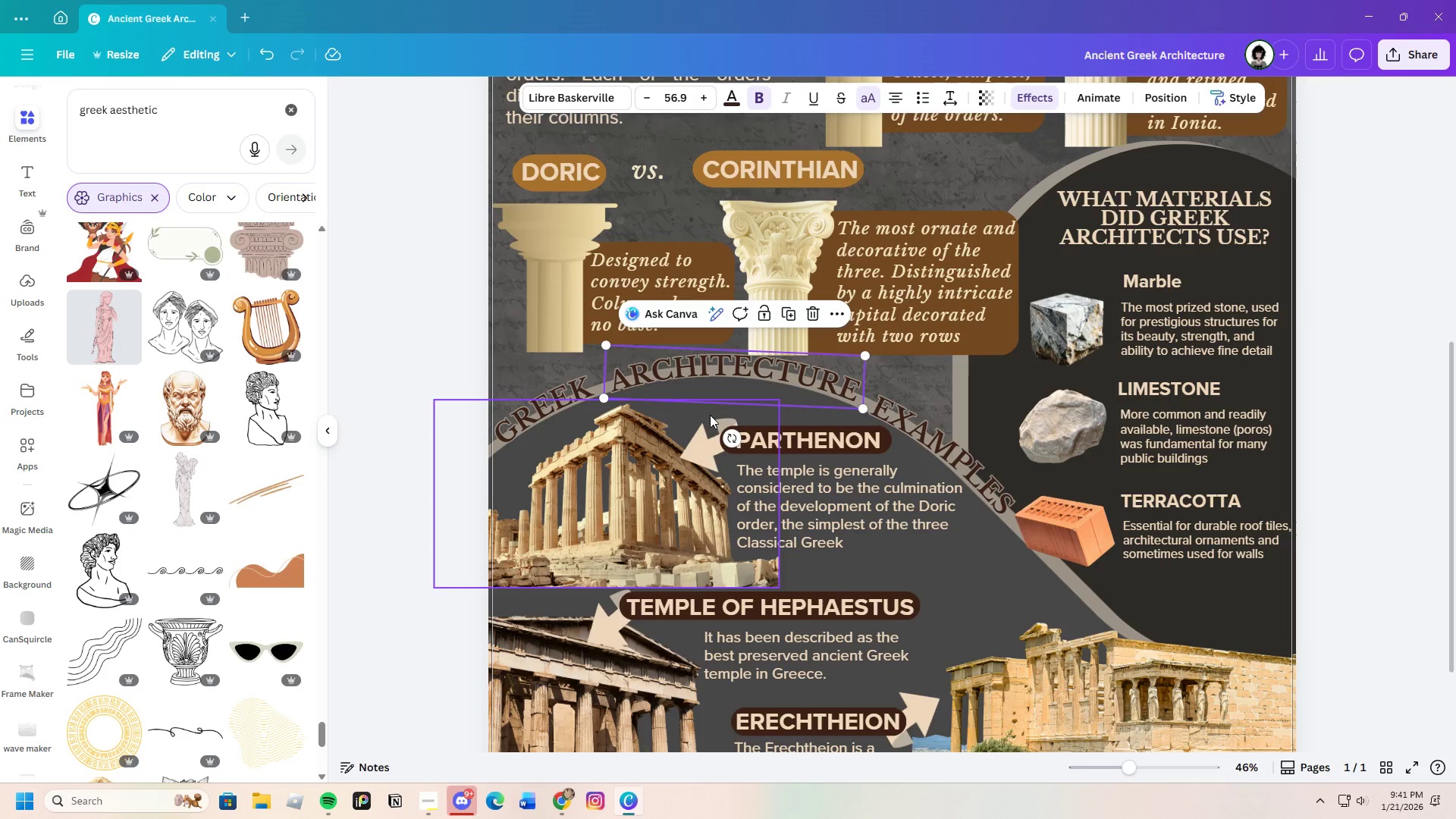 
left_click_drag(start_coordinate=[679, 370], to_coordinate=[674, 369])
 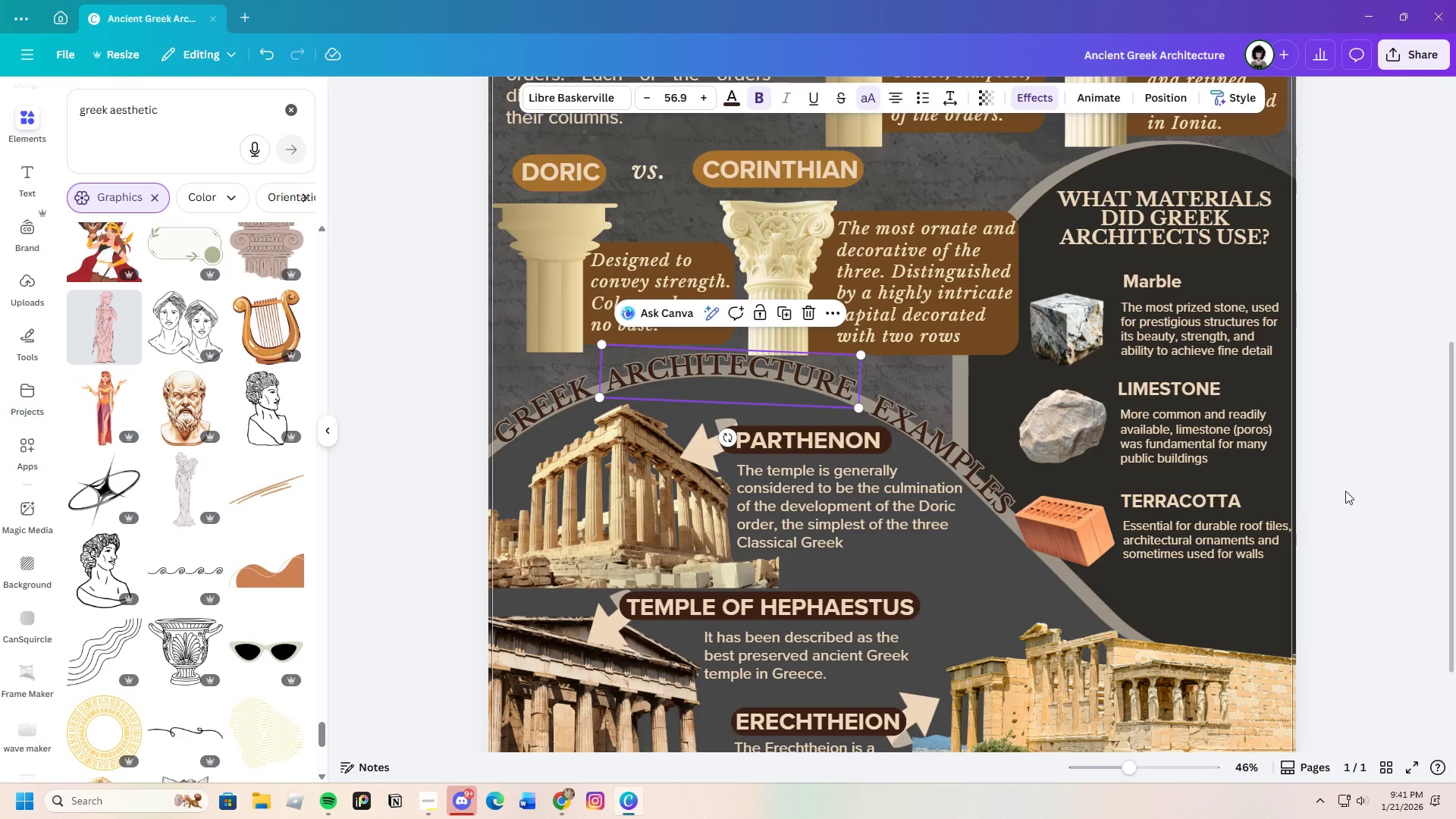 
left_click([1420, 501])
 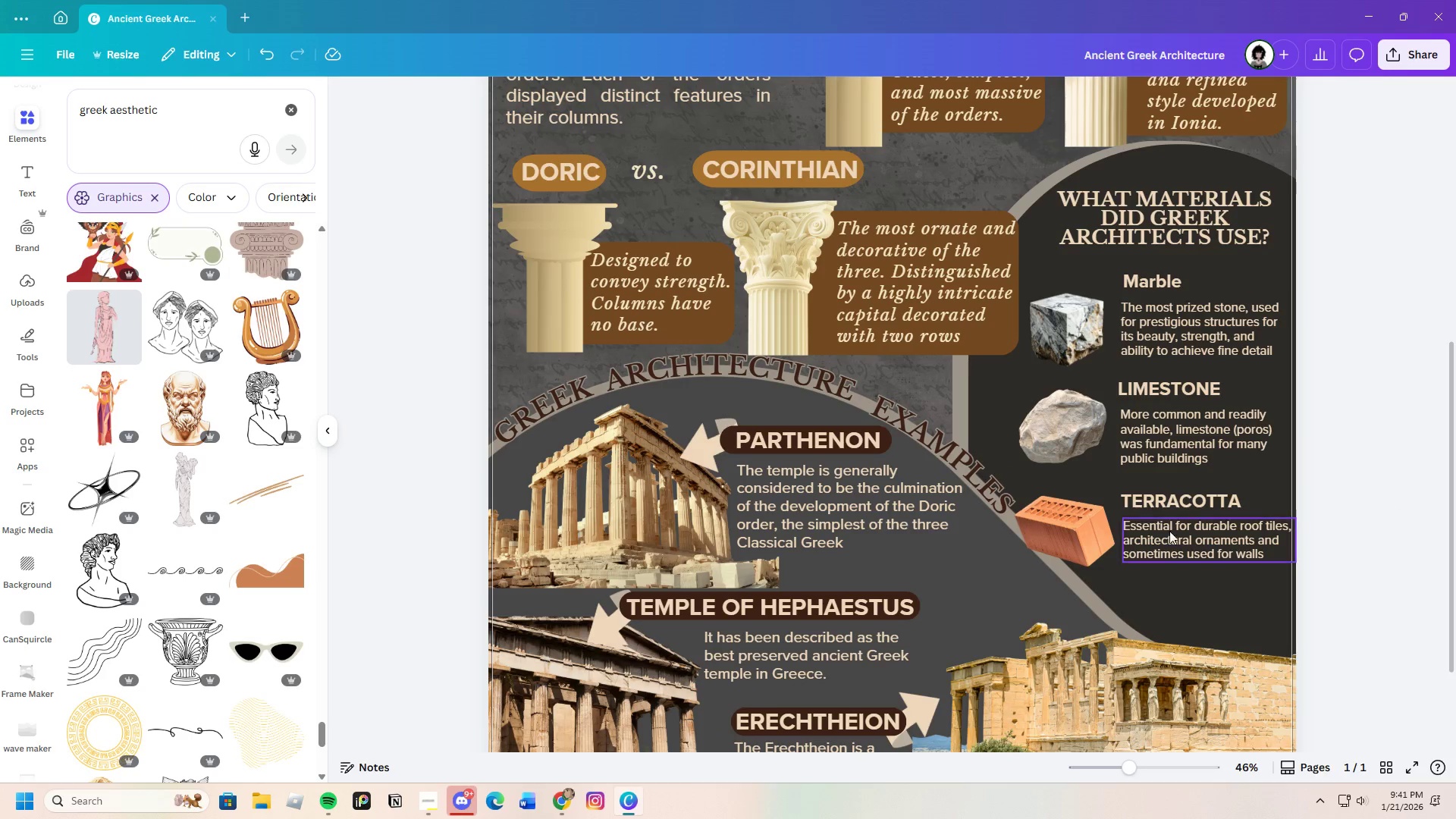 
left_click([960, 459])
 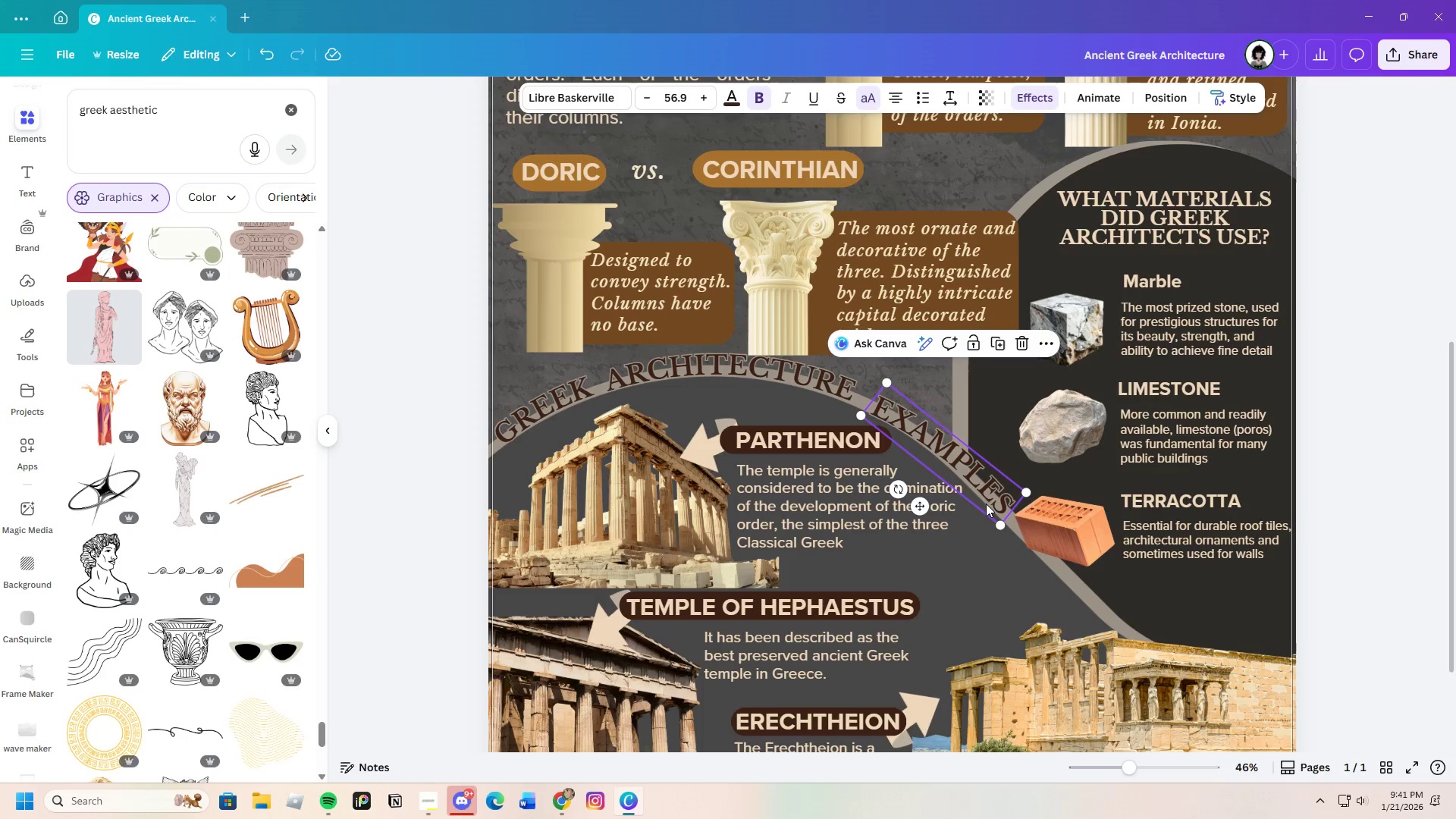 
mouse_move([894, 485])
 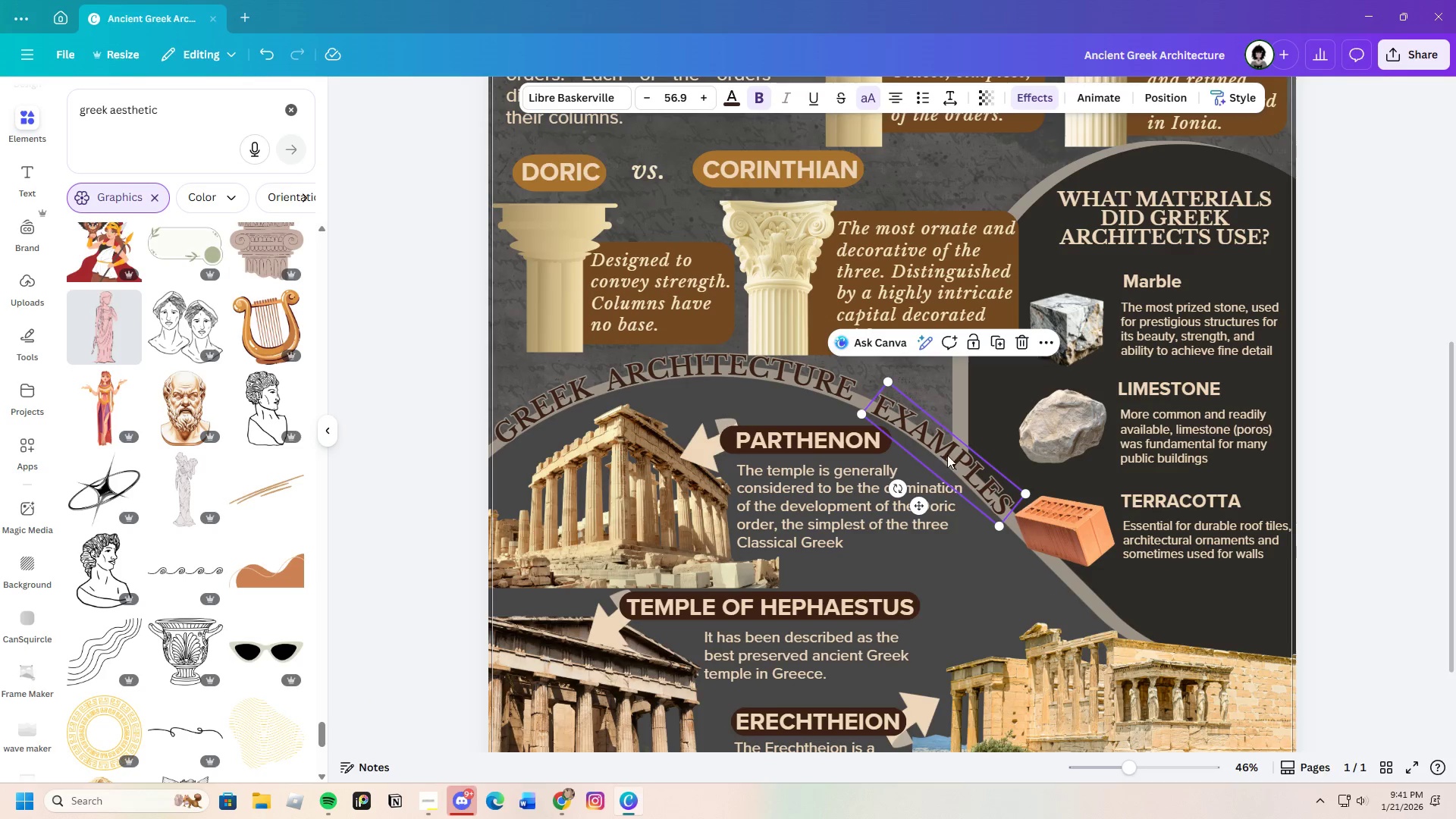 
left_click_drag(start_coordinate=[947, 455], to_coordinate=[941, 450])
 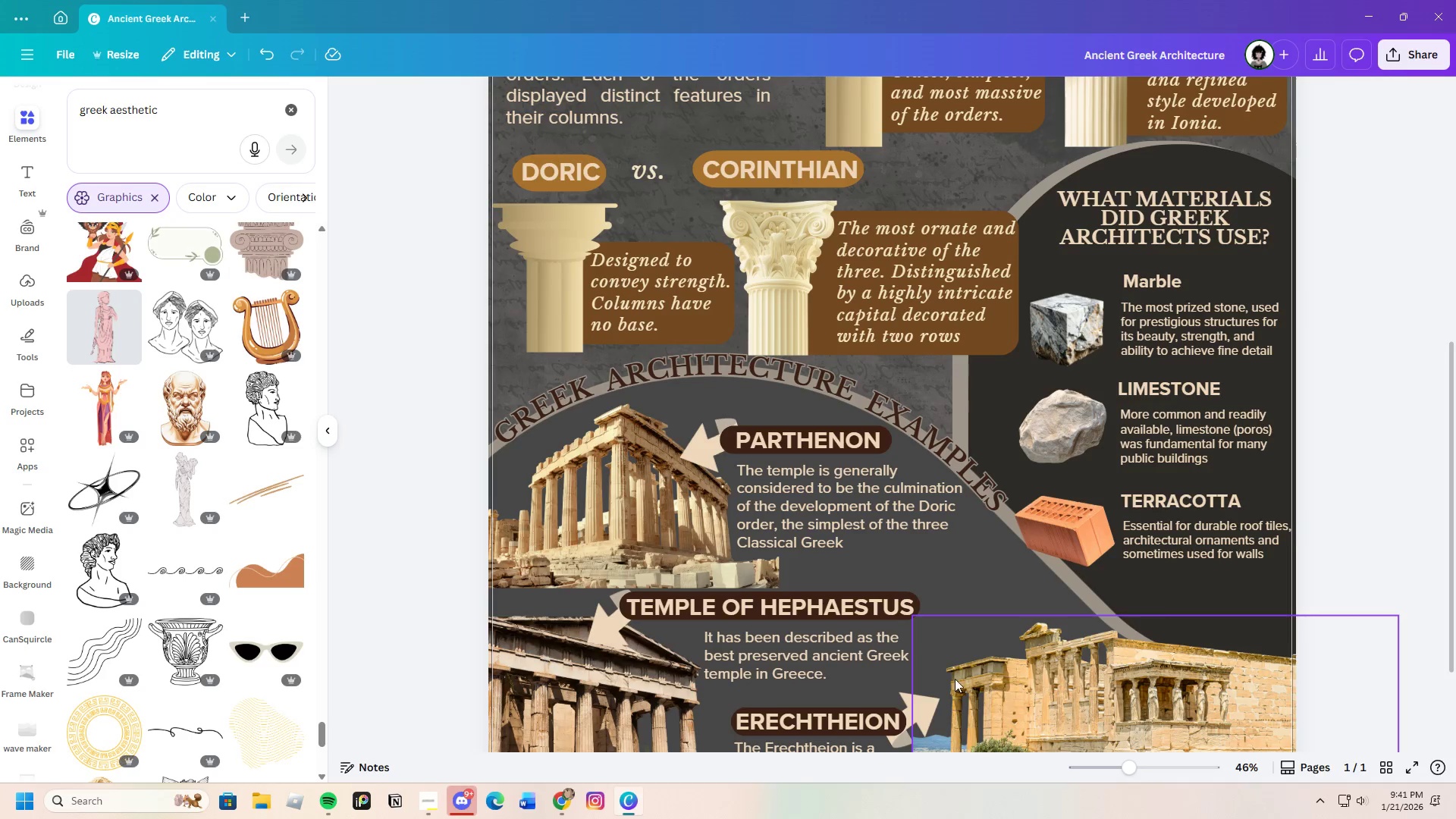 
left_click_drag(start_coordinate=[1122, 774], to_coordinate=[1116, 775])
 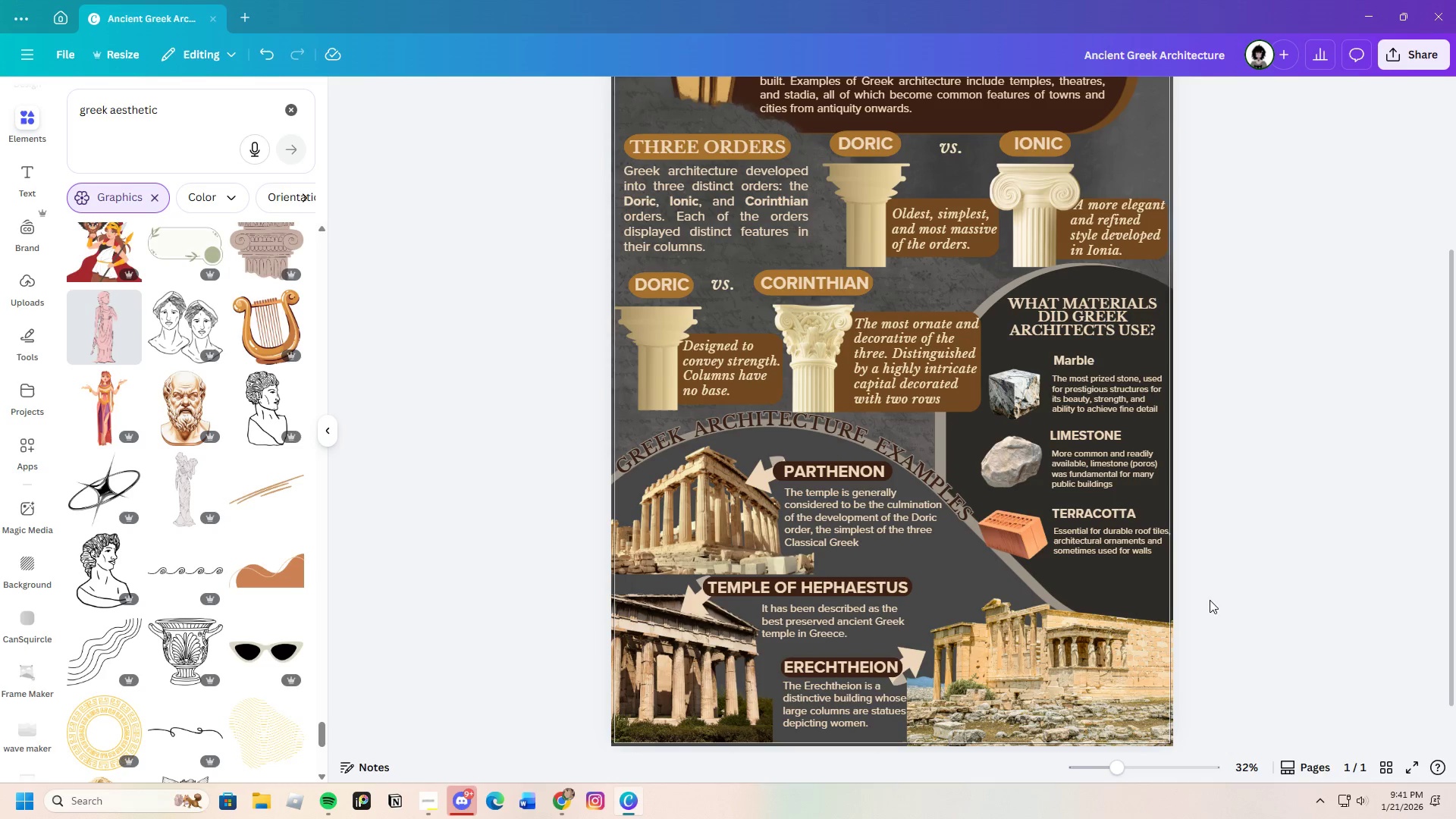 
scroll: coordinate [1278, 580], scroll_direction: up, amount: 3.0
 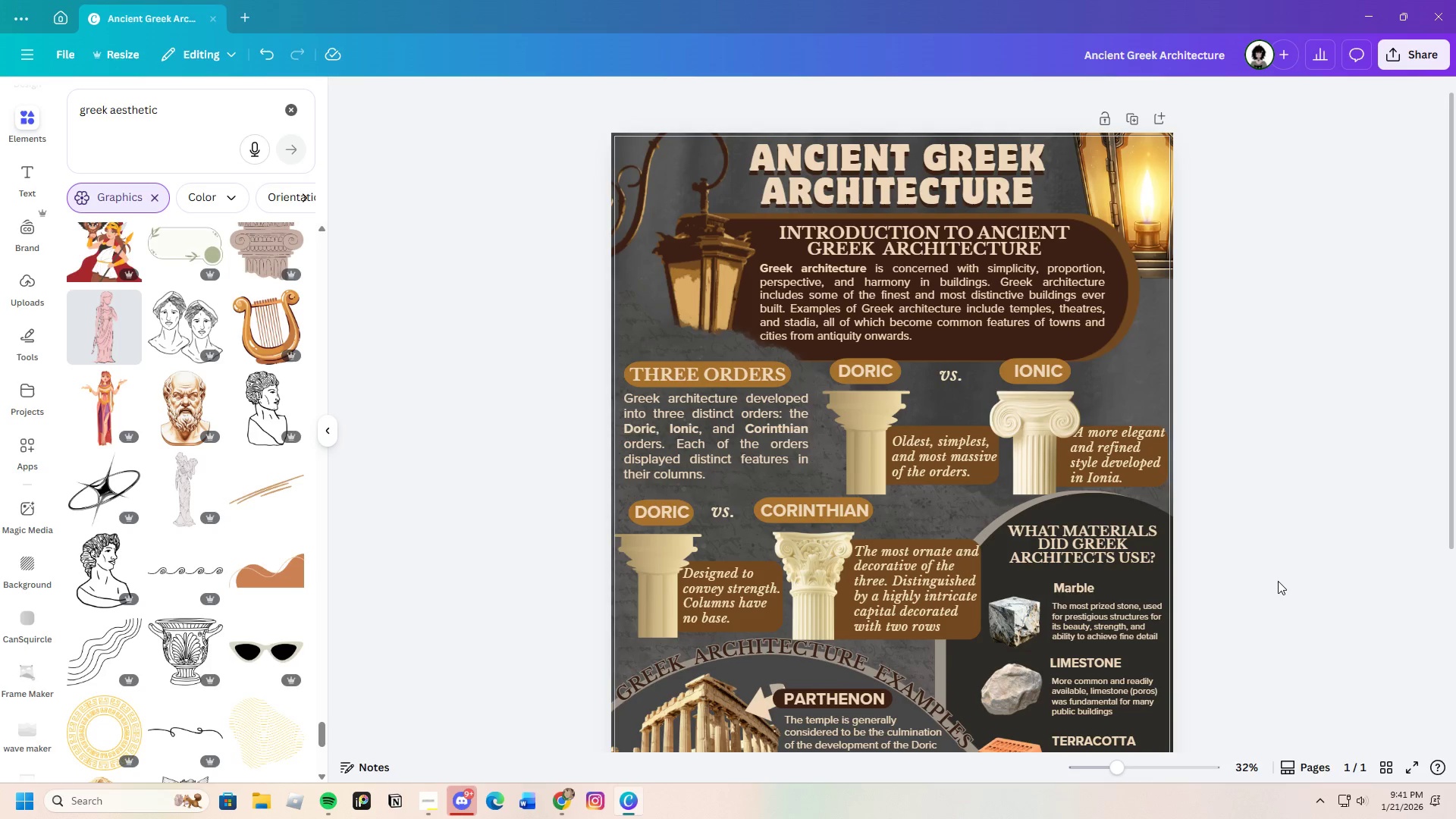 
scroll: coordinate [1278, 581], scroll_direction: down, amount: 2.0
 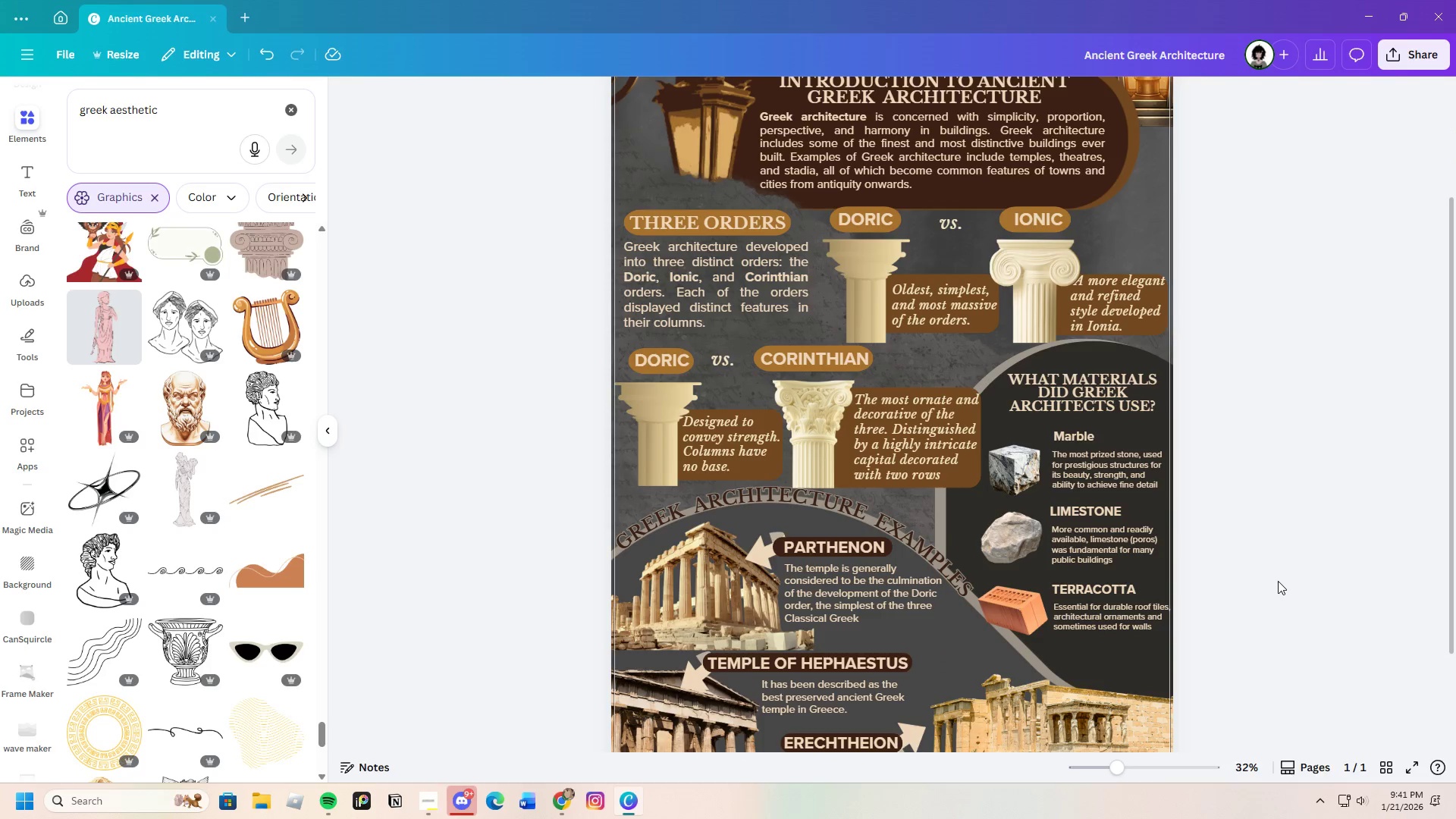 
scroll: coordinate [1278, 581], scroll_direction: up, amount: 1.0
 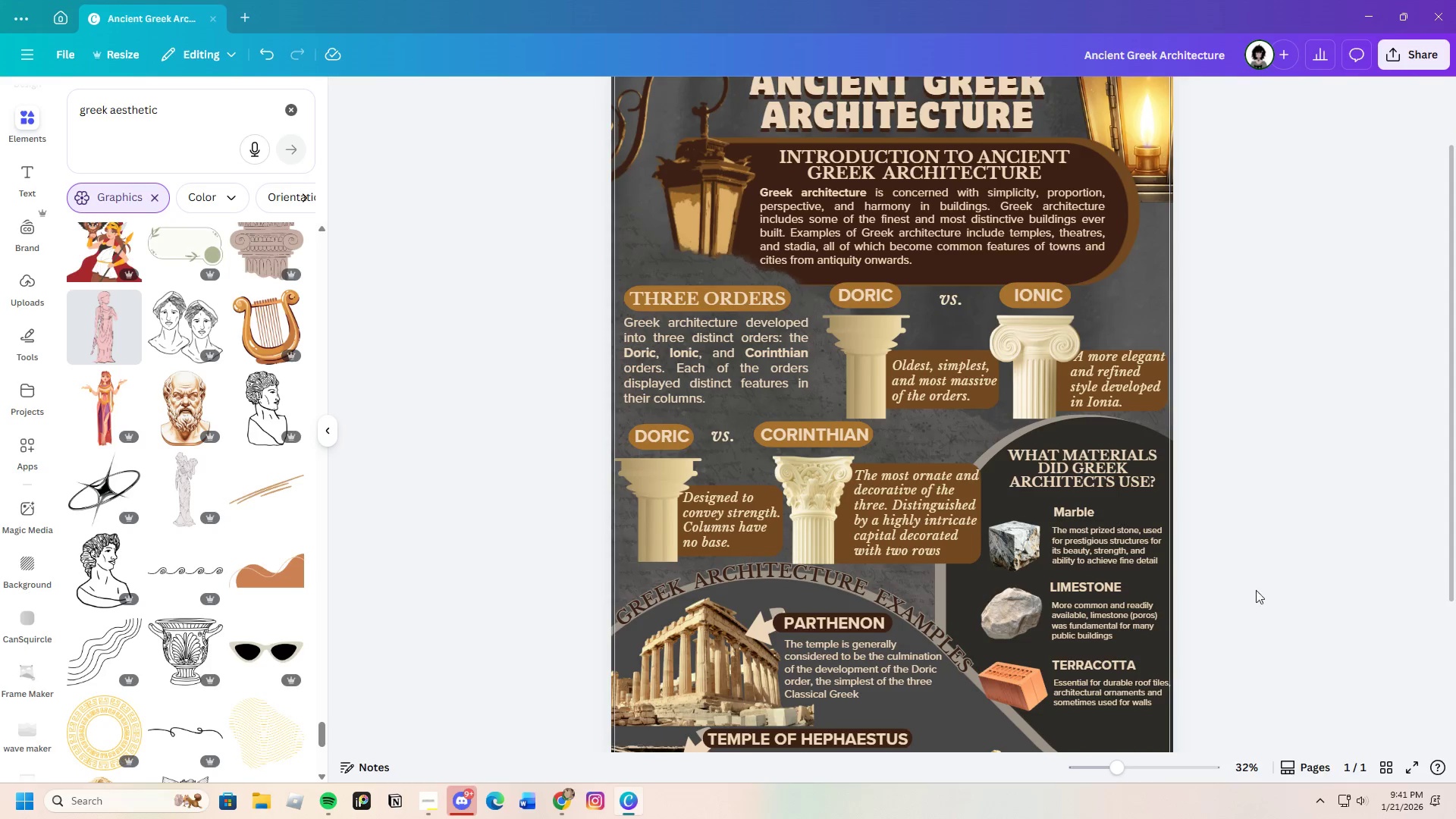 
scroll: coordinate [1252, 593], scroll_direction: down, amount: 2.0
 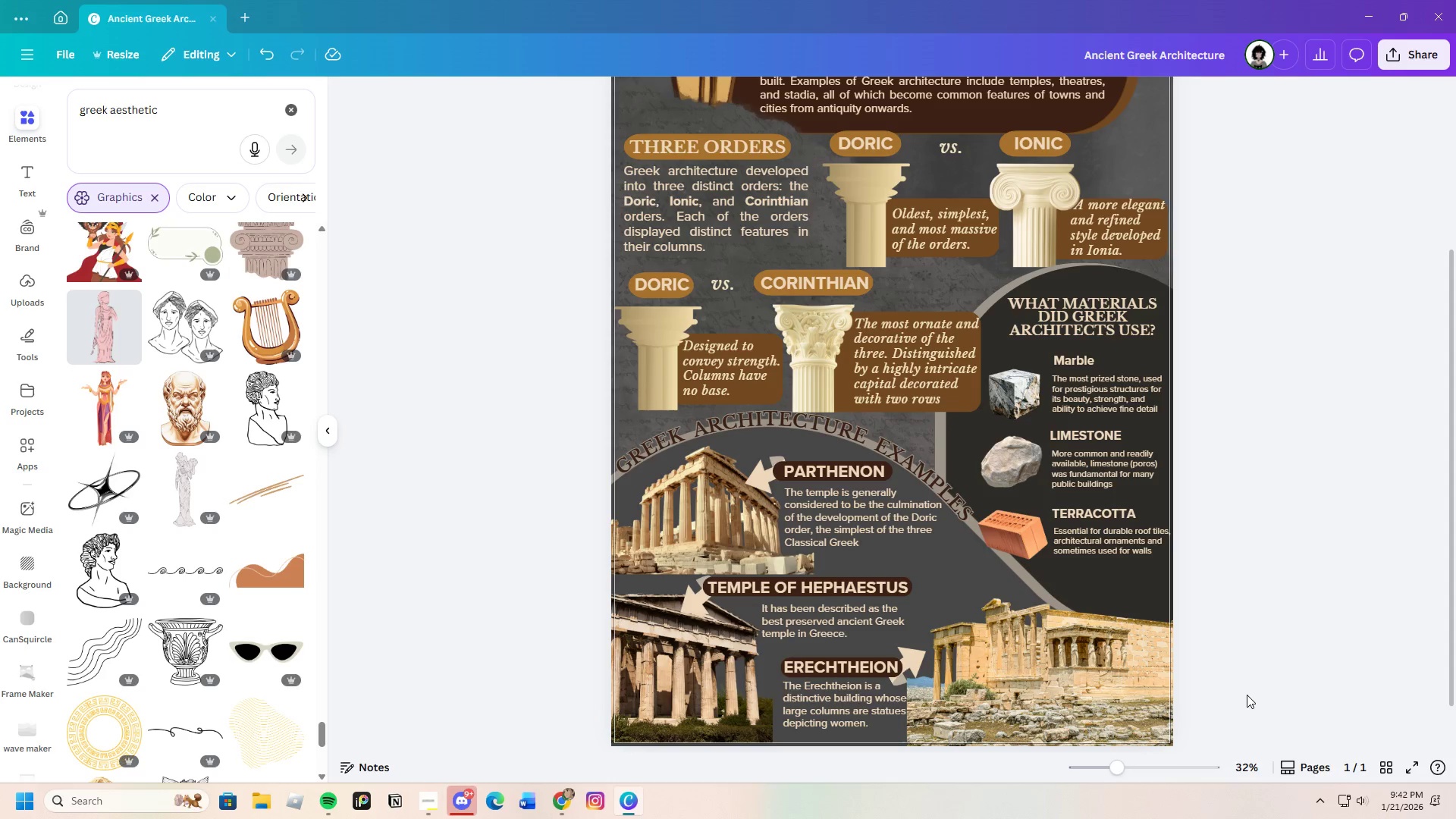 
wait(15.03)
 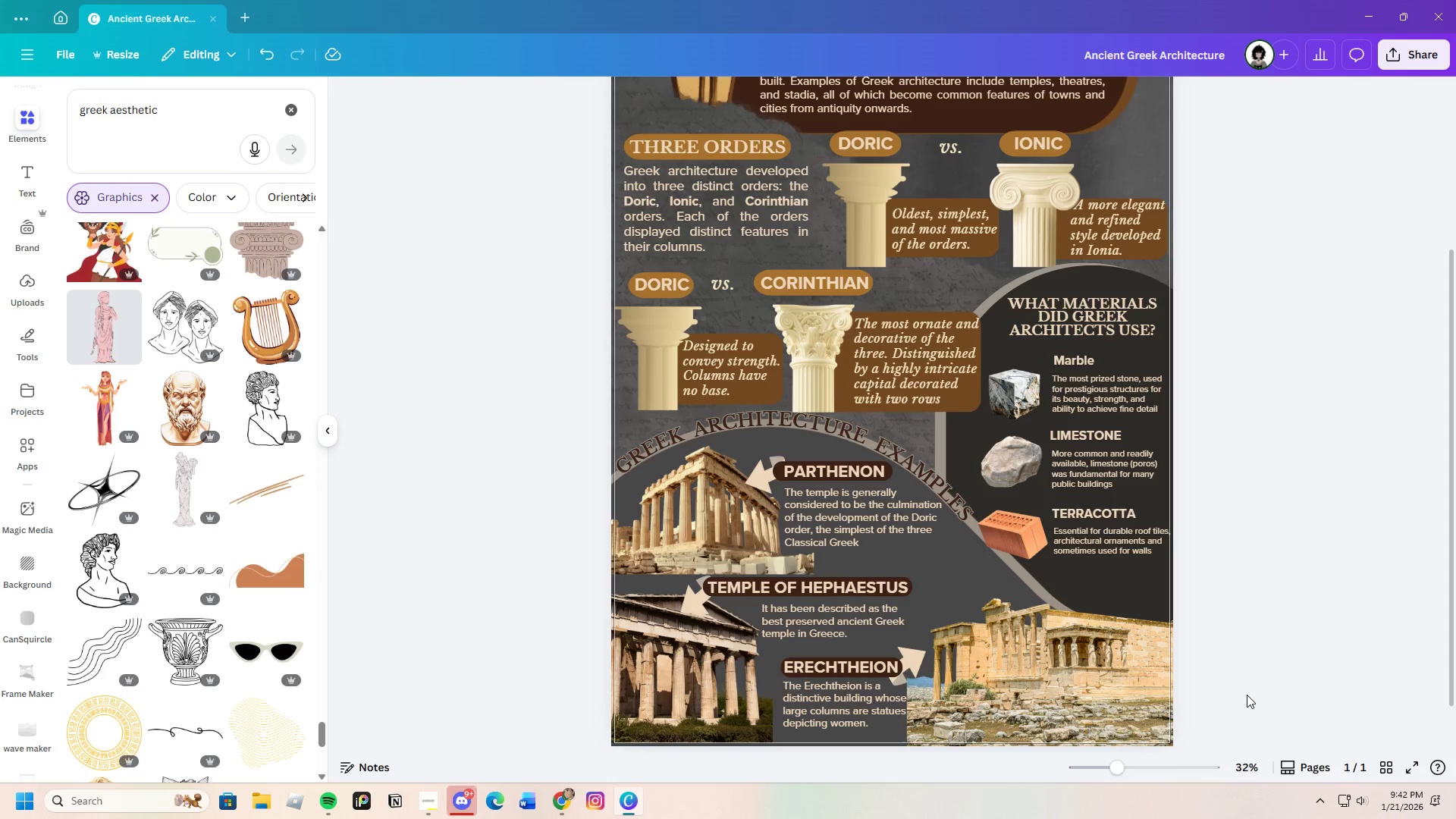 
scroll: coordinate [880, 640], scroll_direction: up, amount: 1.0
 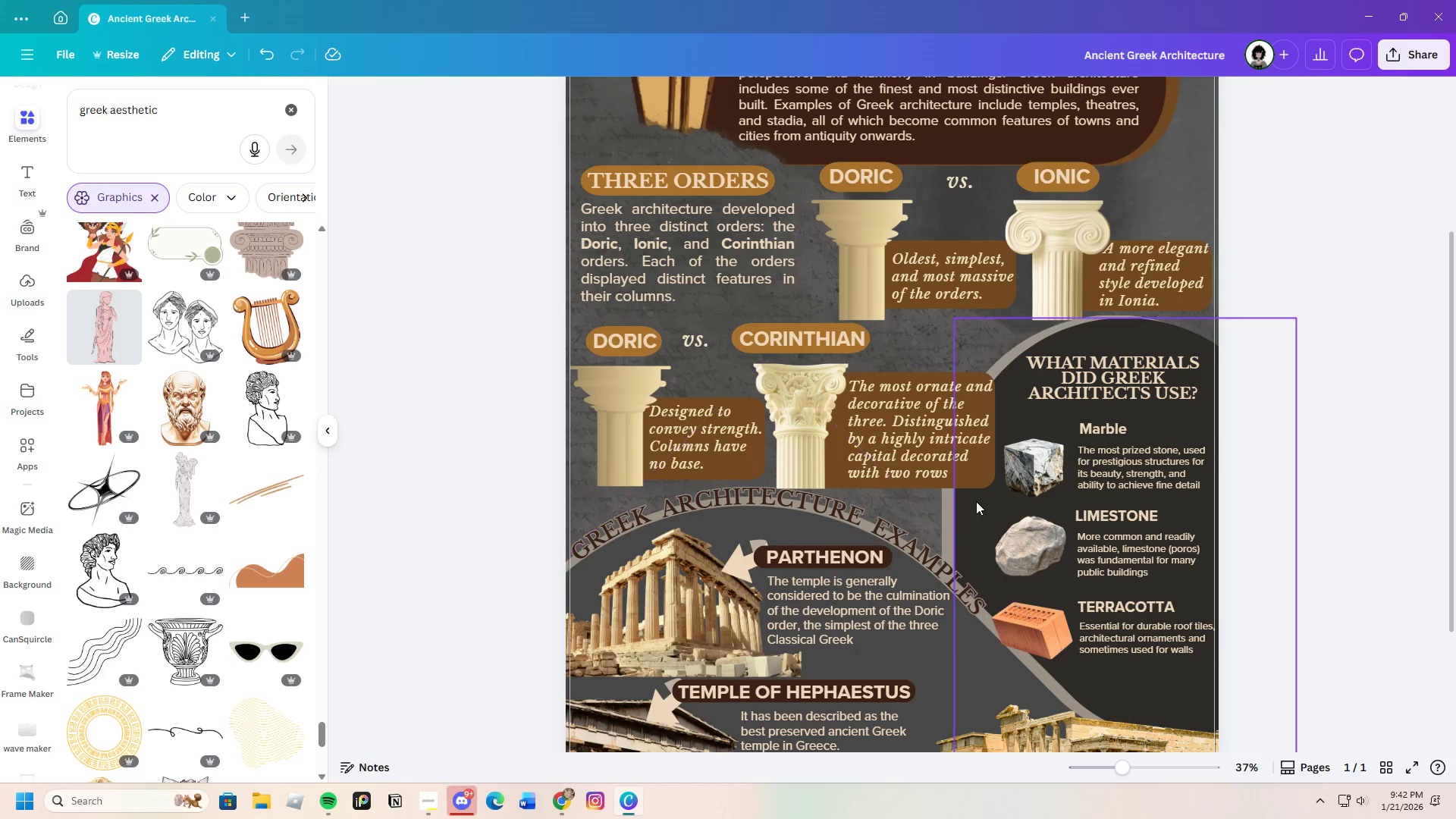 
double_click([949, 474])
 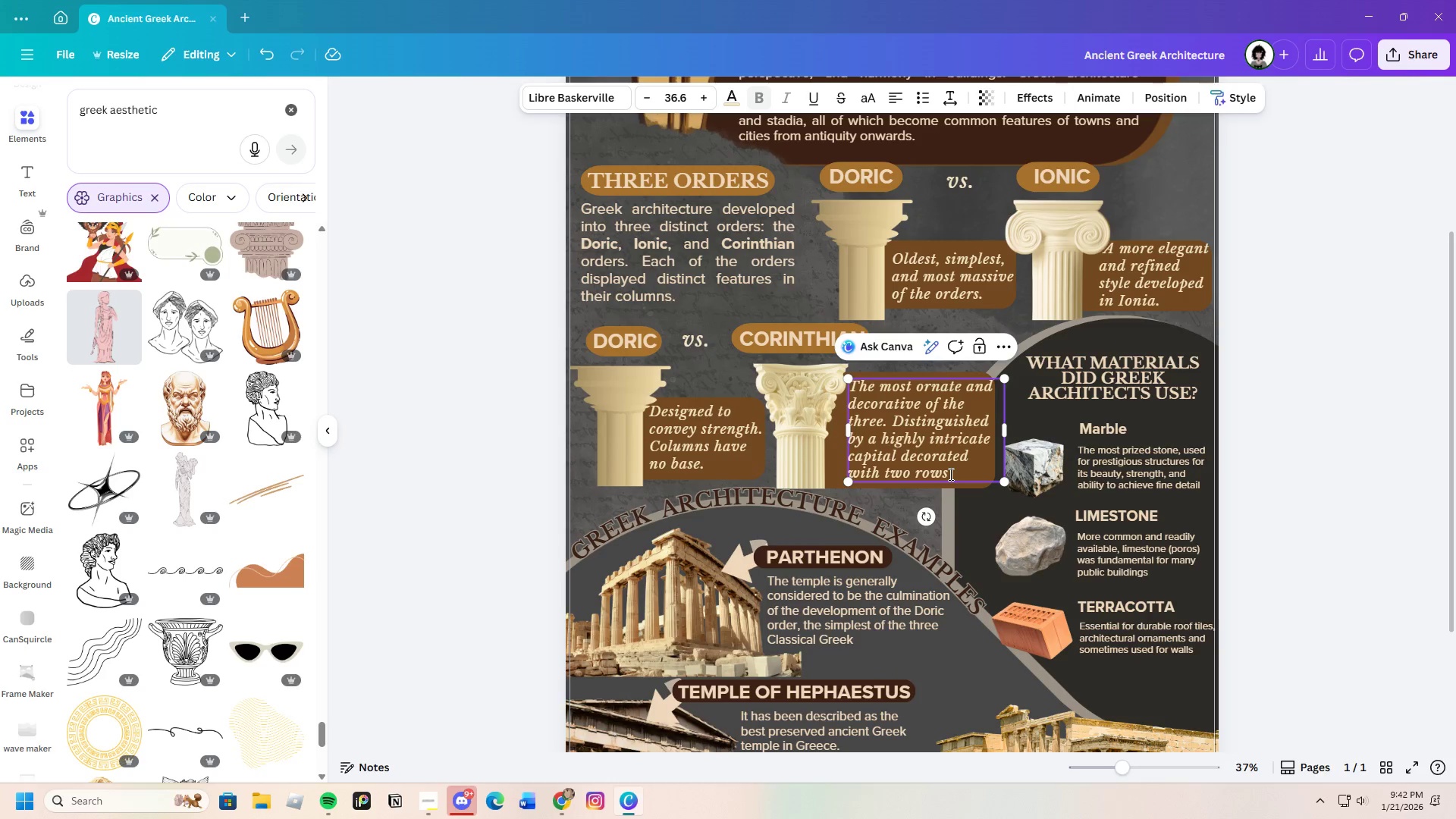 
key(Period)
 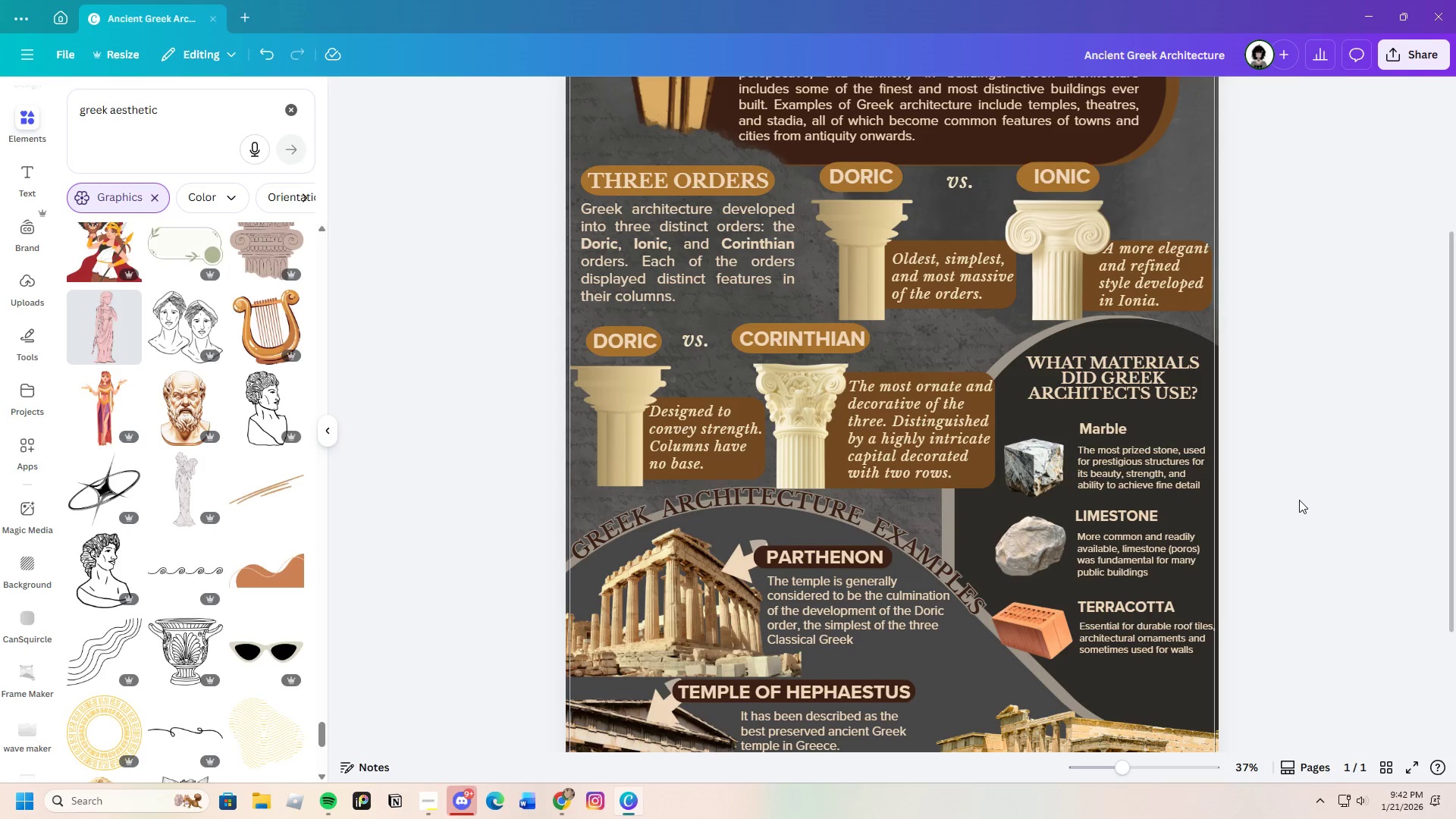 
wait(6.0)
 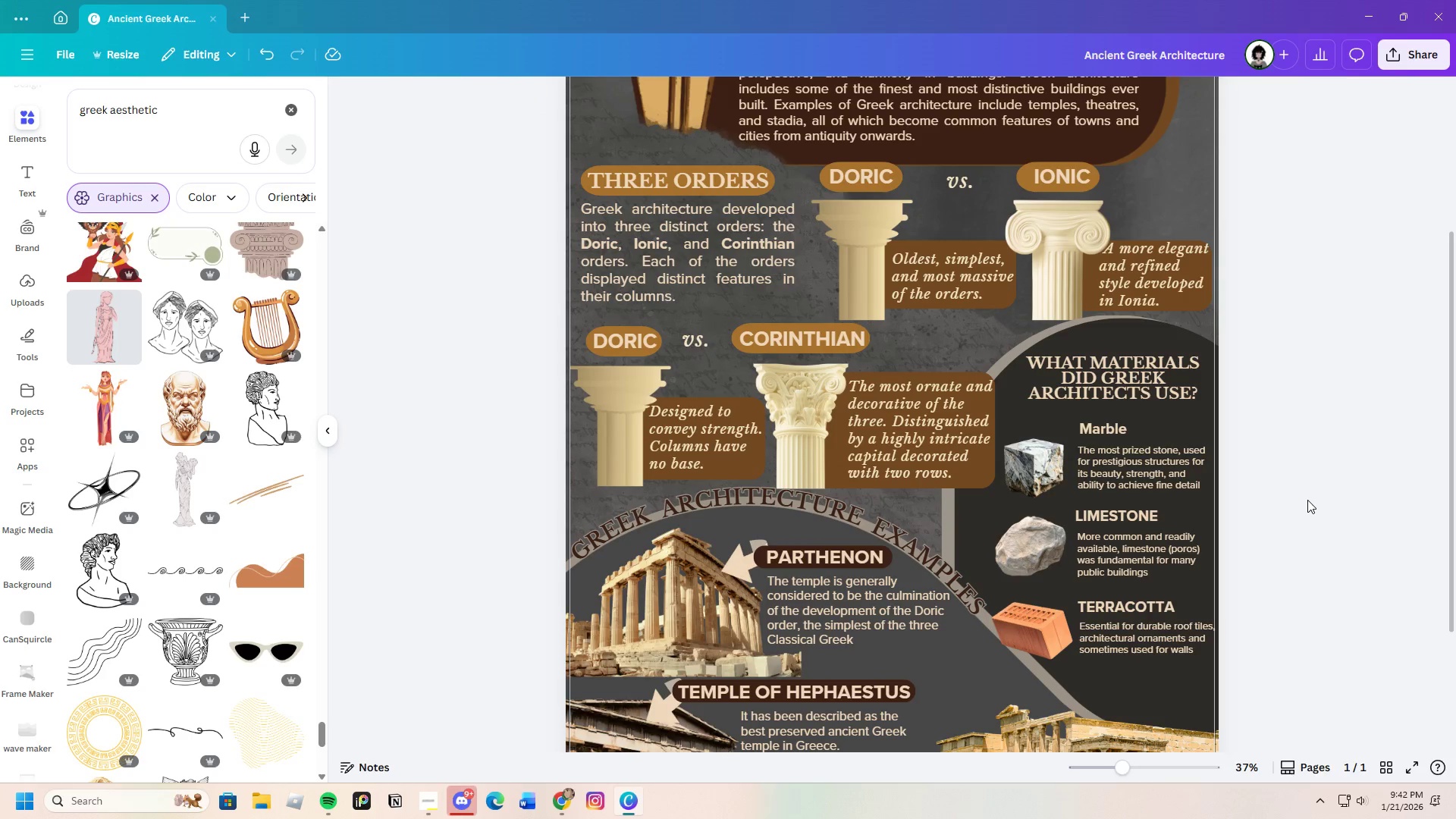 
scroll: coordinate [1219, 682], scroll_direction: down, amount: 2.0
 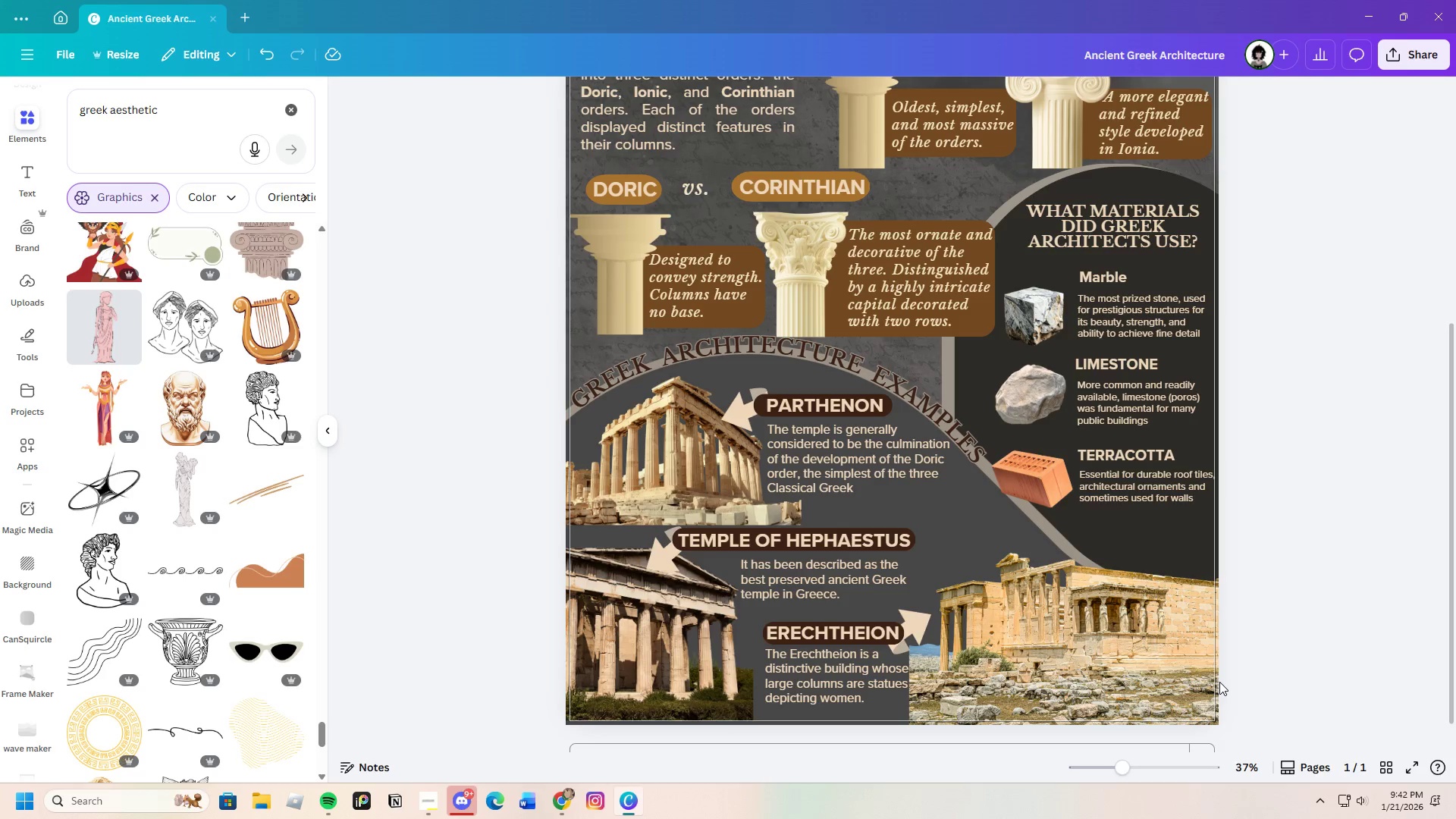 
scroll: coordinate [1217, 682], scroll_direction: up, amount: 2.0
 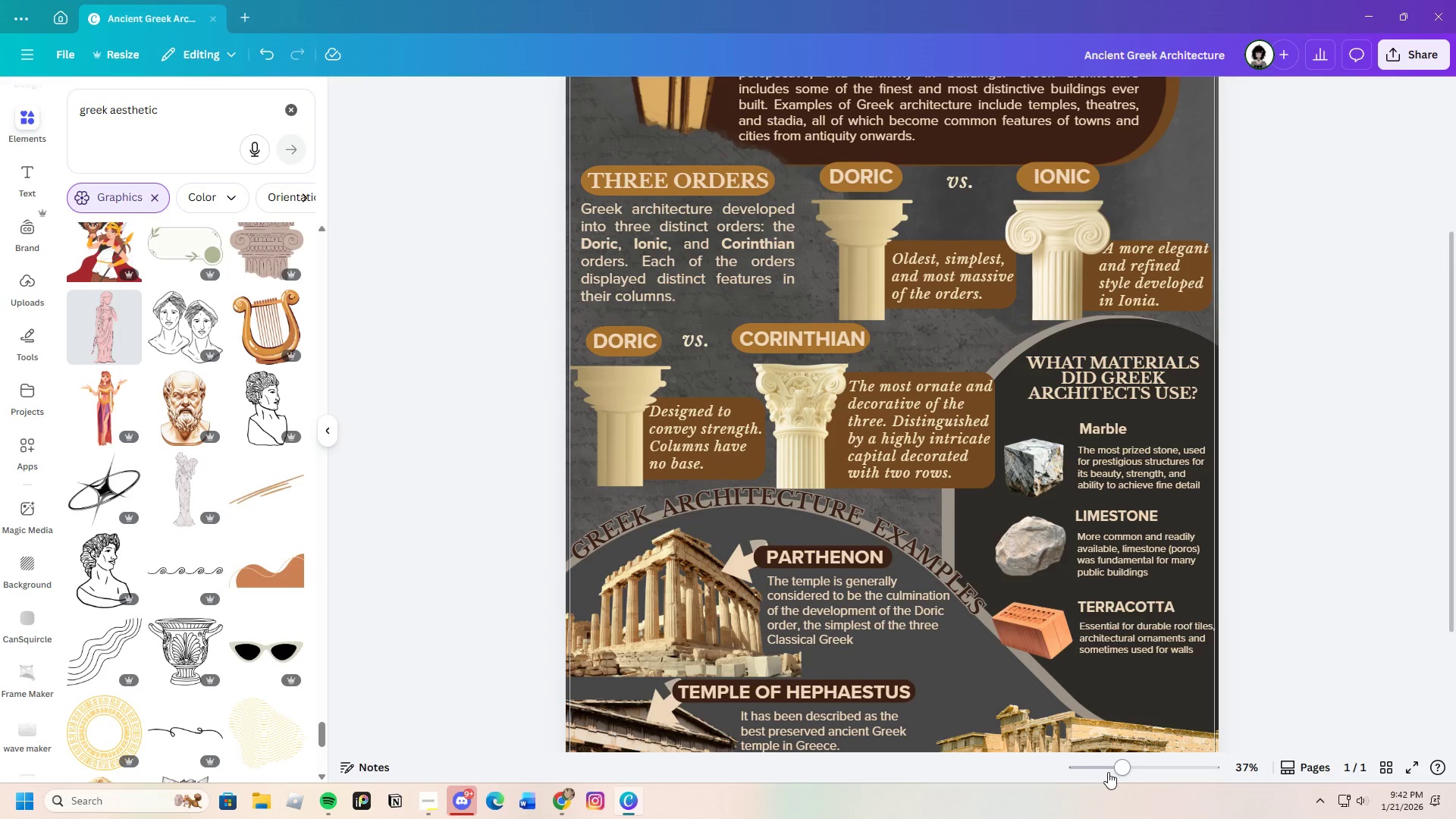 
left_click_drag(start_coordinate=[1125, 770], to_coordinate=[1112, 782])
 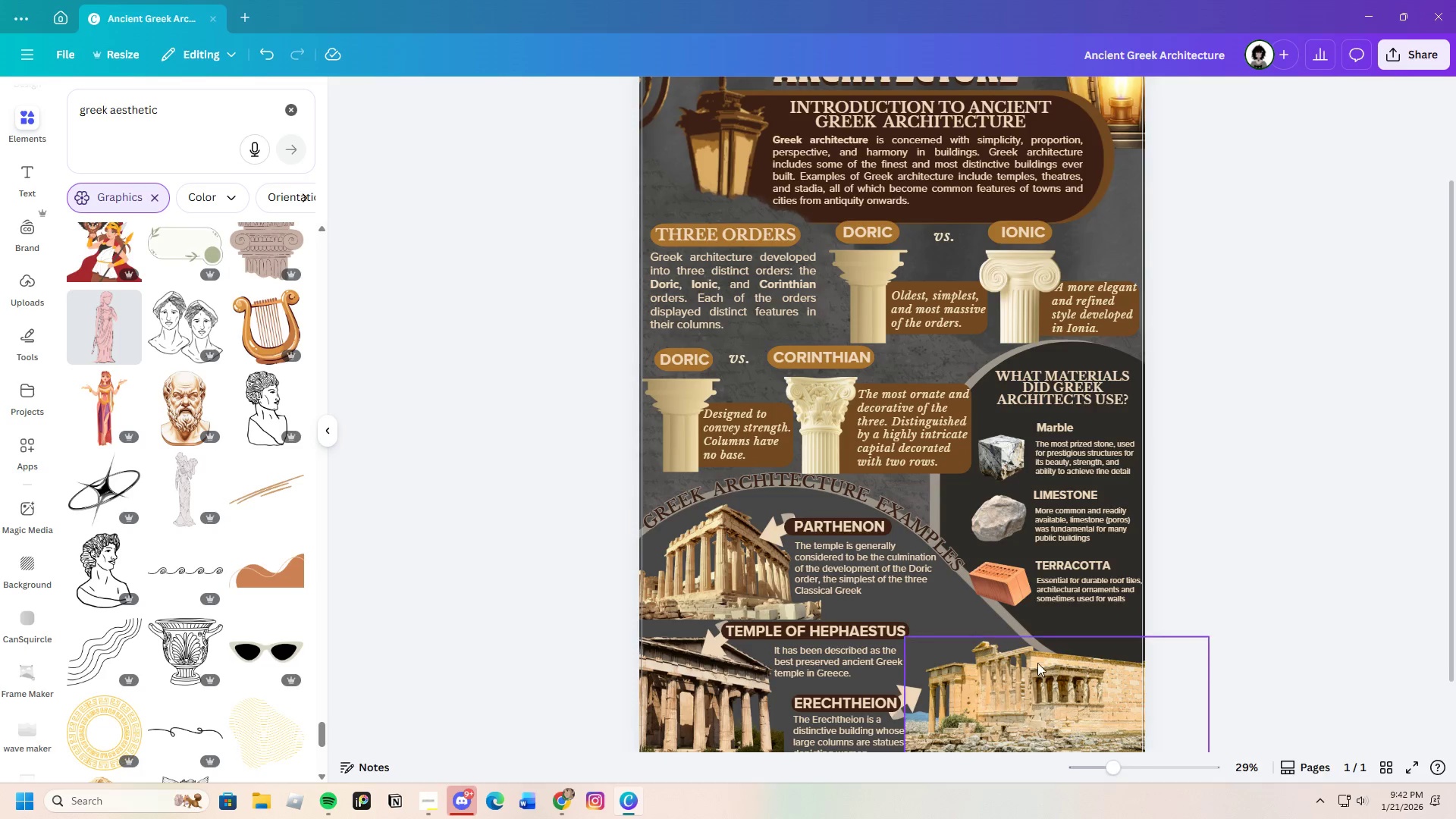 
scroll: coordinate [1037, 663], scroll_direction: up, amount: 2.0
 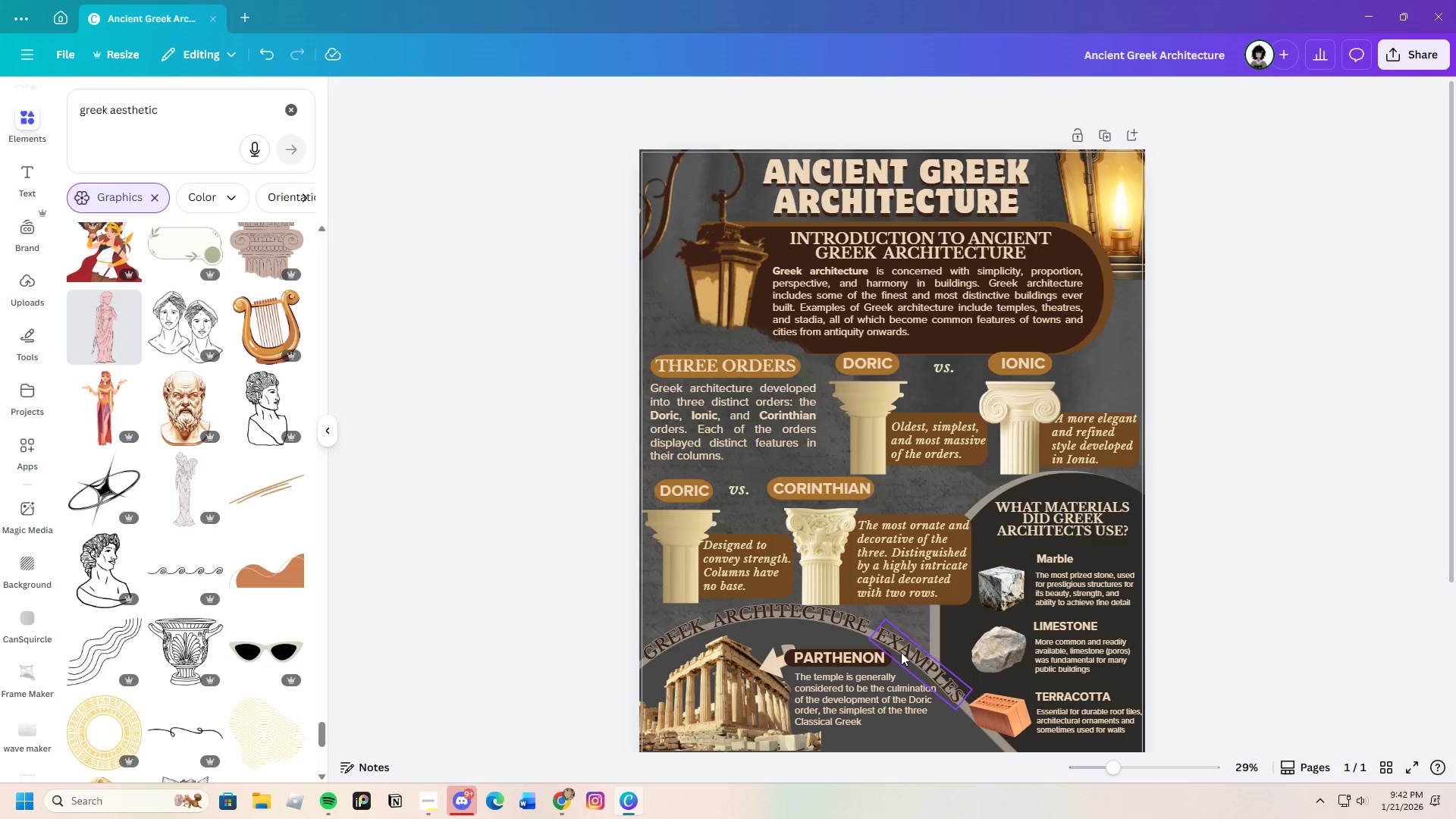 
scroll: coordinate [846, 617], scroll_direction: down, amount: 2.0
 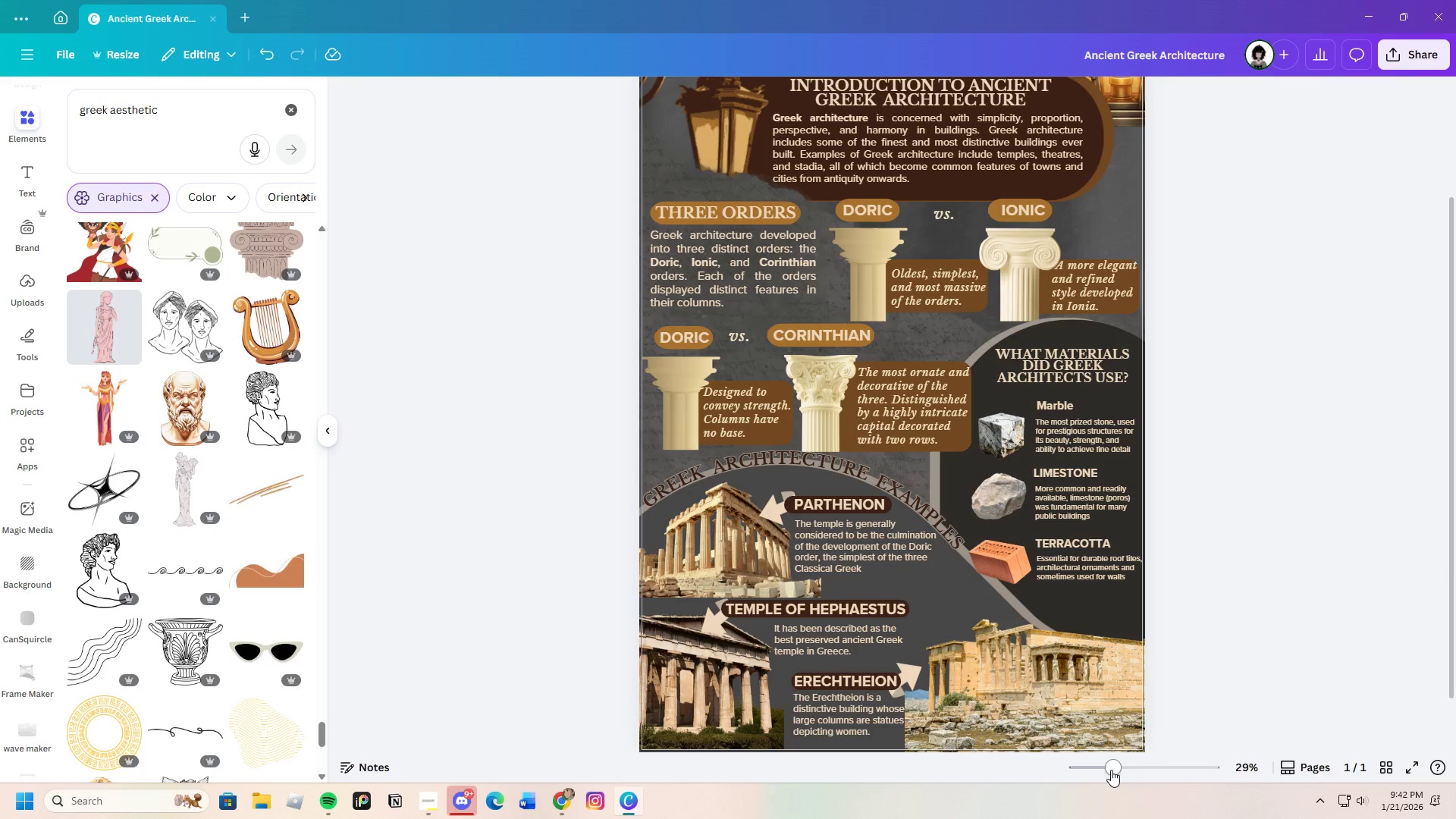 
left_click_drag(start_coordinate=[1111, 770], to_coordinate=[1127, 770])
 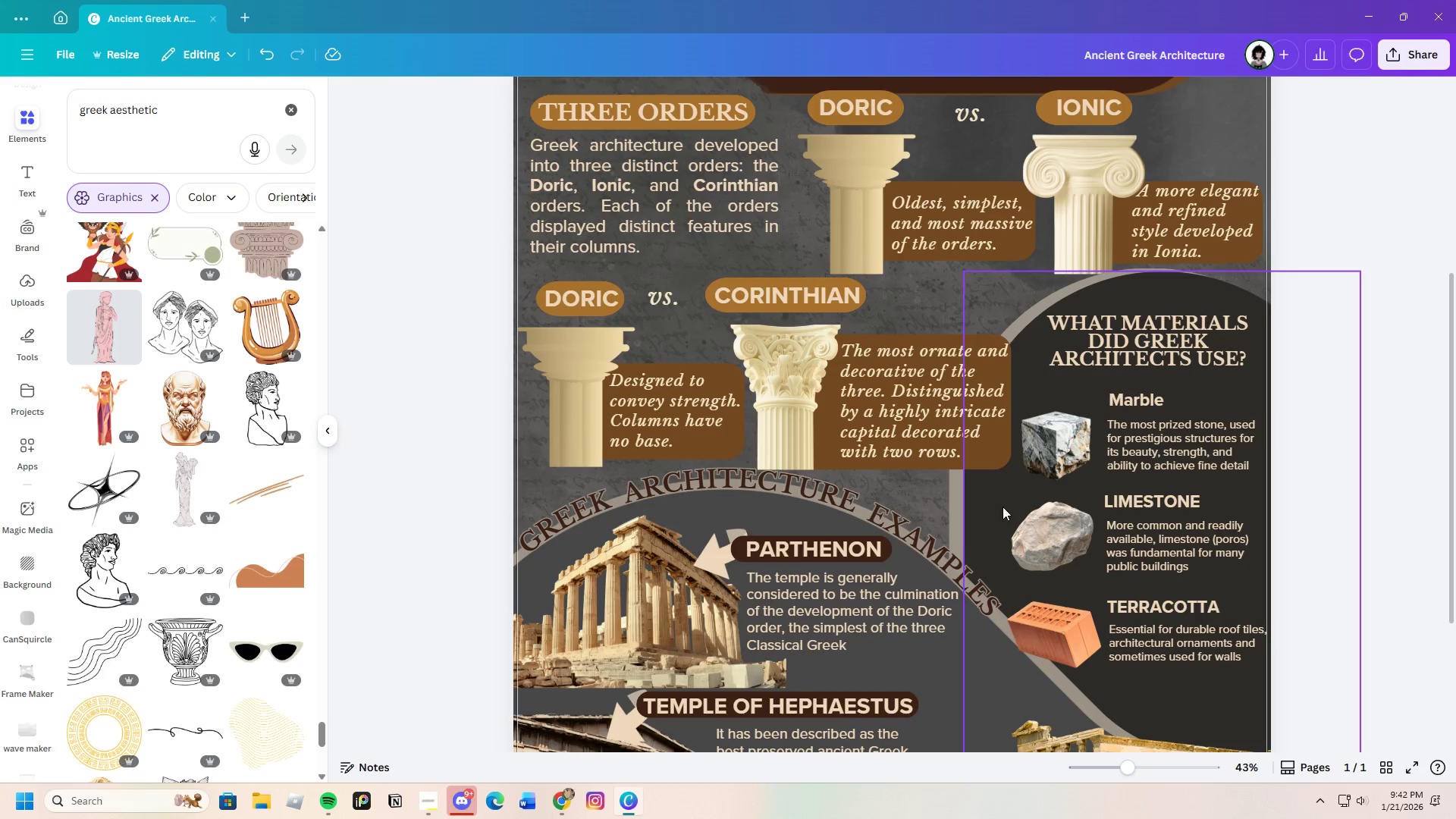 
left_click([1003, 507])
 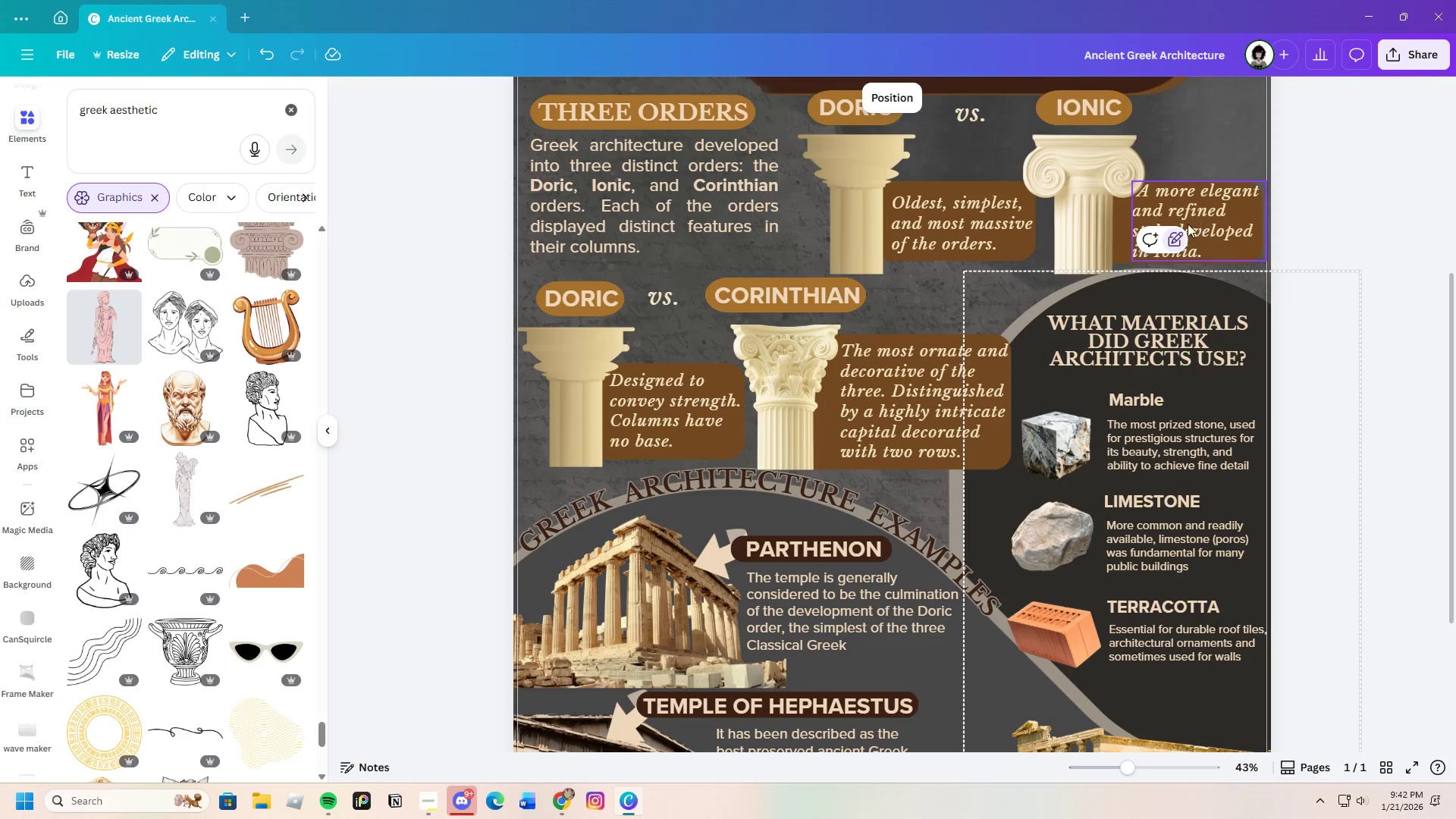 
left_click([1175, 239])
 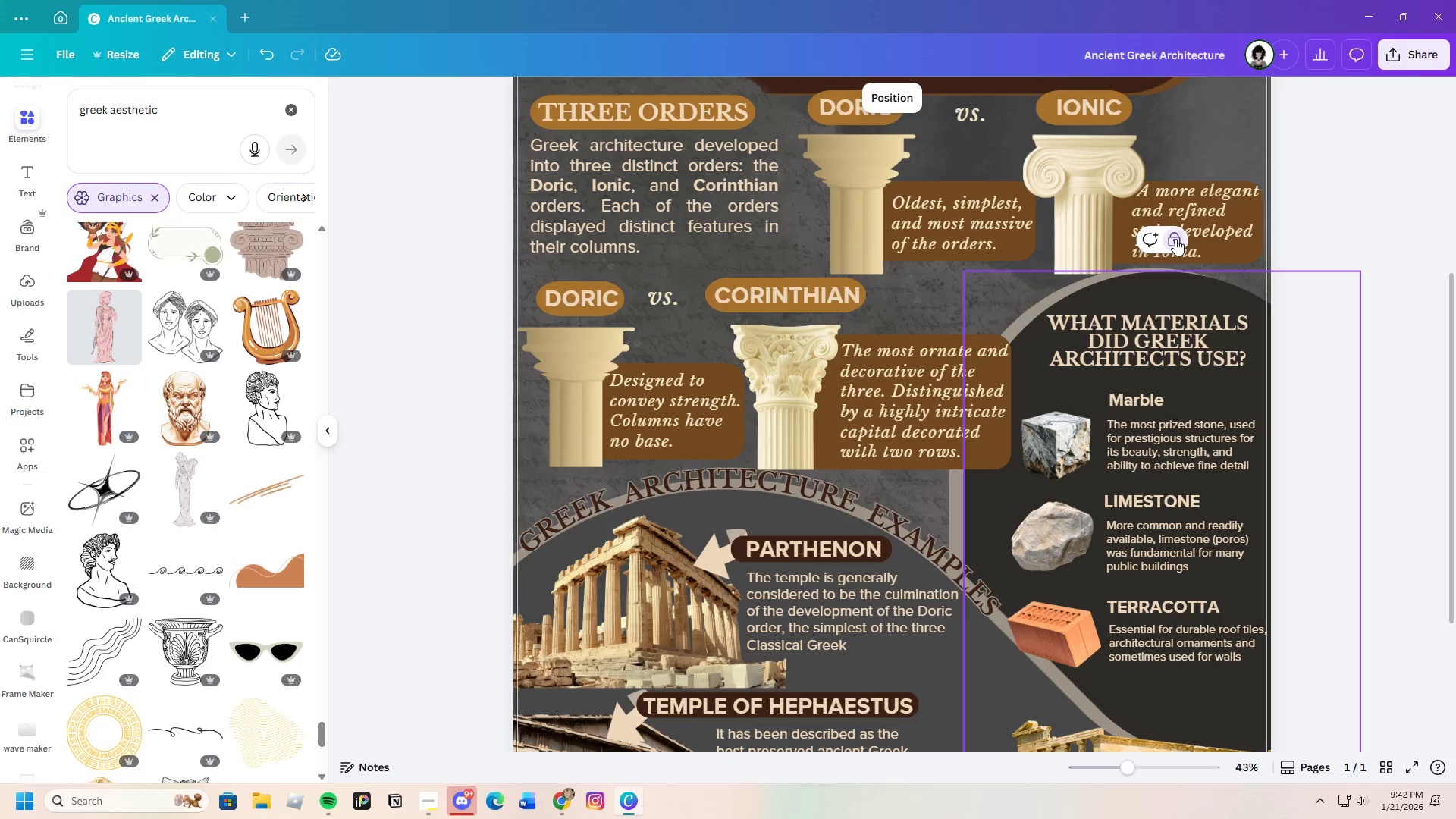 
left_click([1175, 239])
 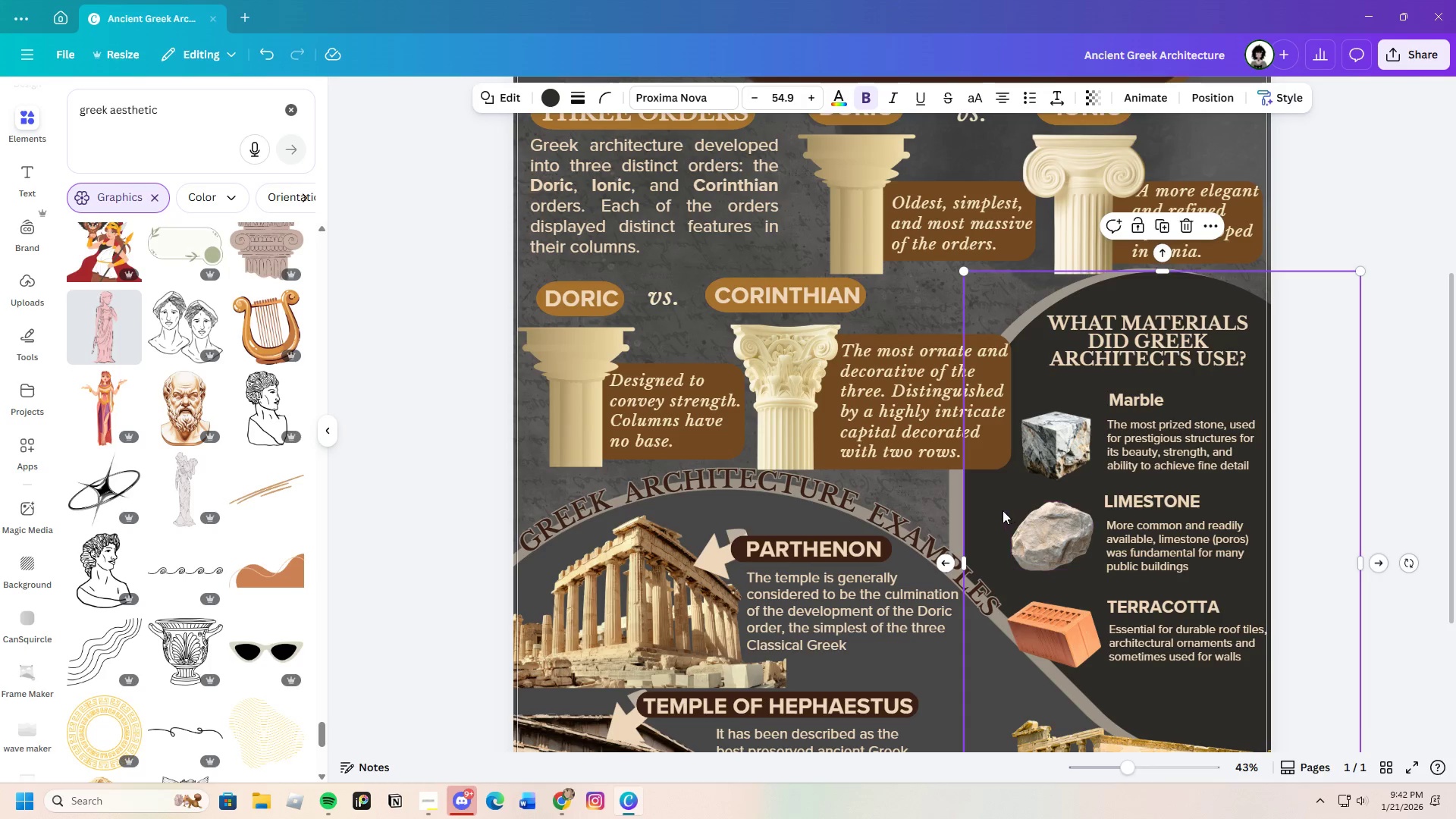 
left_click_drag(start_coordinate=[998, 510], to_coordinate=[1007, 501])
 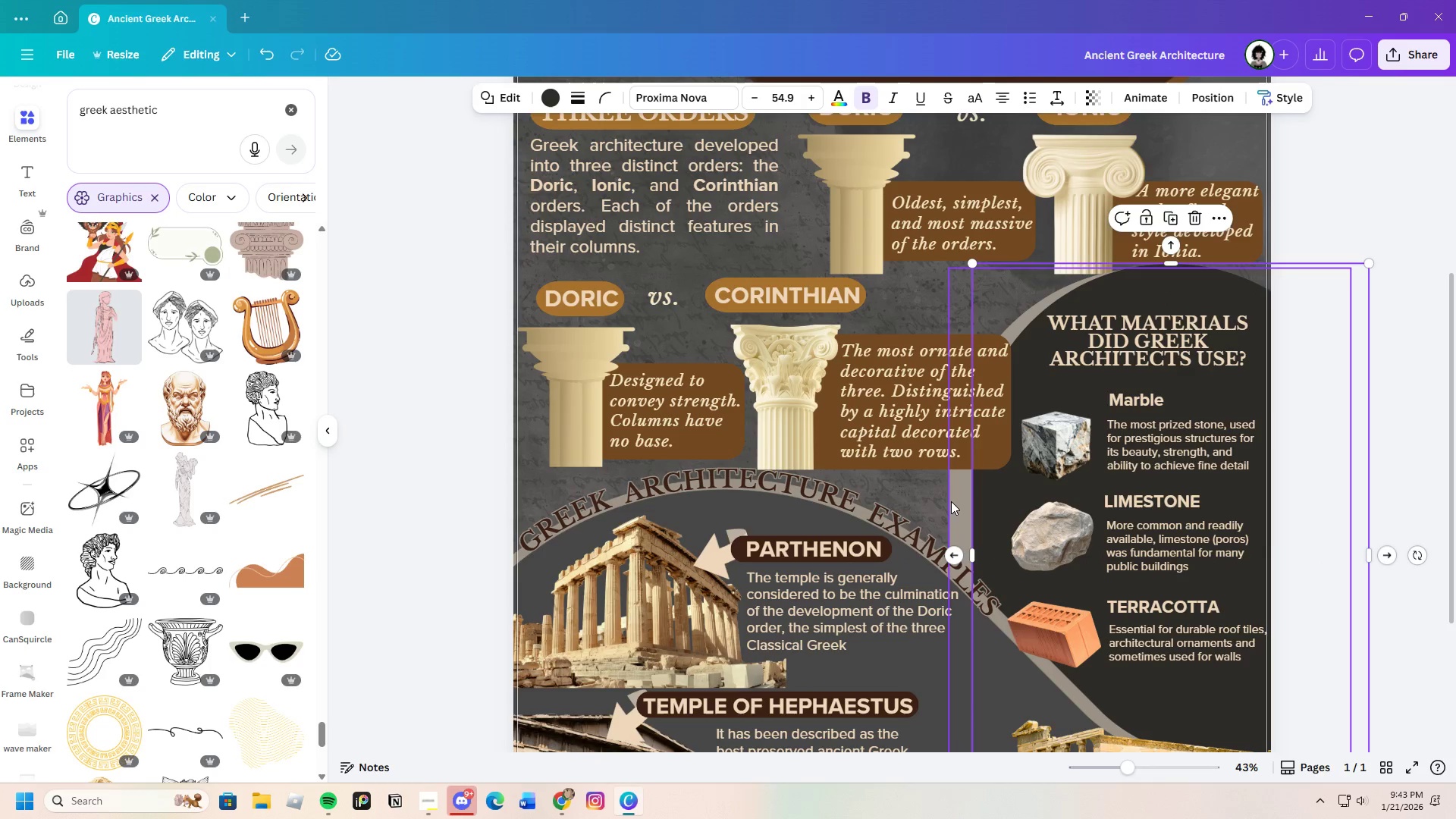 
left_click([952, 501])
 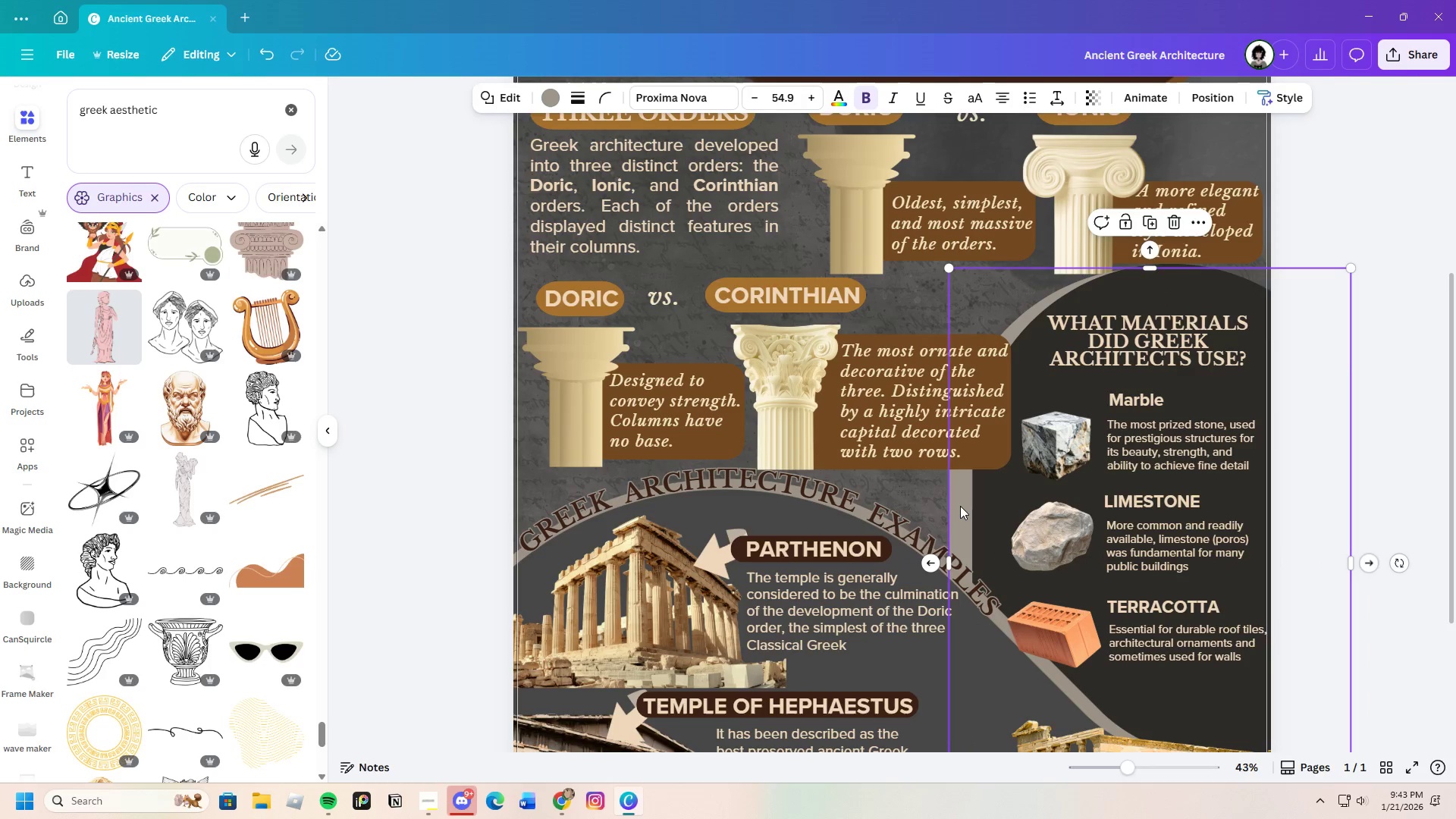 
left_click_drag(start_coordinate=[960, 506], to_coordinate=[972, 497])
 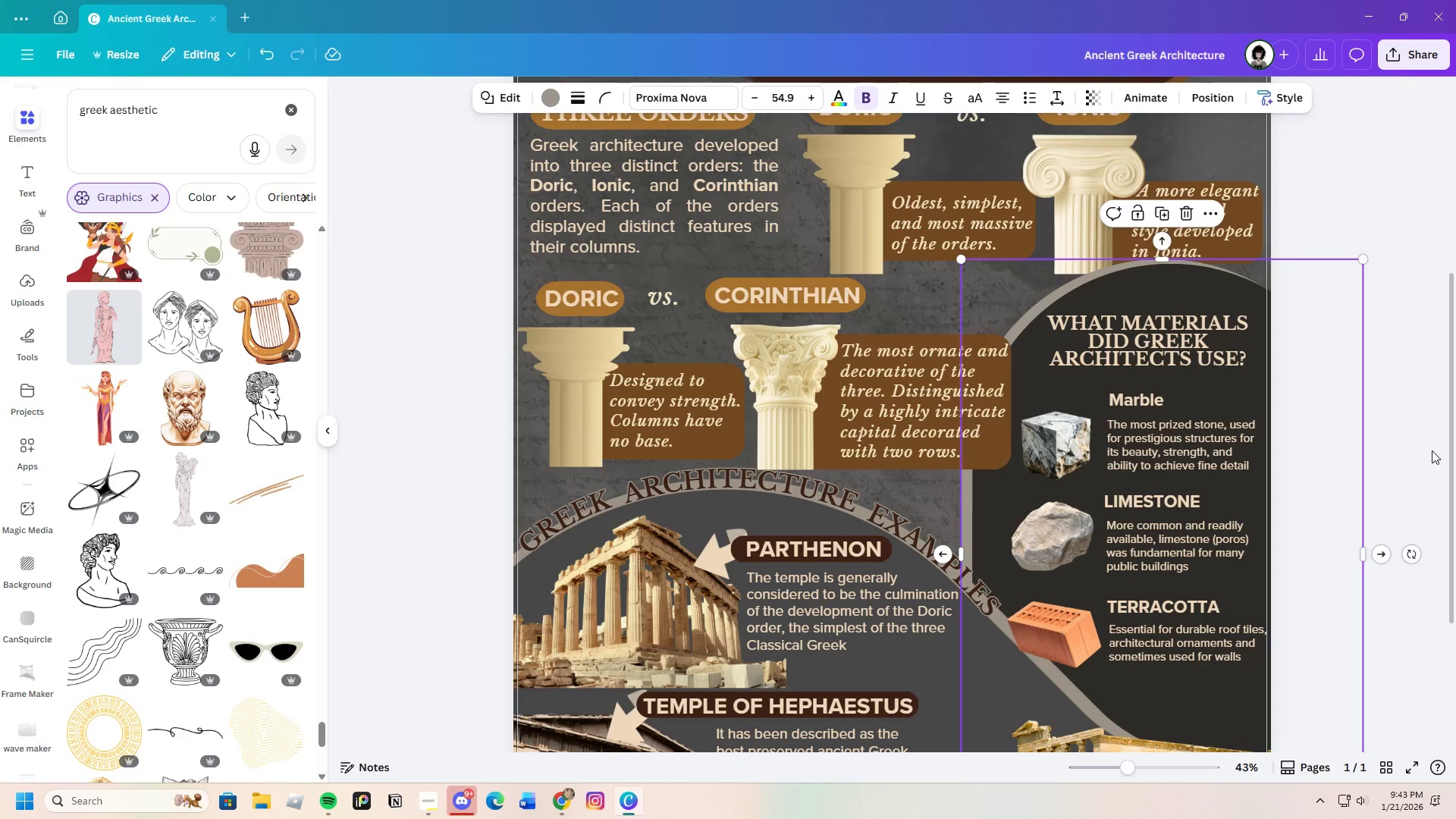 
left_click([1435, 448])
 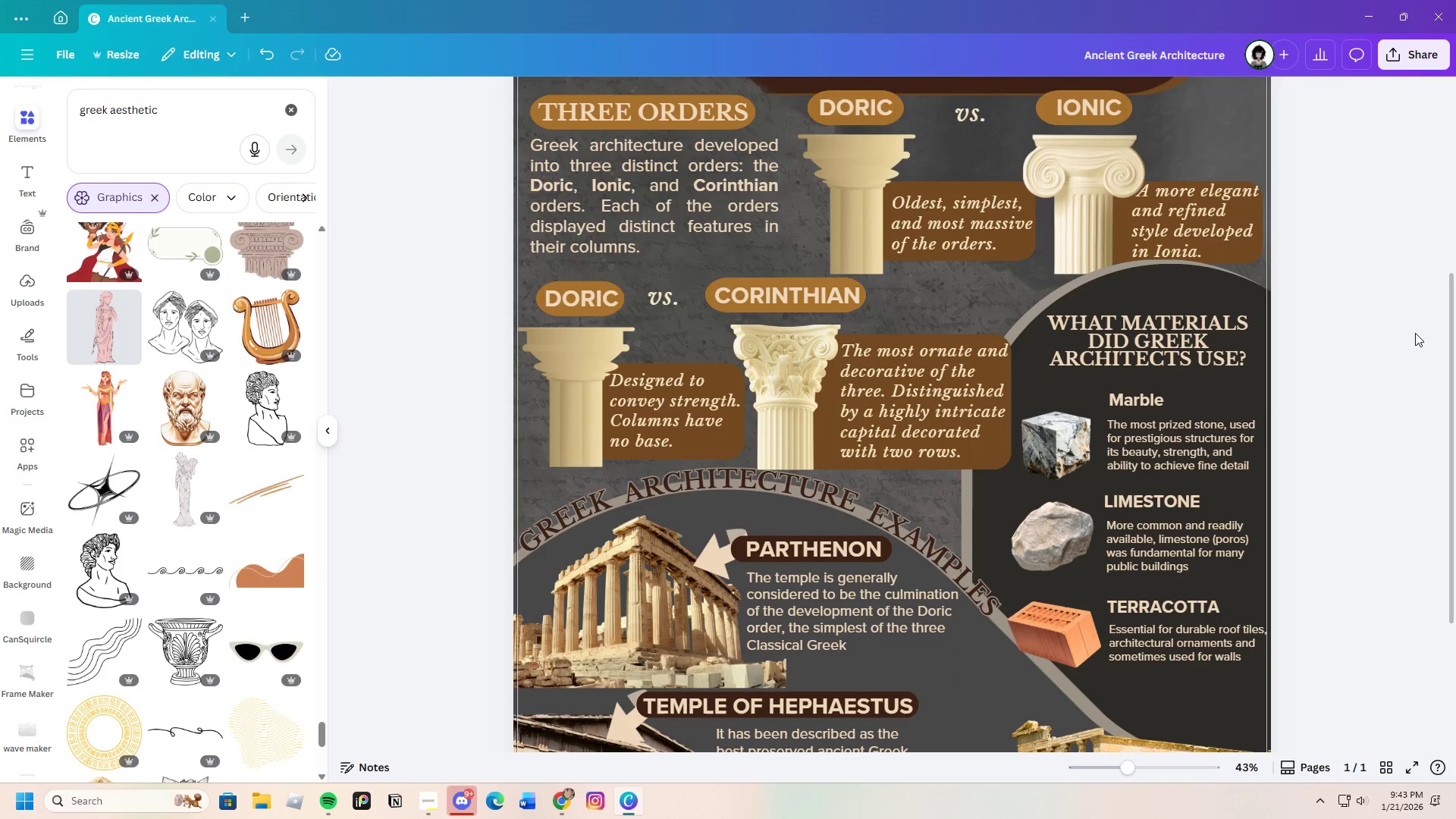 
scroll: coordinate [1407, 388], scroll_direction: down, amount: 2.0
 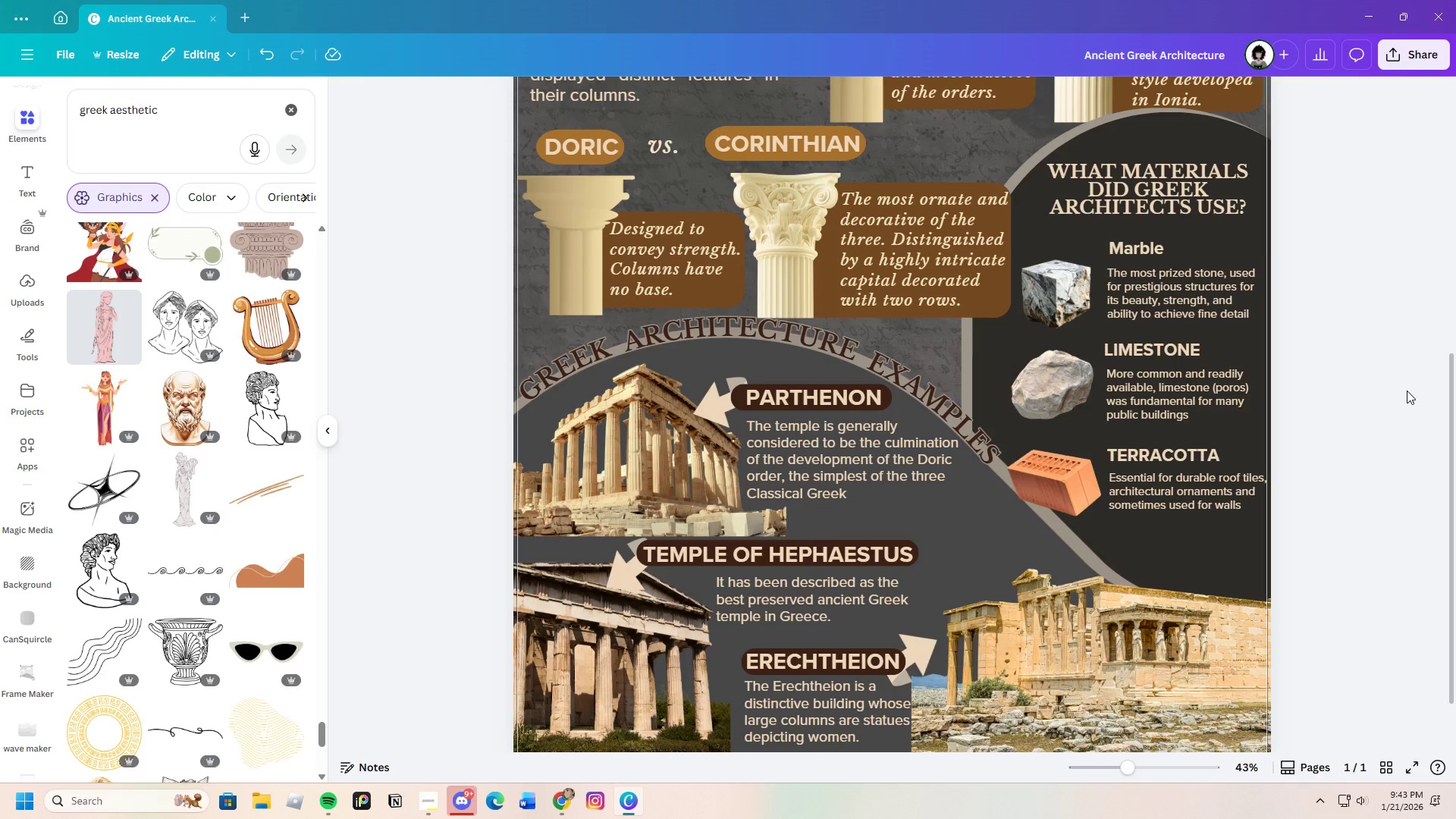 
scroll: coordinate [1404, 394], scroll_direction: up, amount: 3.0
 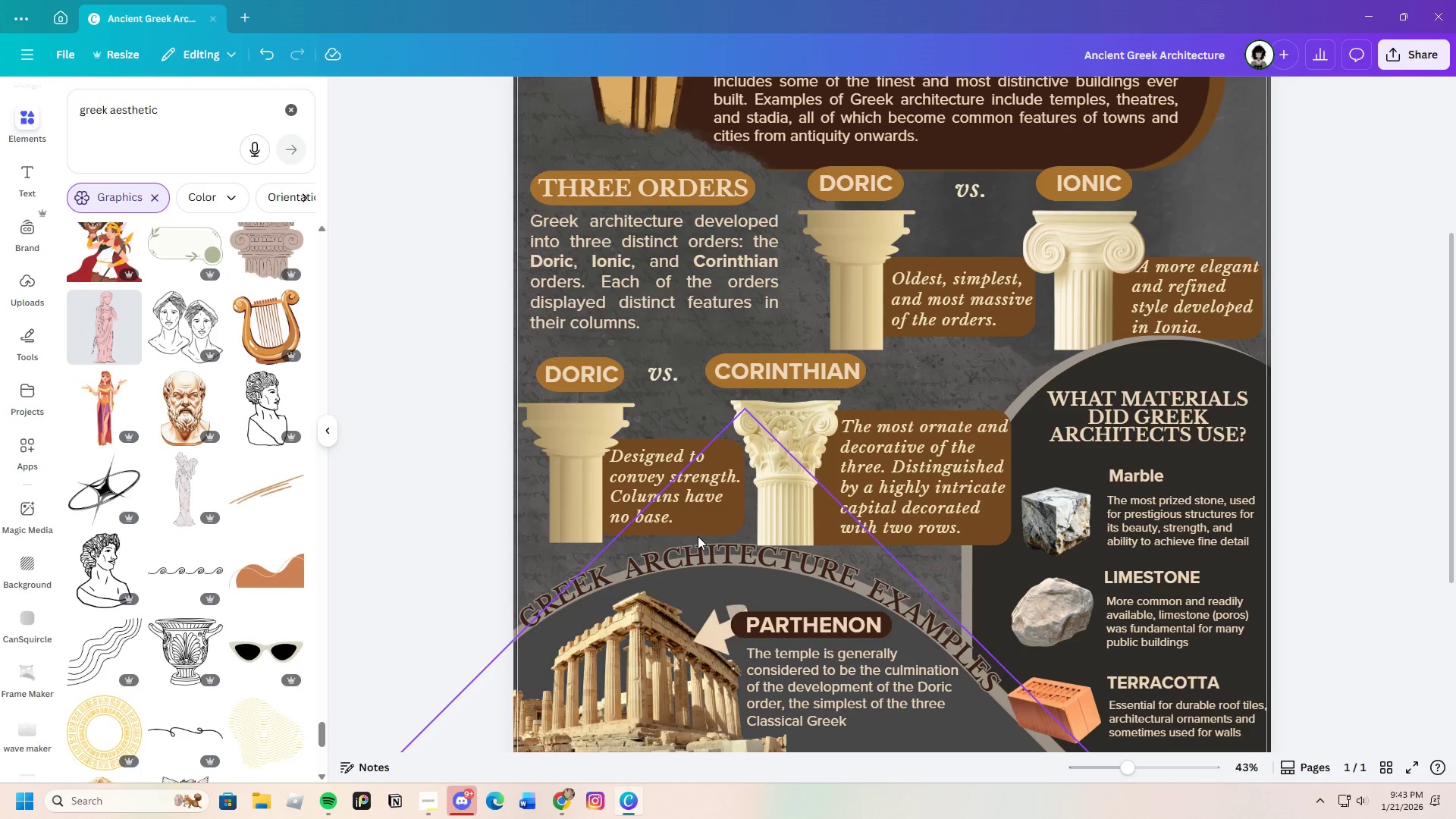 
wait(7.56)
 